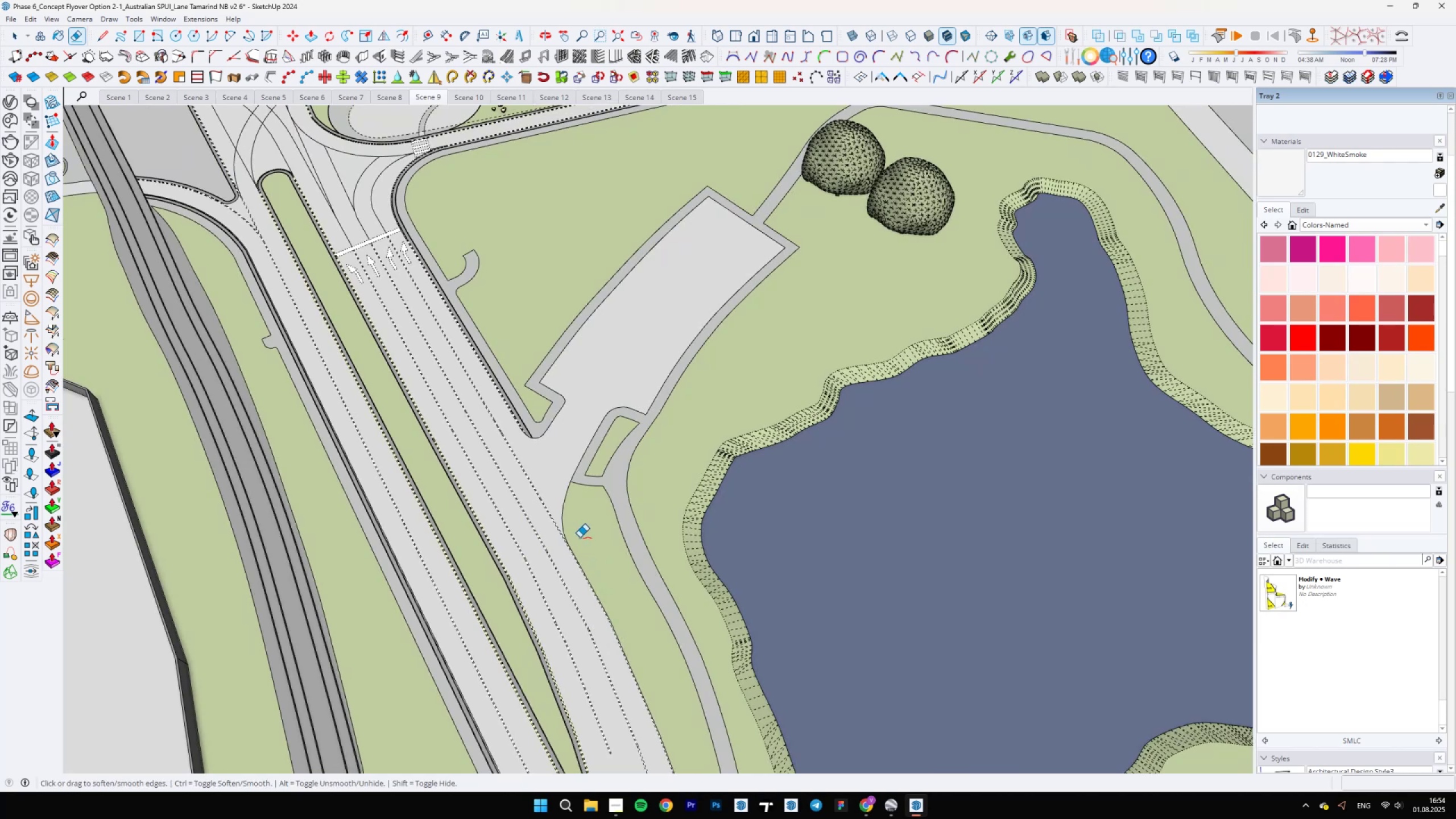 
scroll: coordinate [559, 551], scroll_direction: up, amount: 14.0
 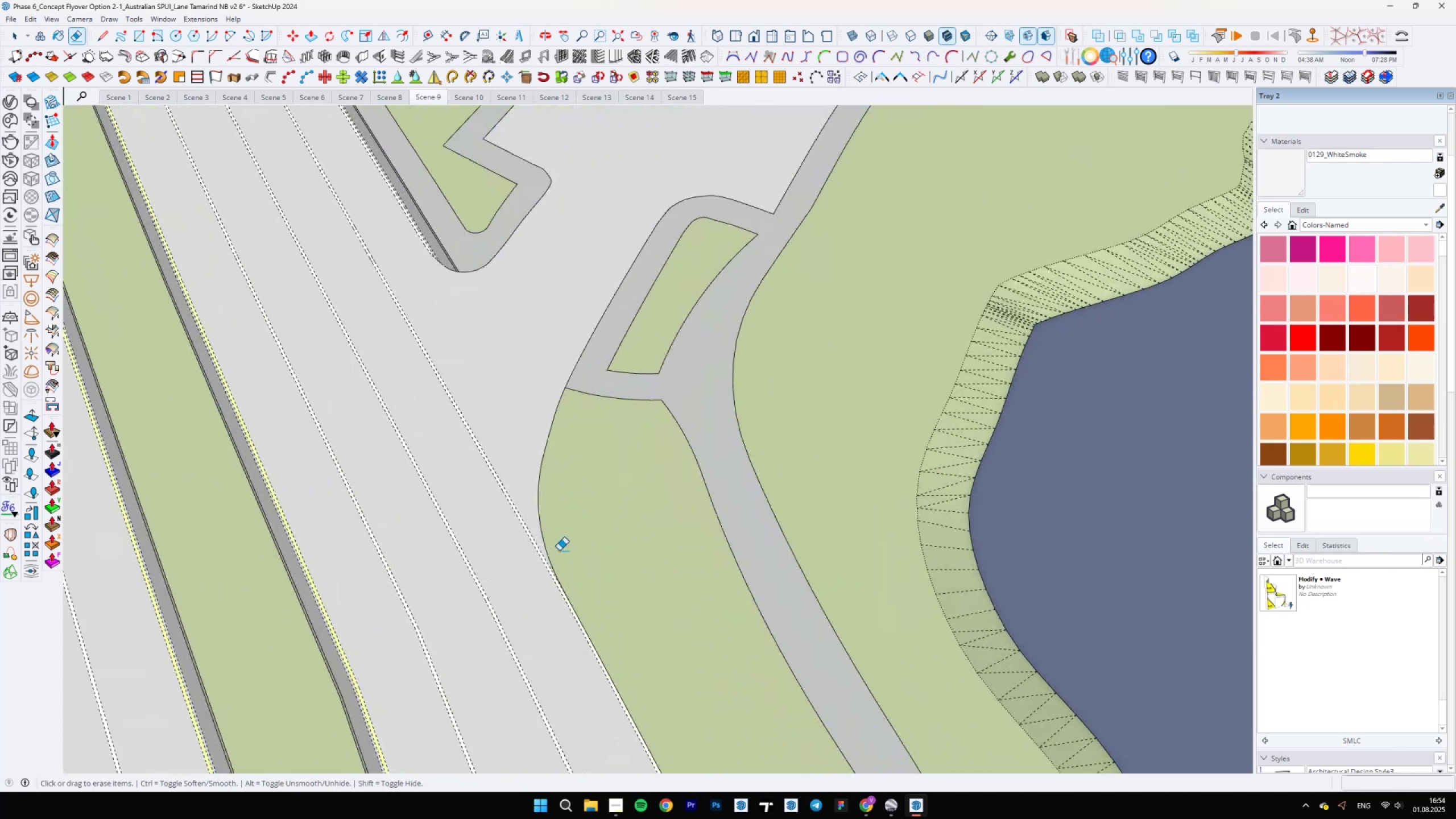 
key(Space)
 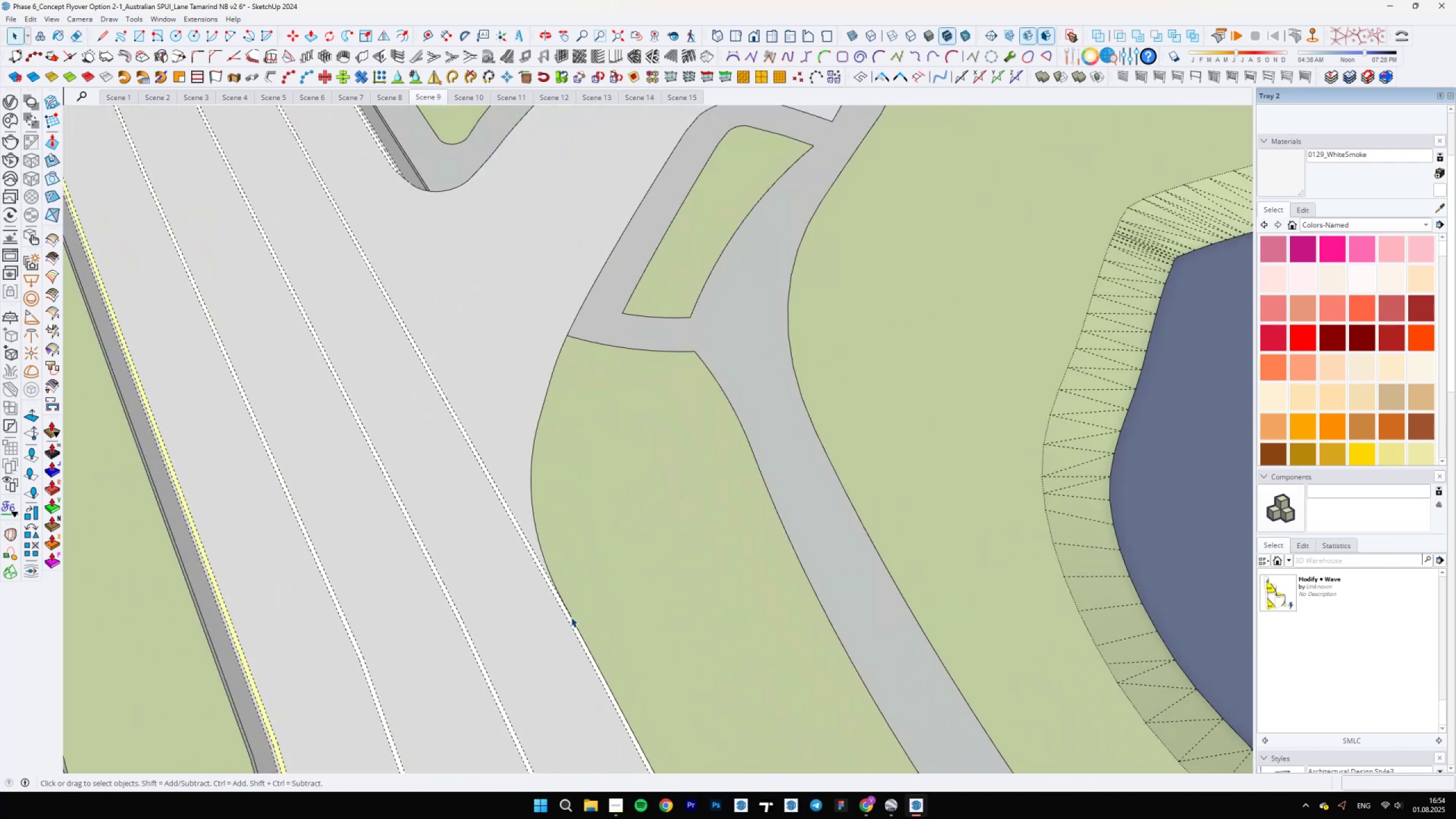 
left_click([574, 622])
 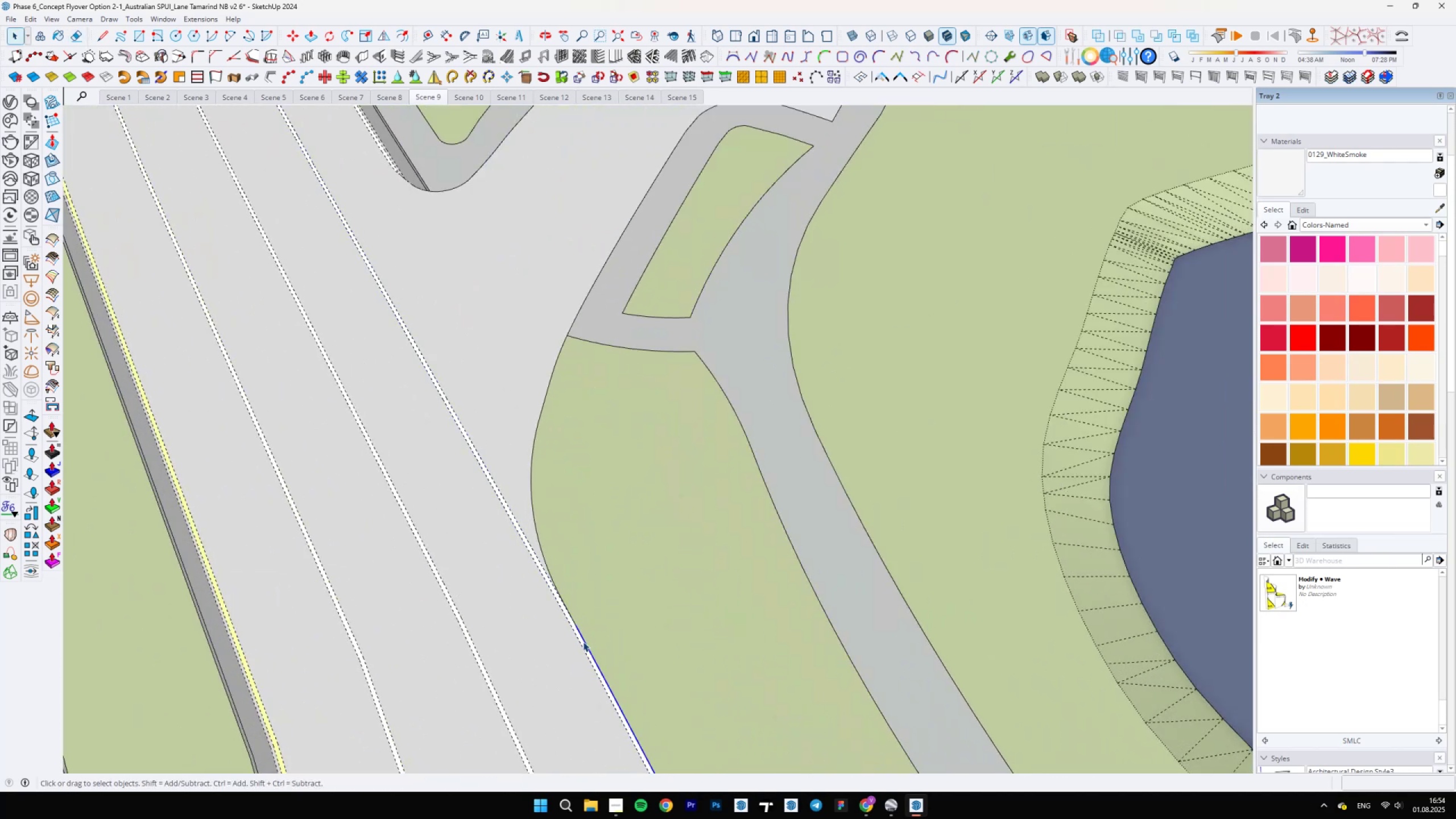 
scroll: coordinate [491, 304], scroll_direction: down, amount: 4.0
 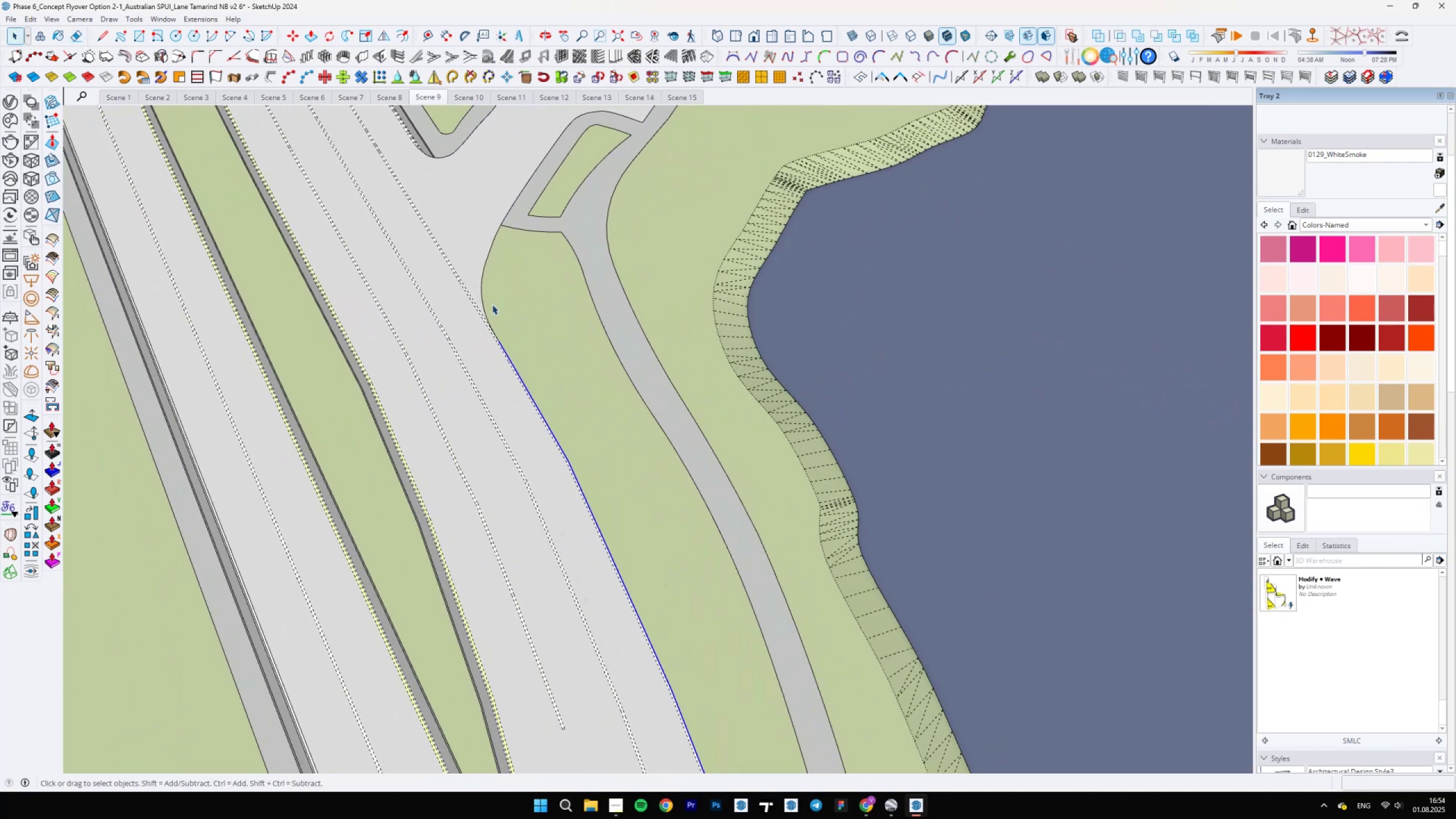 
hold_key(key=ShiftLeft, duration=0.38)
 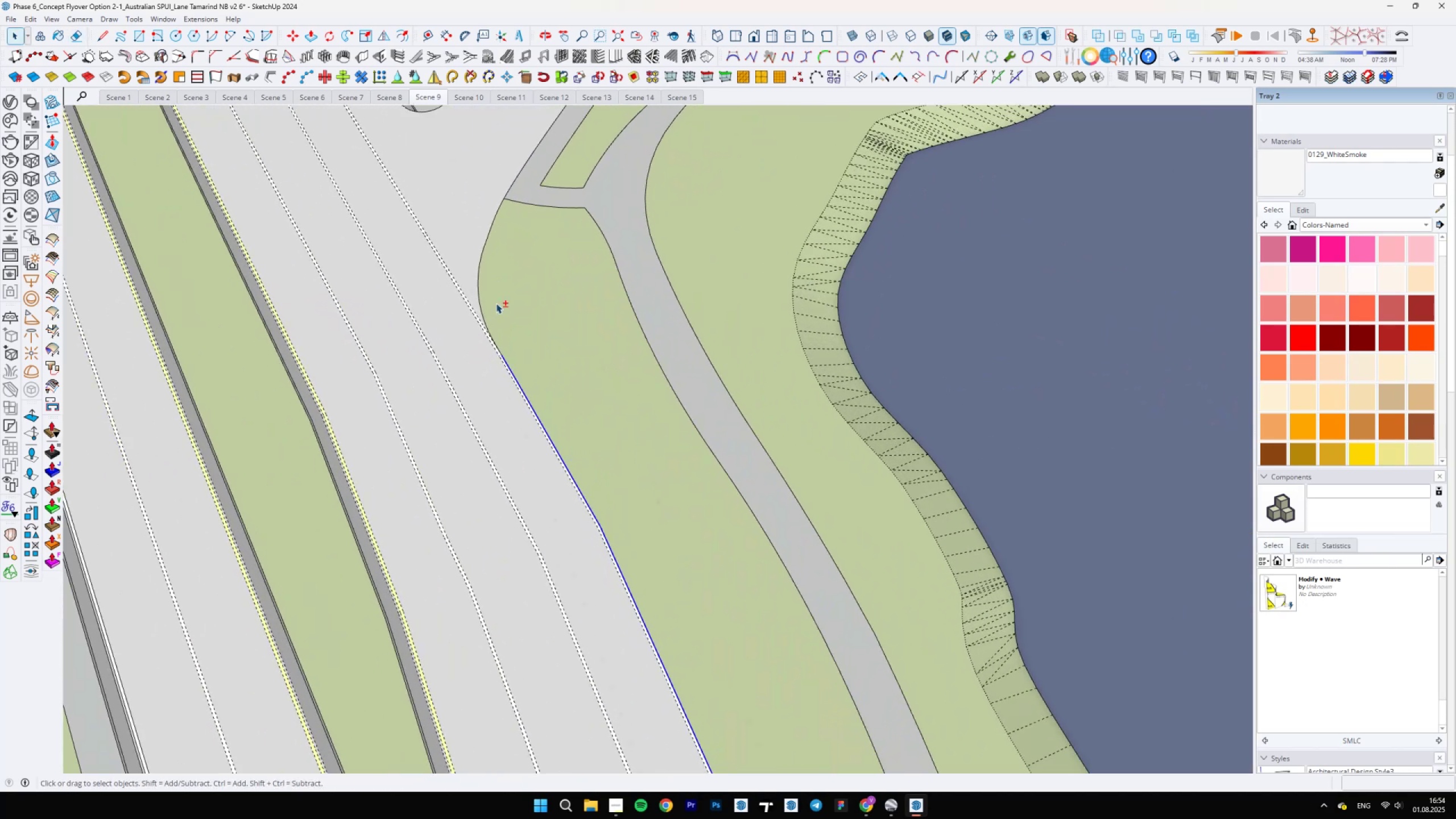 
scroll: coordinate [552, 487], scroll_direction: up, amount: 17.0
 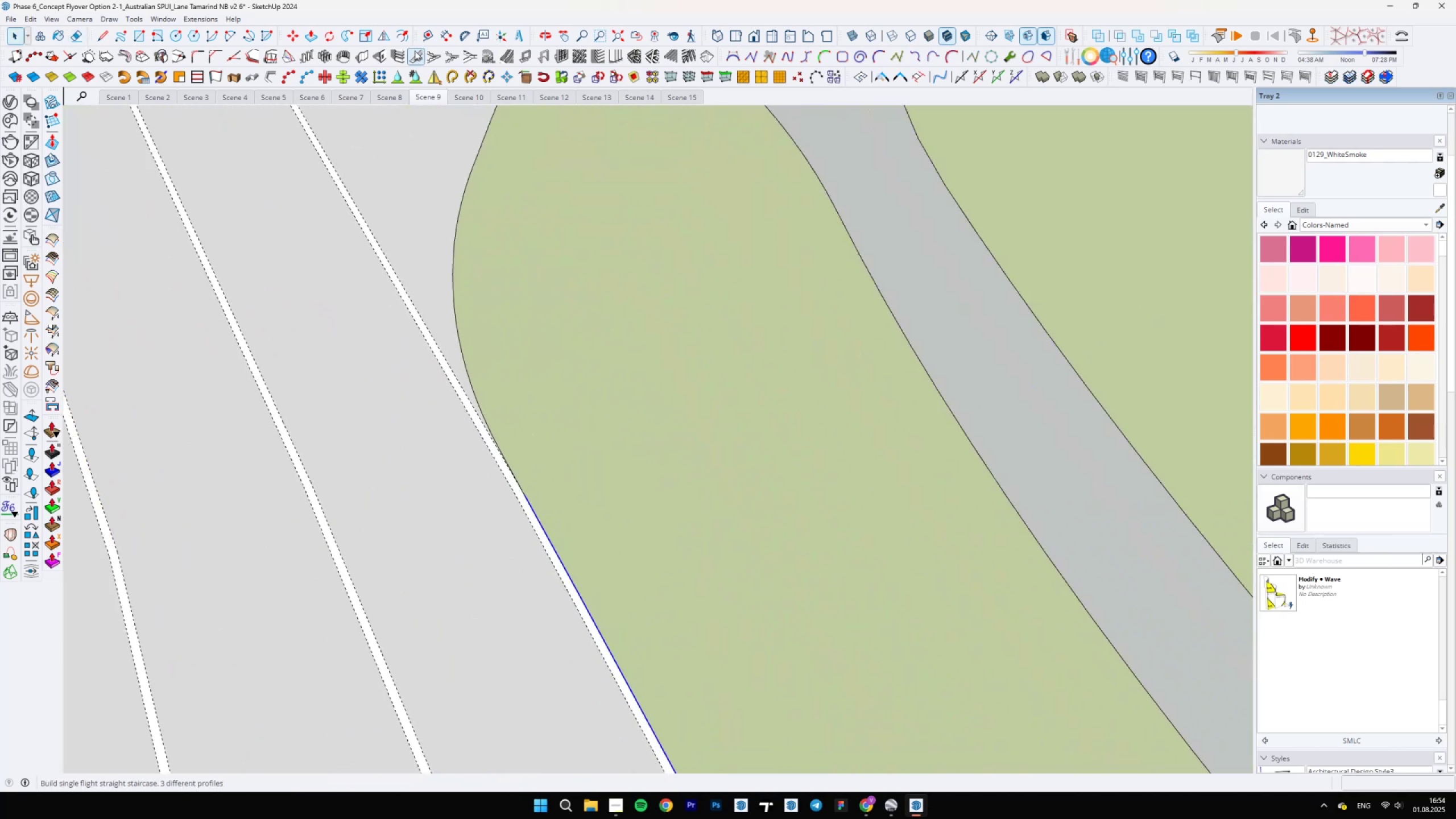 
left_click([406, 41])
 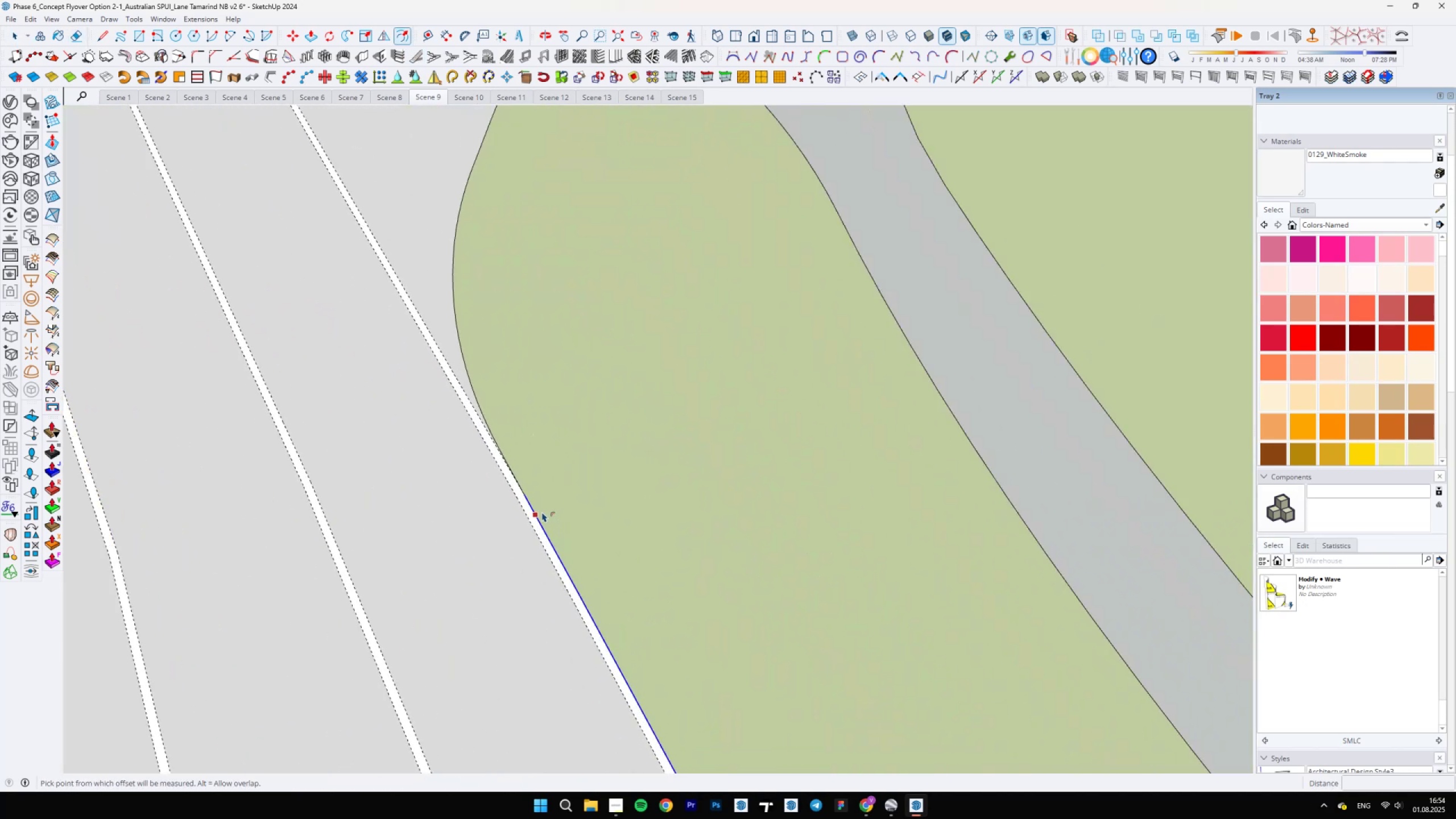 
left_click([541, 512])
 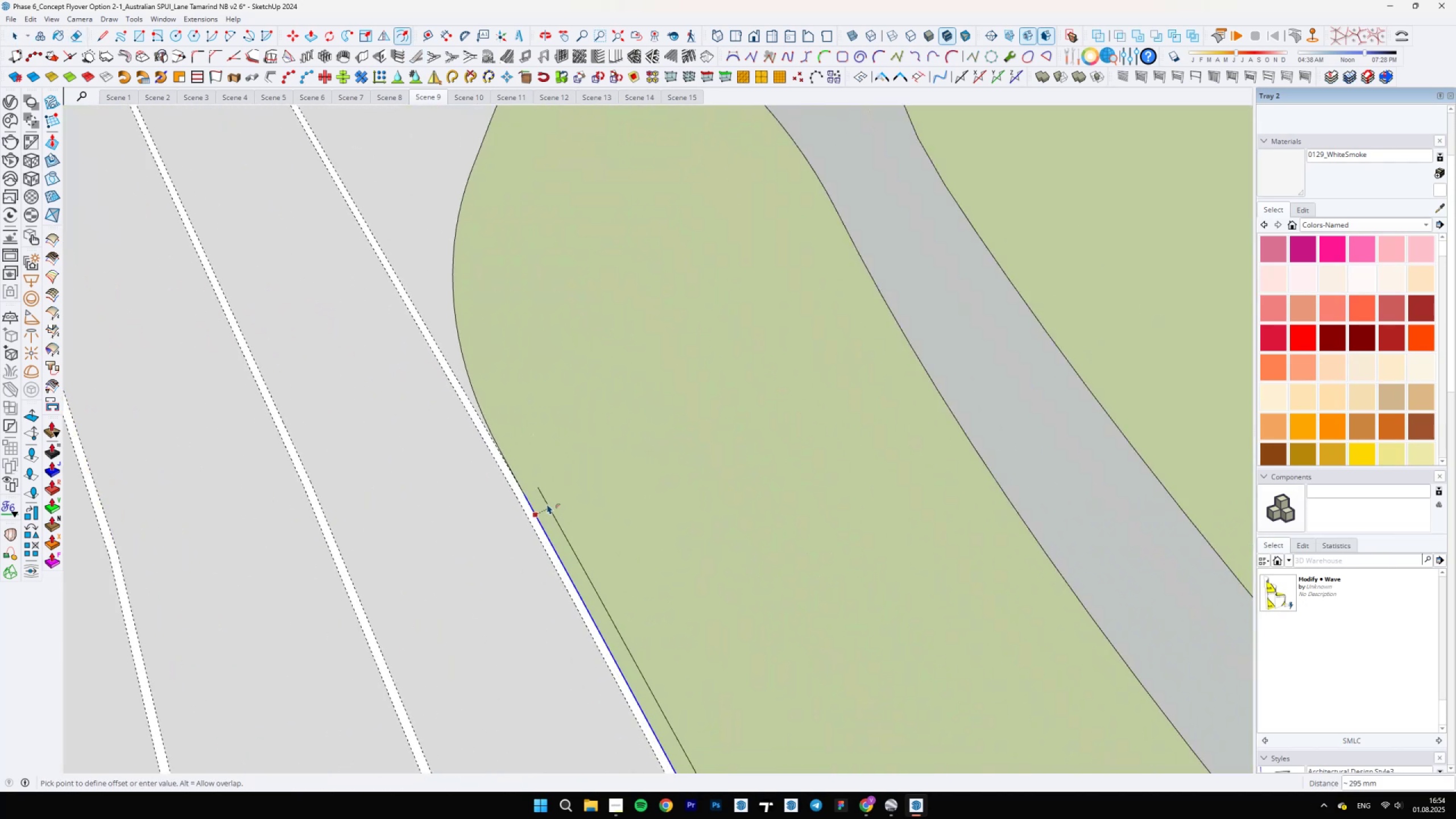 
scroll: coordinate [549, 516], scroll_direction: down, amount: 18.0
 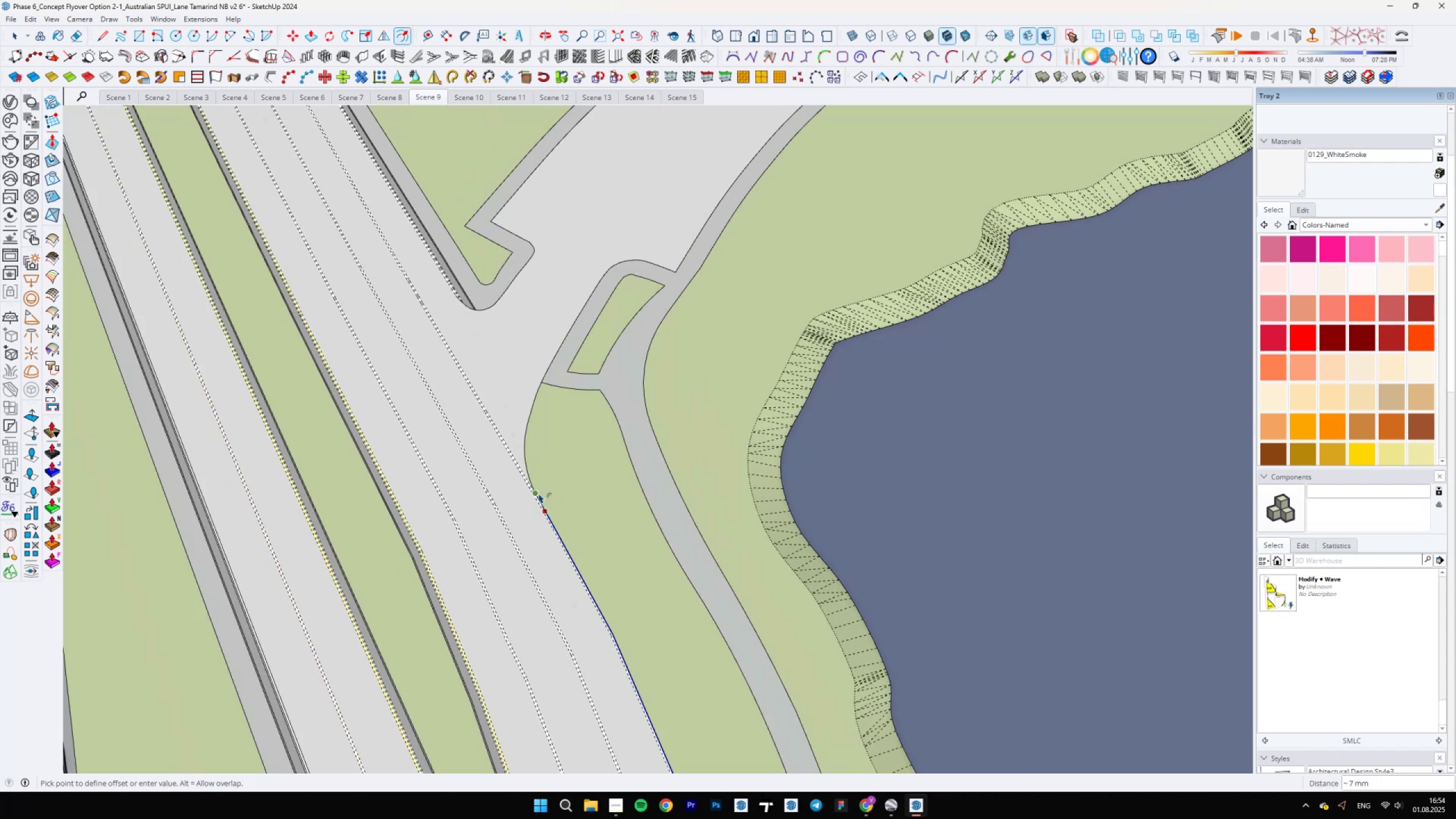 
scroll: coordinate [584, 643], scroll_direction: up, amount: 11.0
 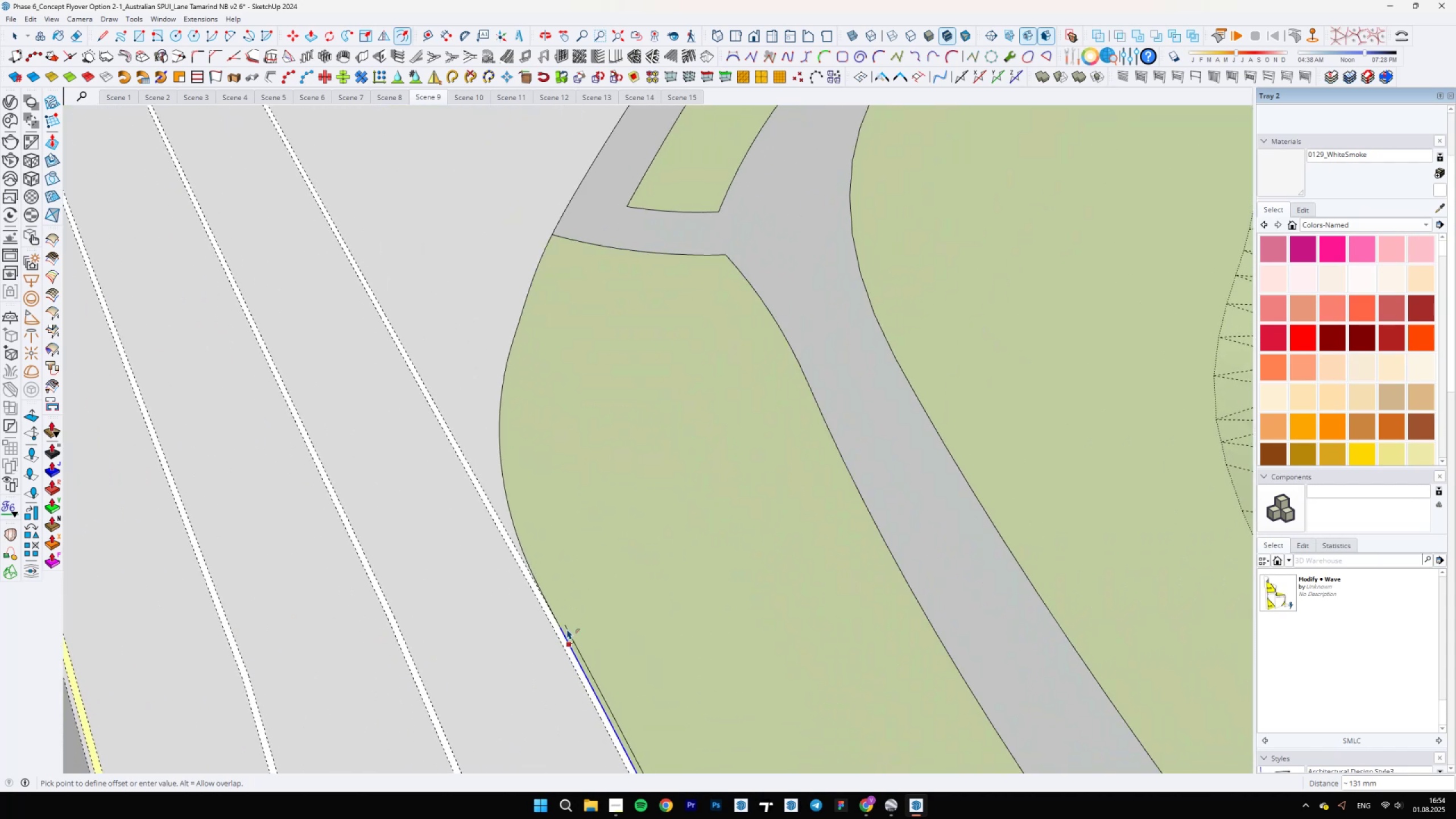 
type(100)
 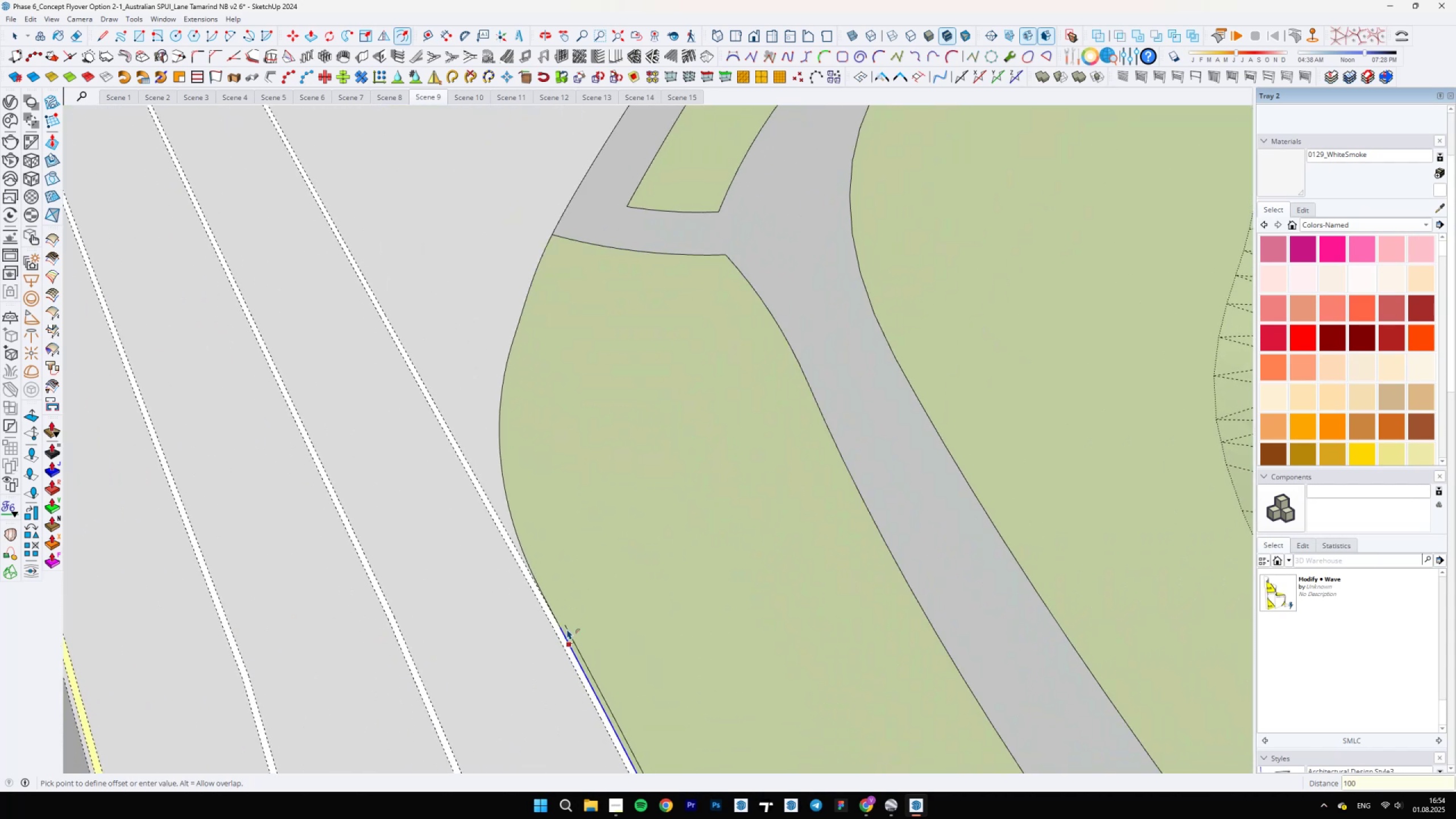 
key(Enter)
 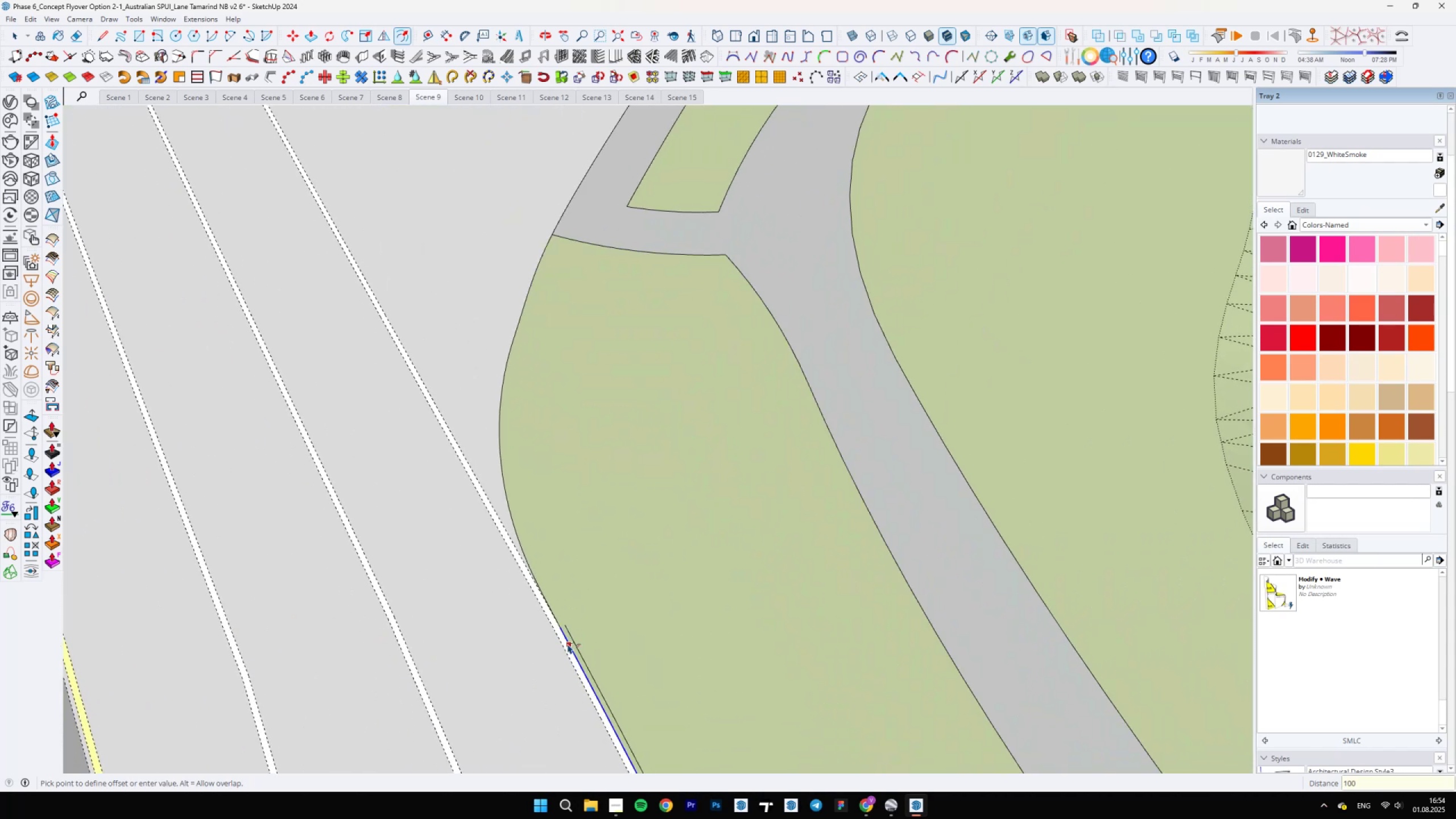 
scroll: coordinate [569, 651], scroll_direction: up, amount: 9.0
 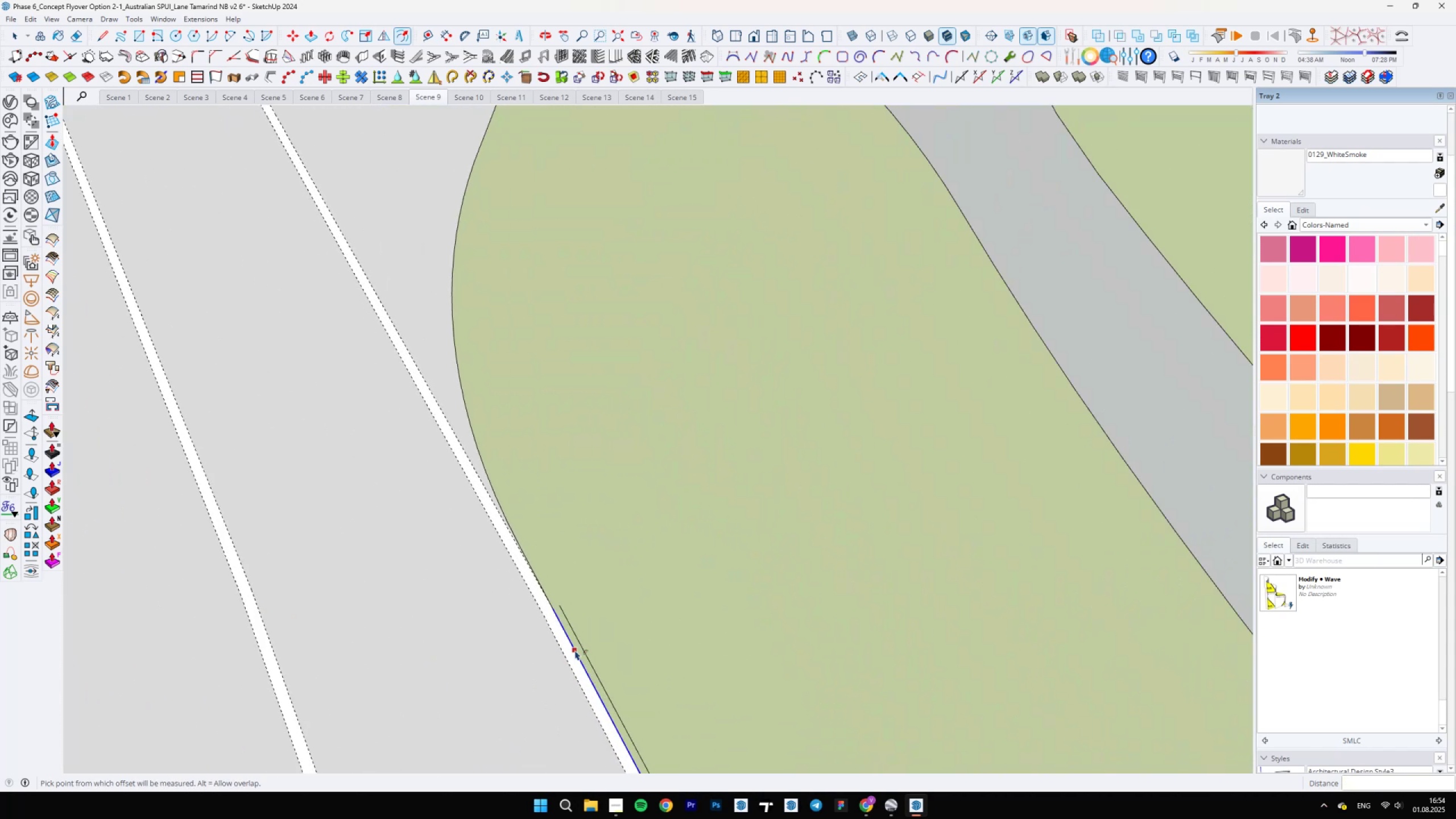 
left_click([576, 650])
 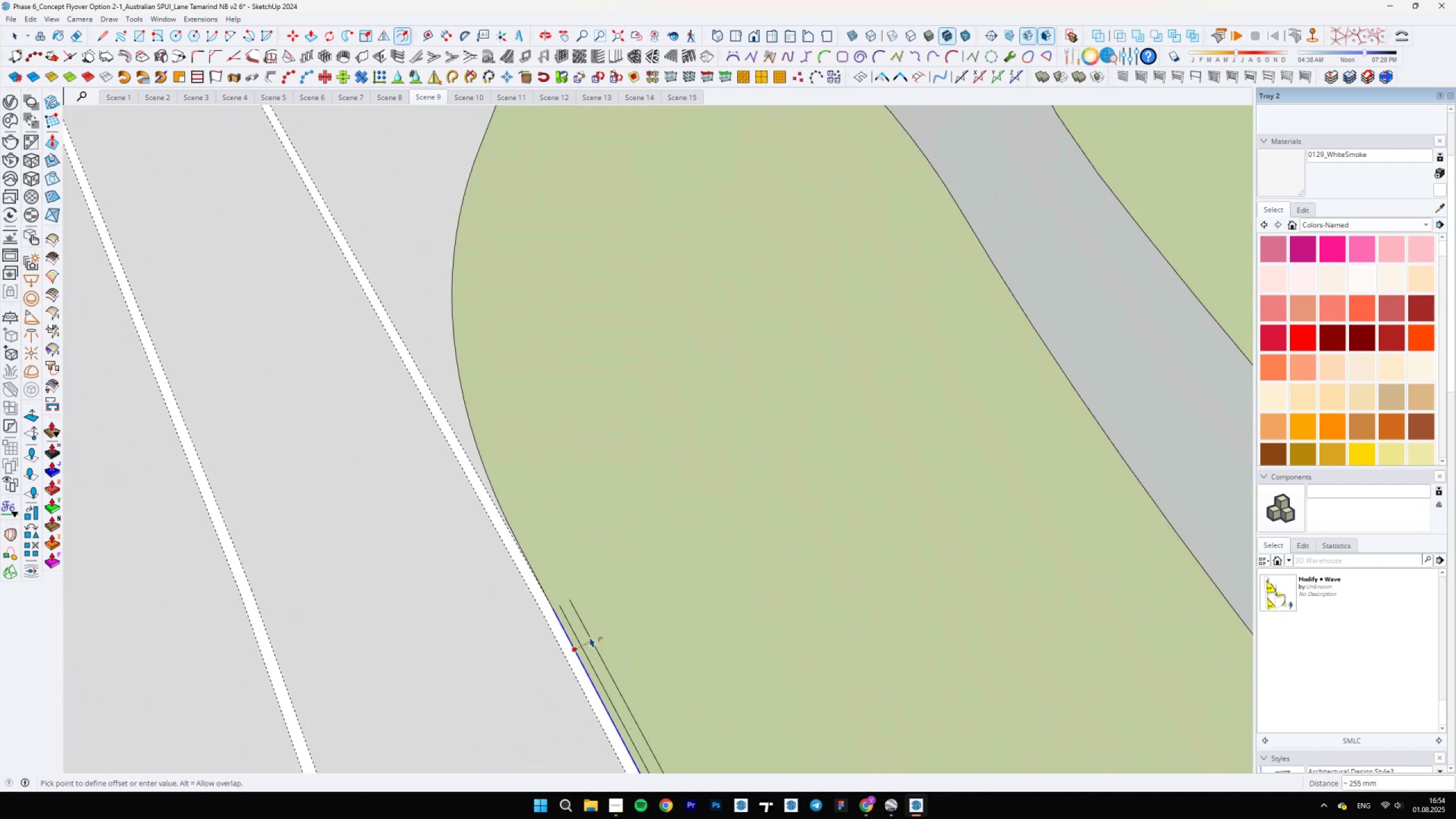 
type(700)
 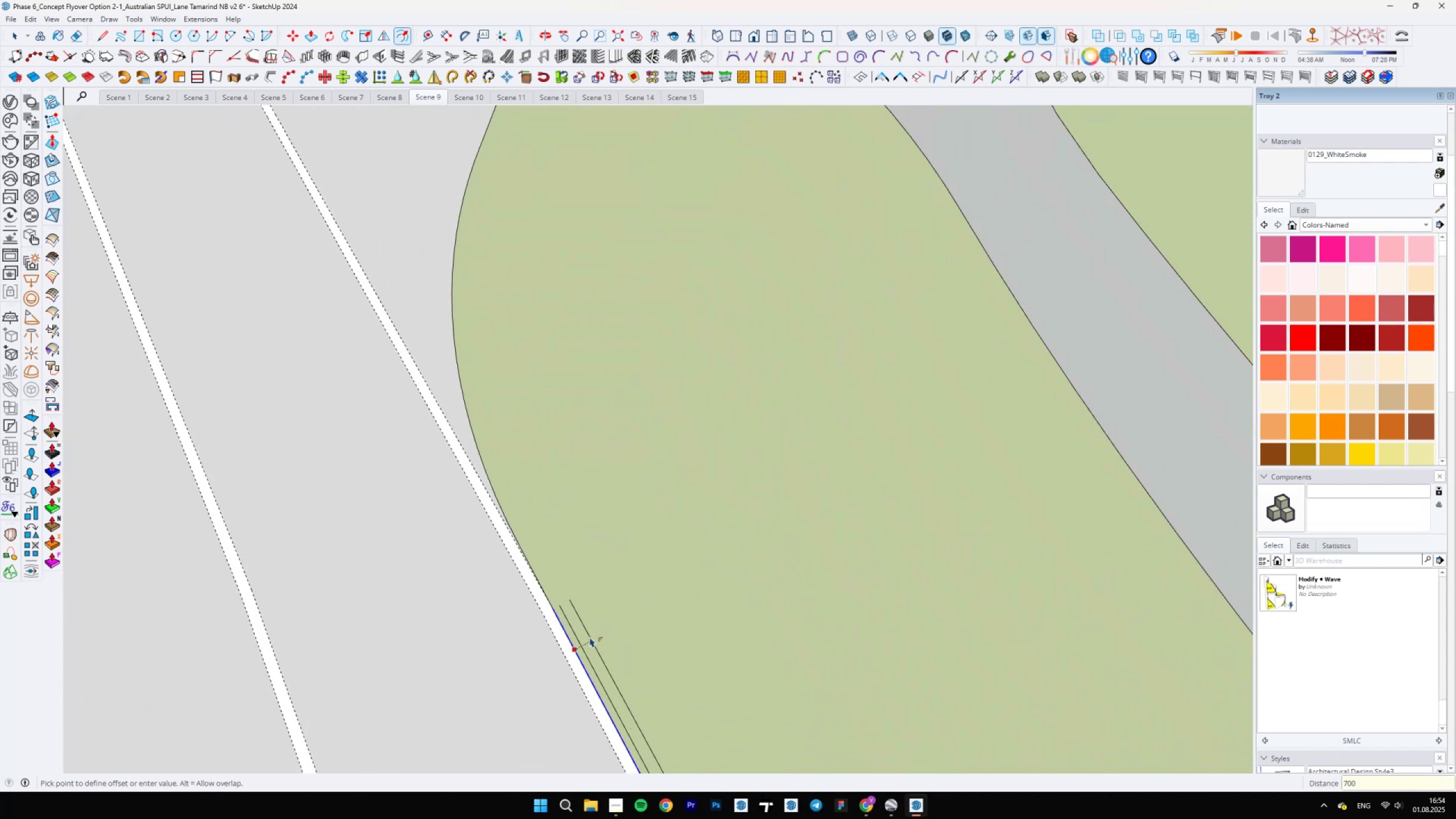 
key(Enter)
 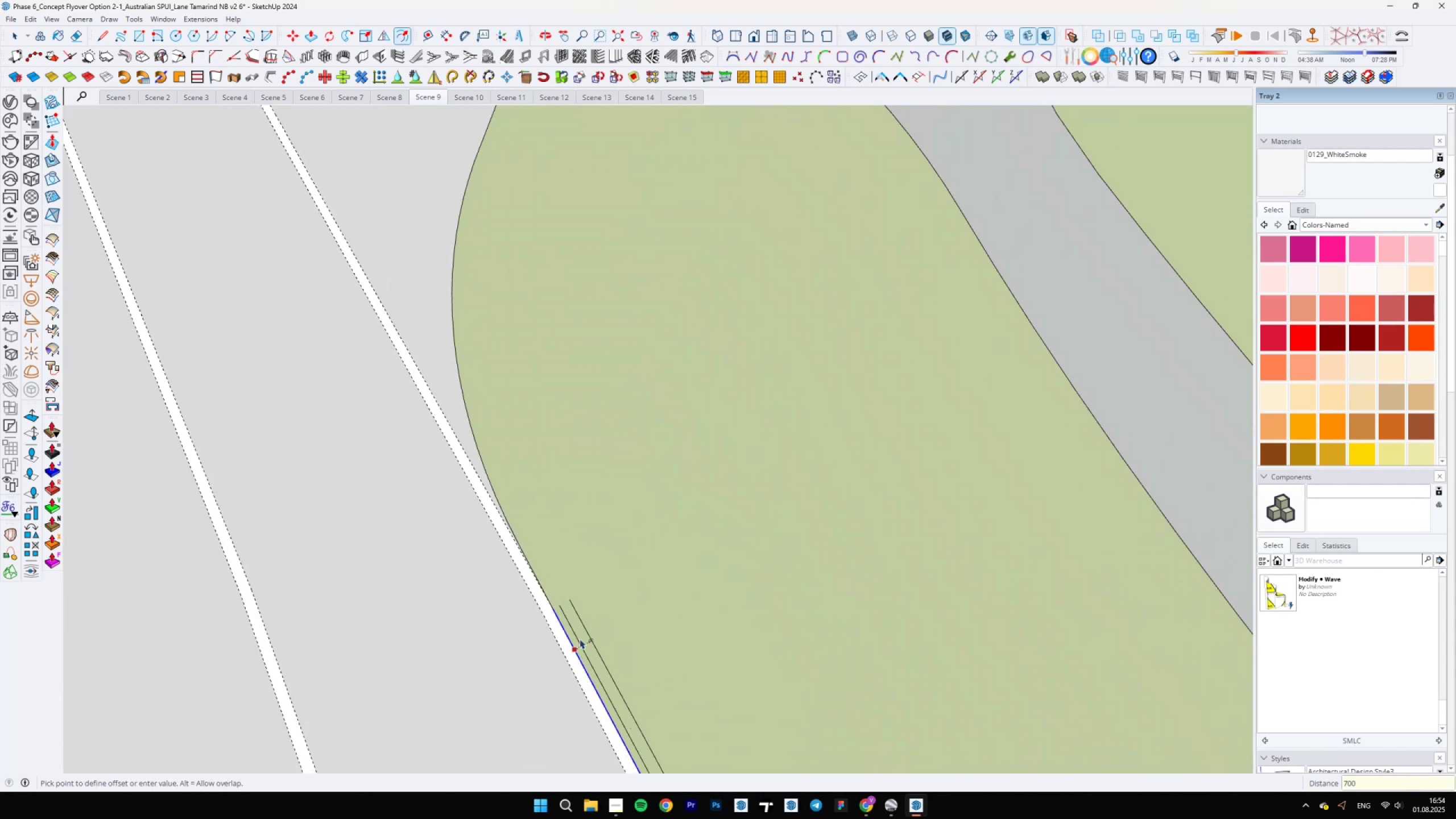 
left_click([574, 645])
 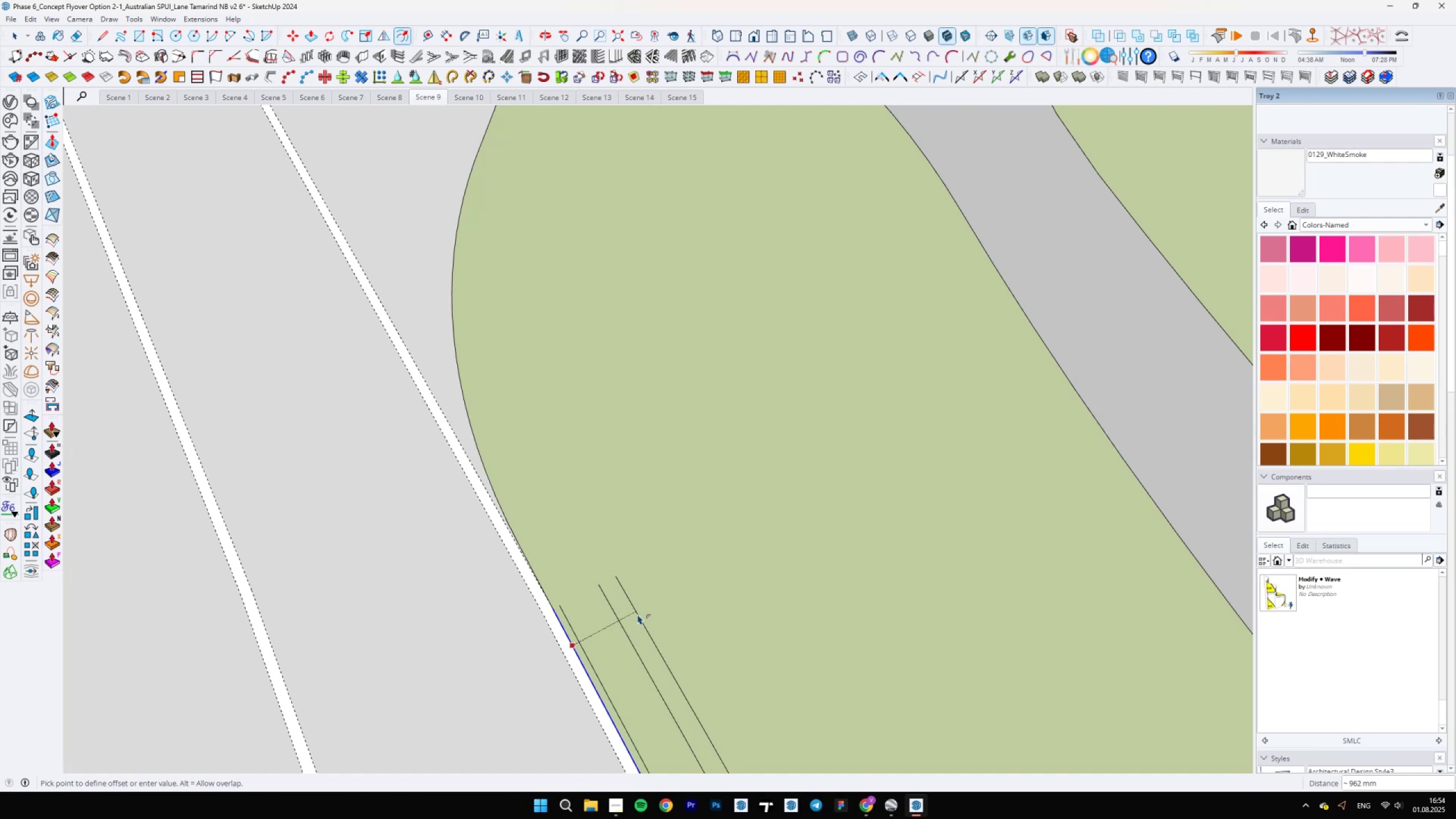 
type(800)
 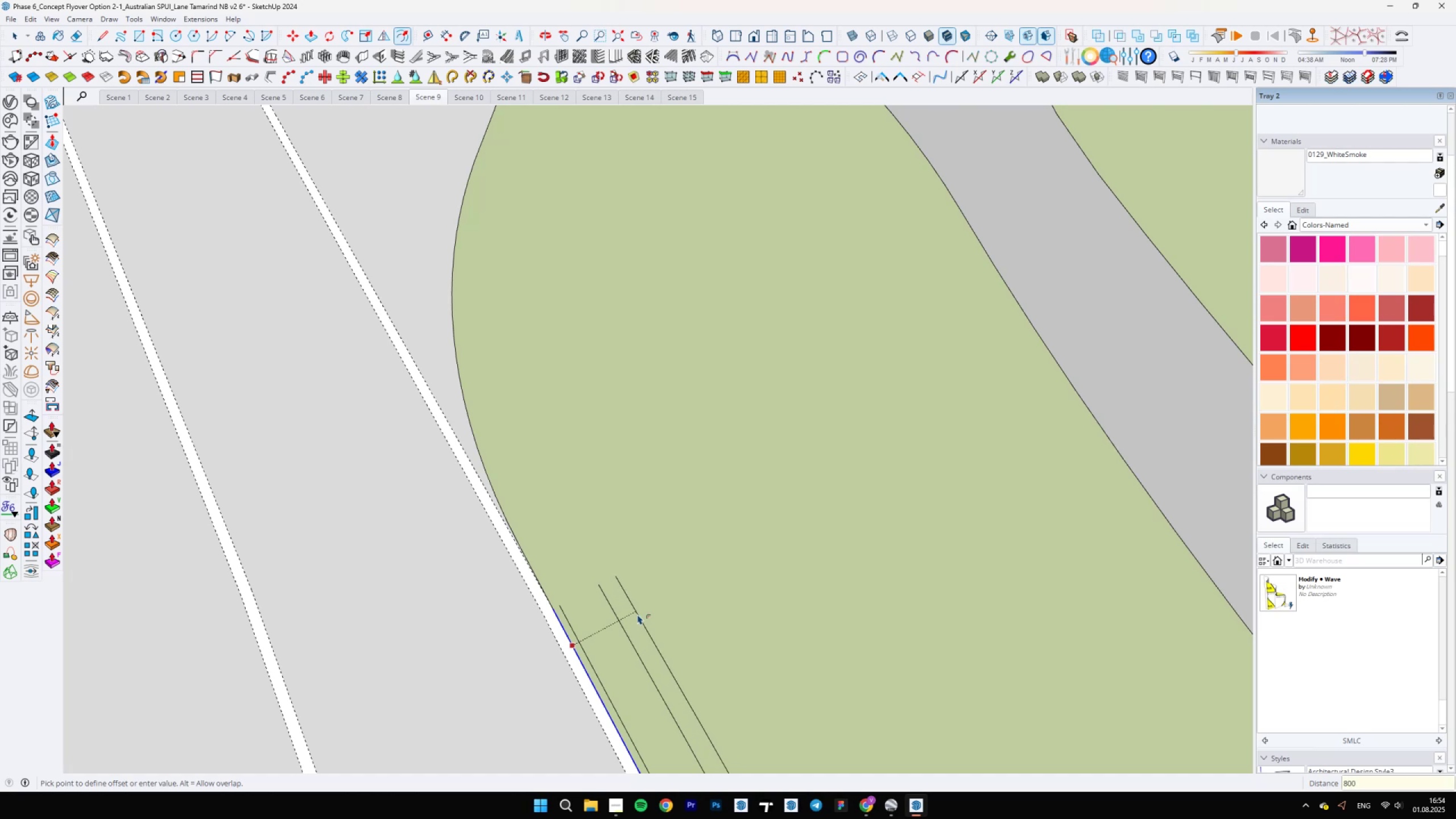 
key(Enter)
 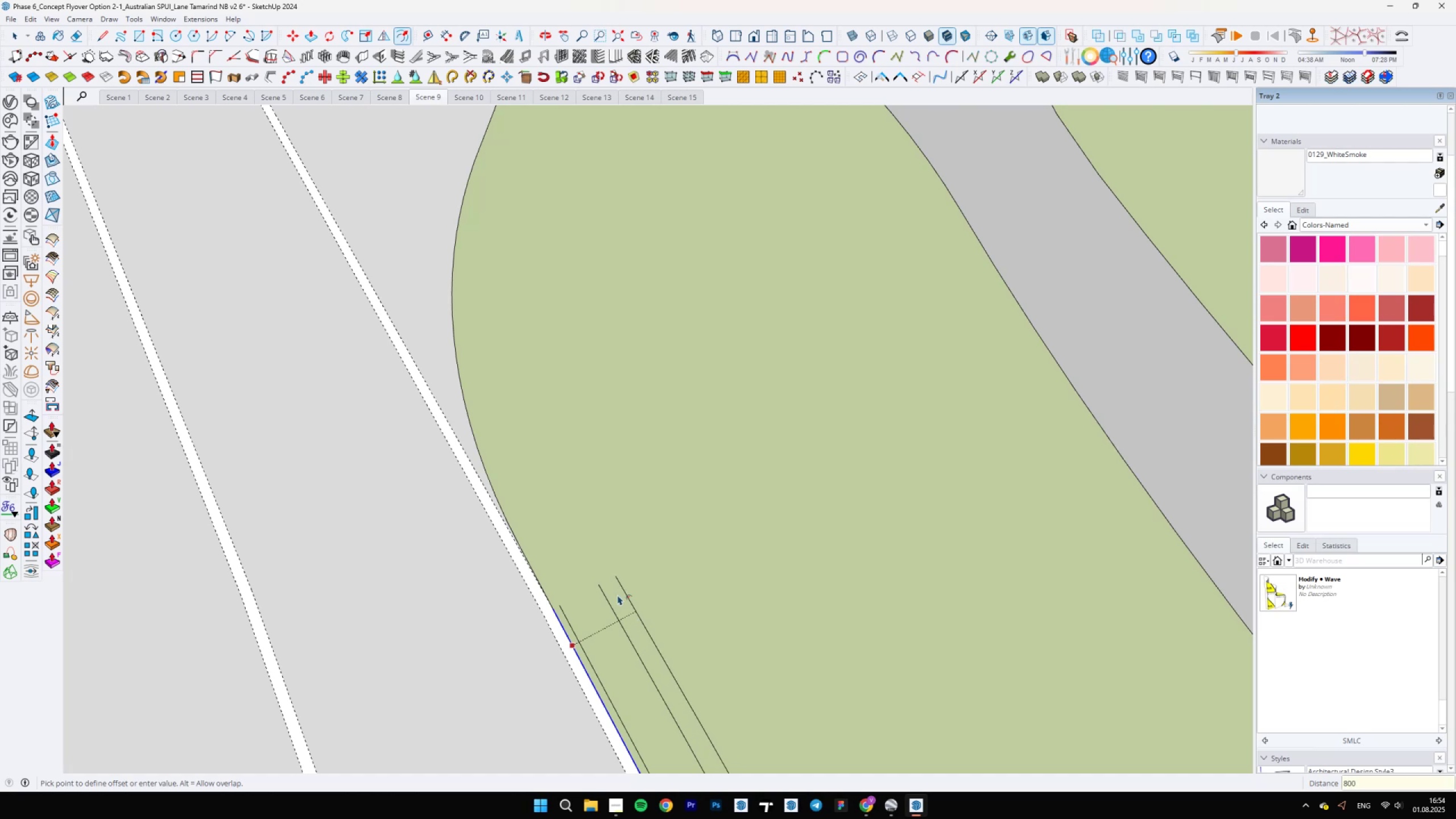 
key(L)
 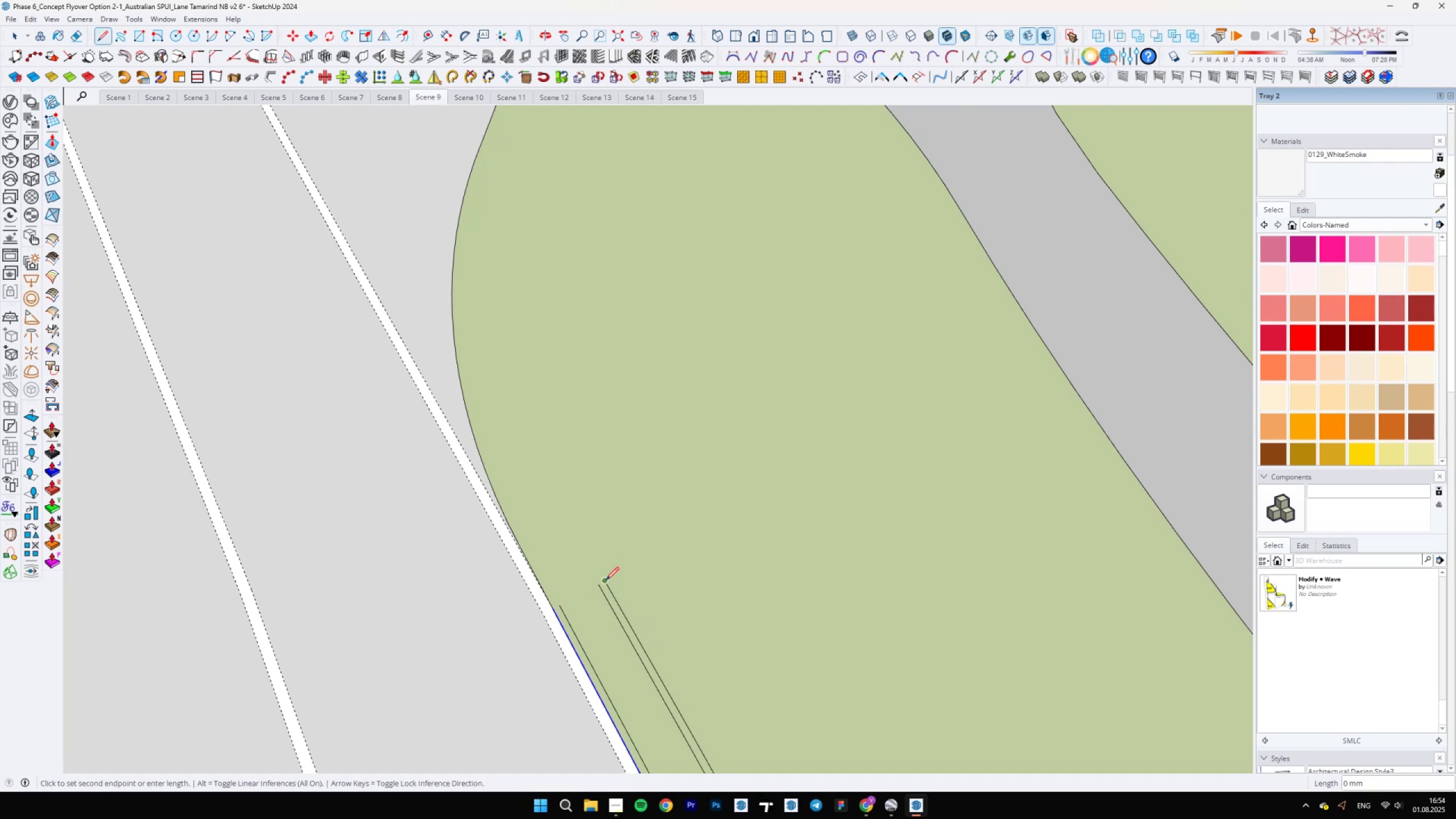 
scroll: coordinate [621, 610], scroll_direction: up, amount: 4.0
 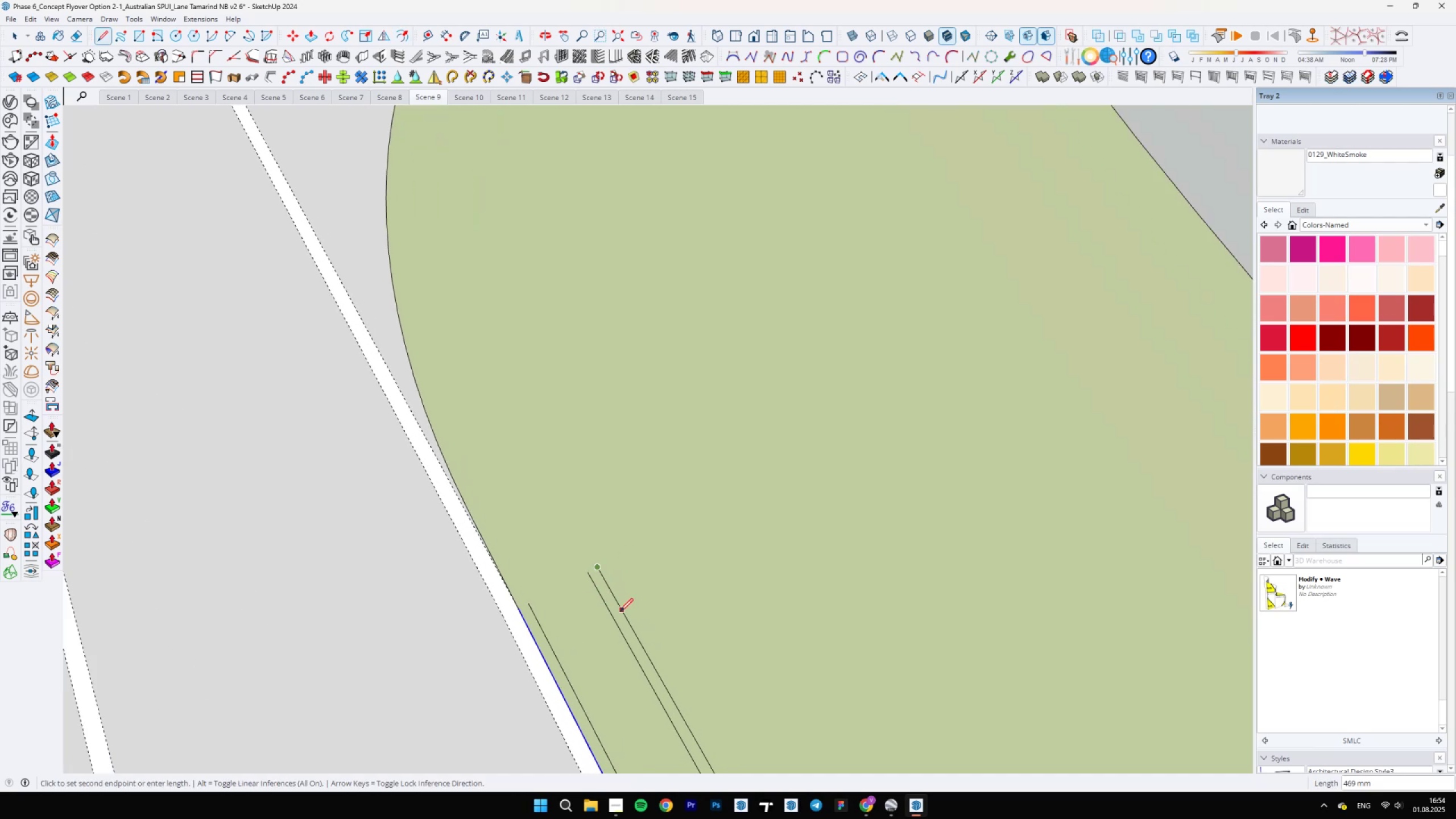 
hold_key(key=ShiftLeft, duration=1.06)
left_click([349, 180])
 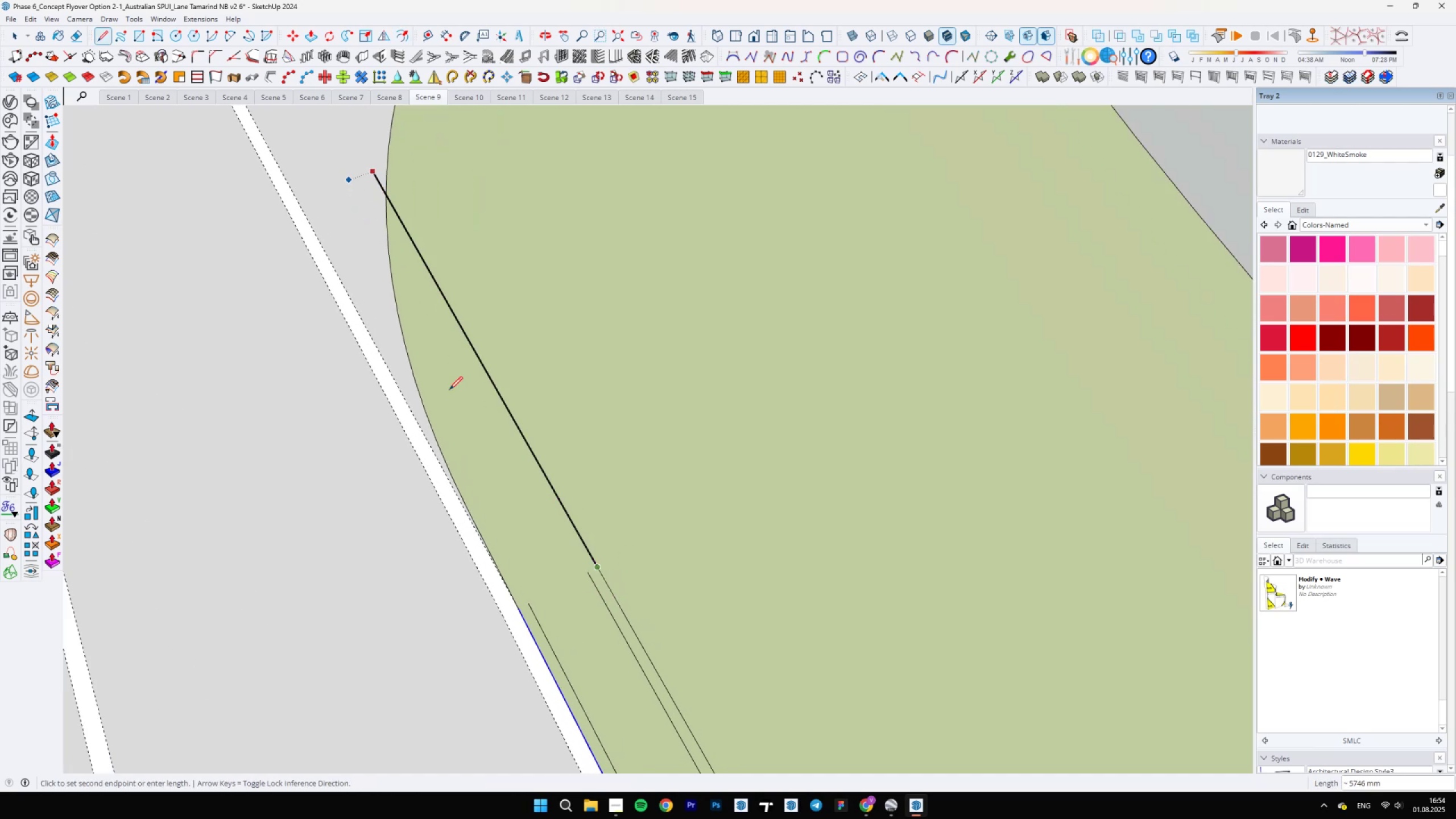 
key(Escape)
 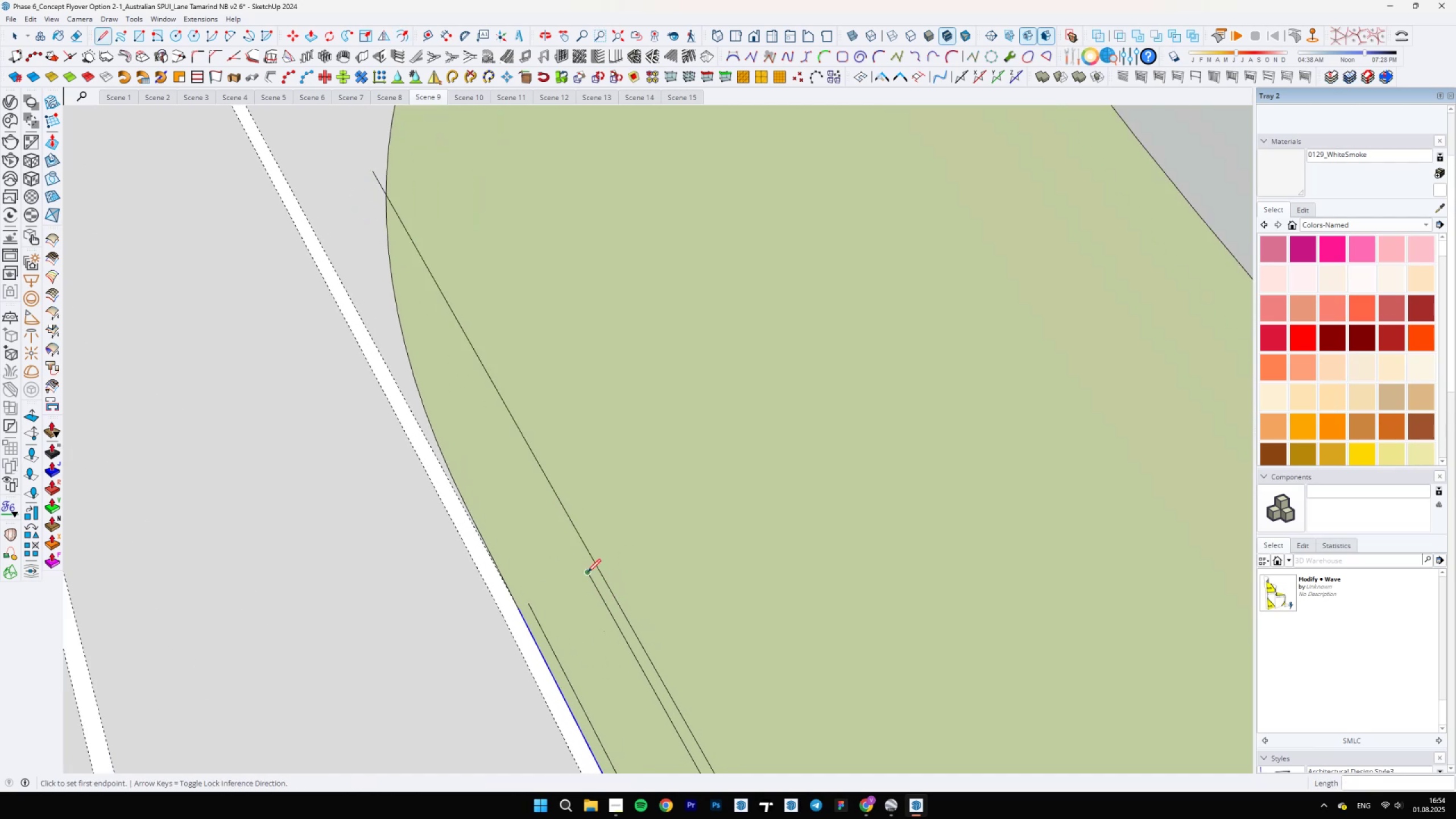 
left_click([590, 573])
 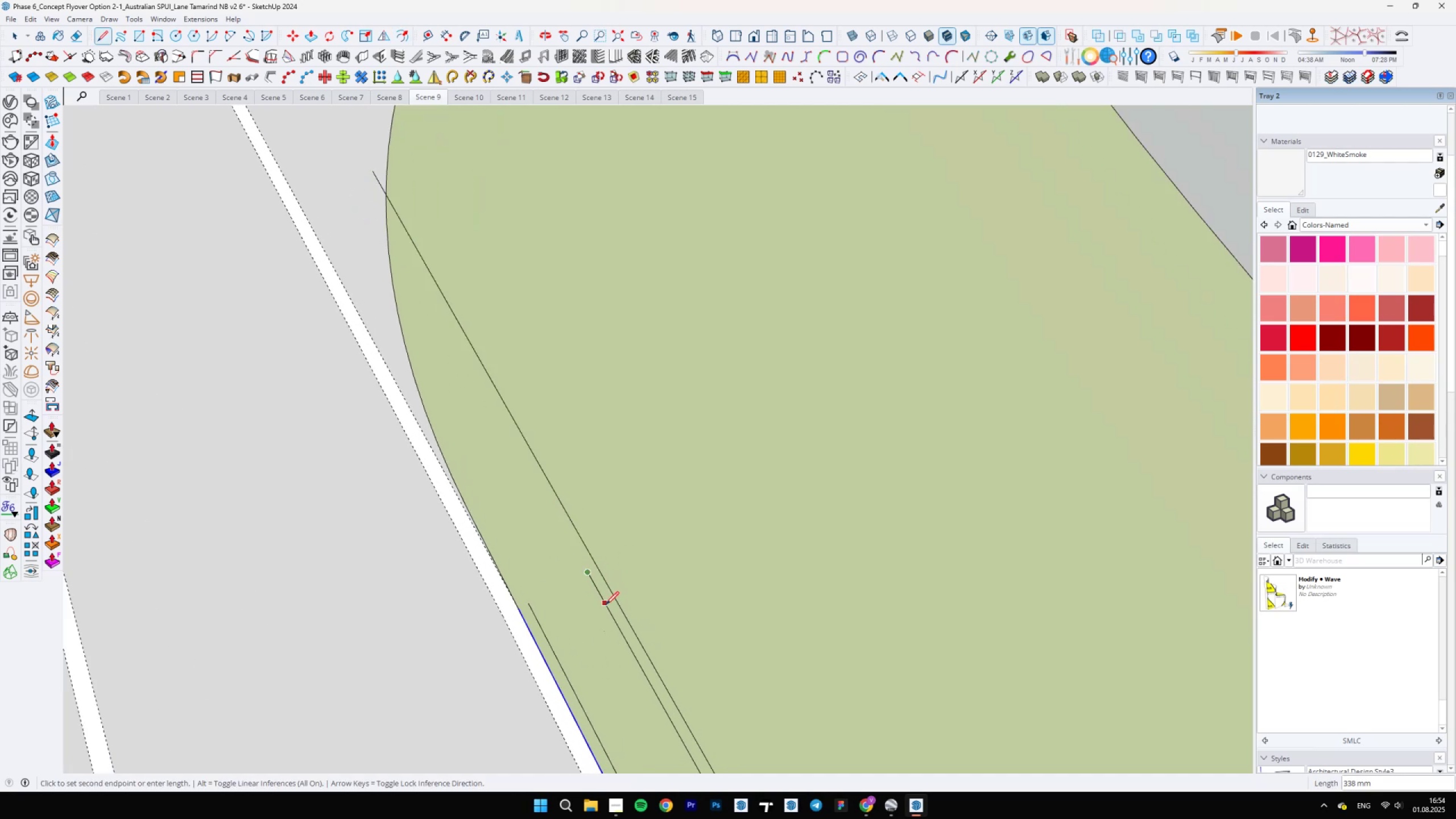 
hold_key(key=ShiftLeft, duration=0.86)
left_click([311, 155])
 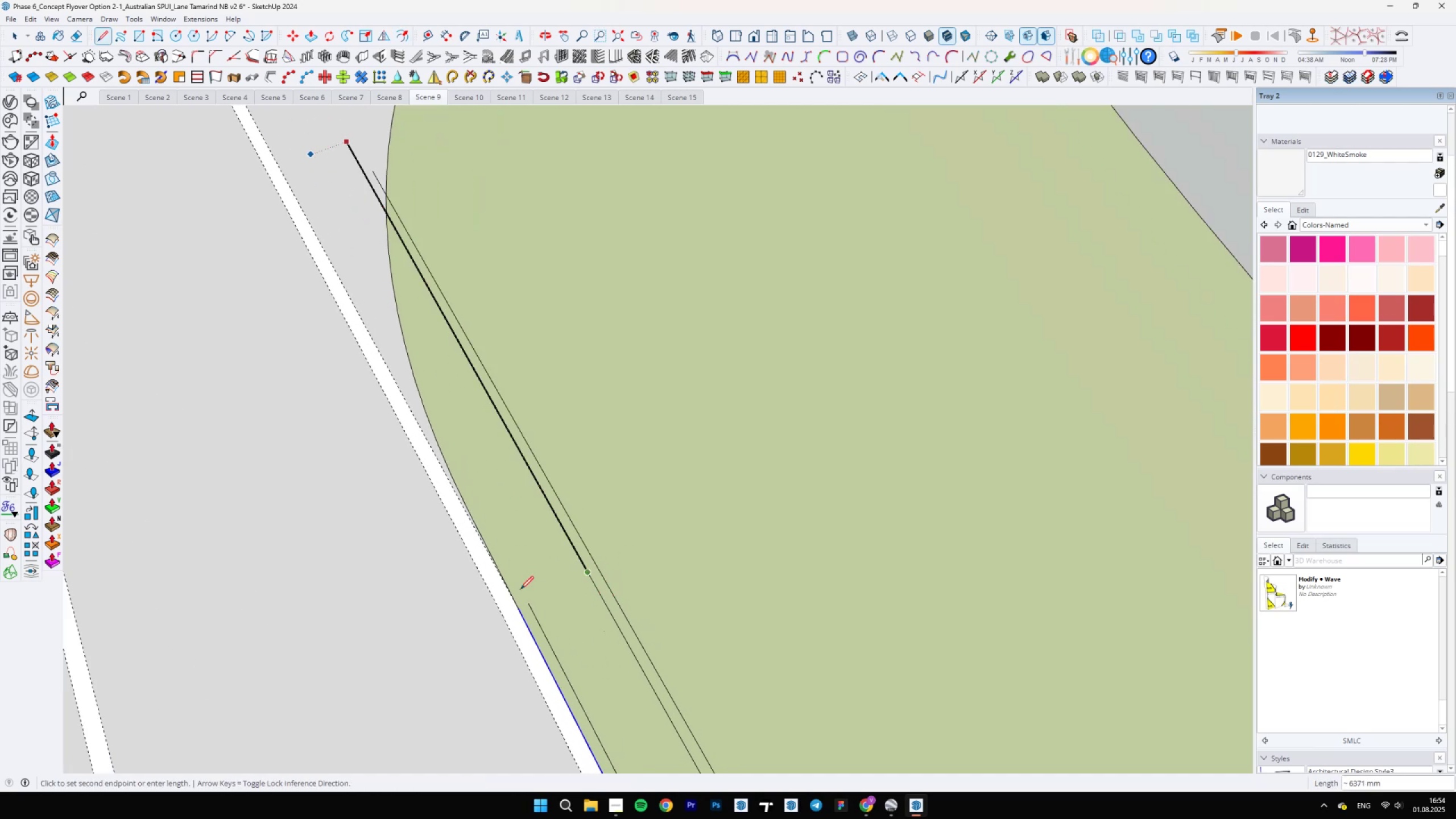 
key(Escape)
 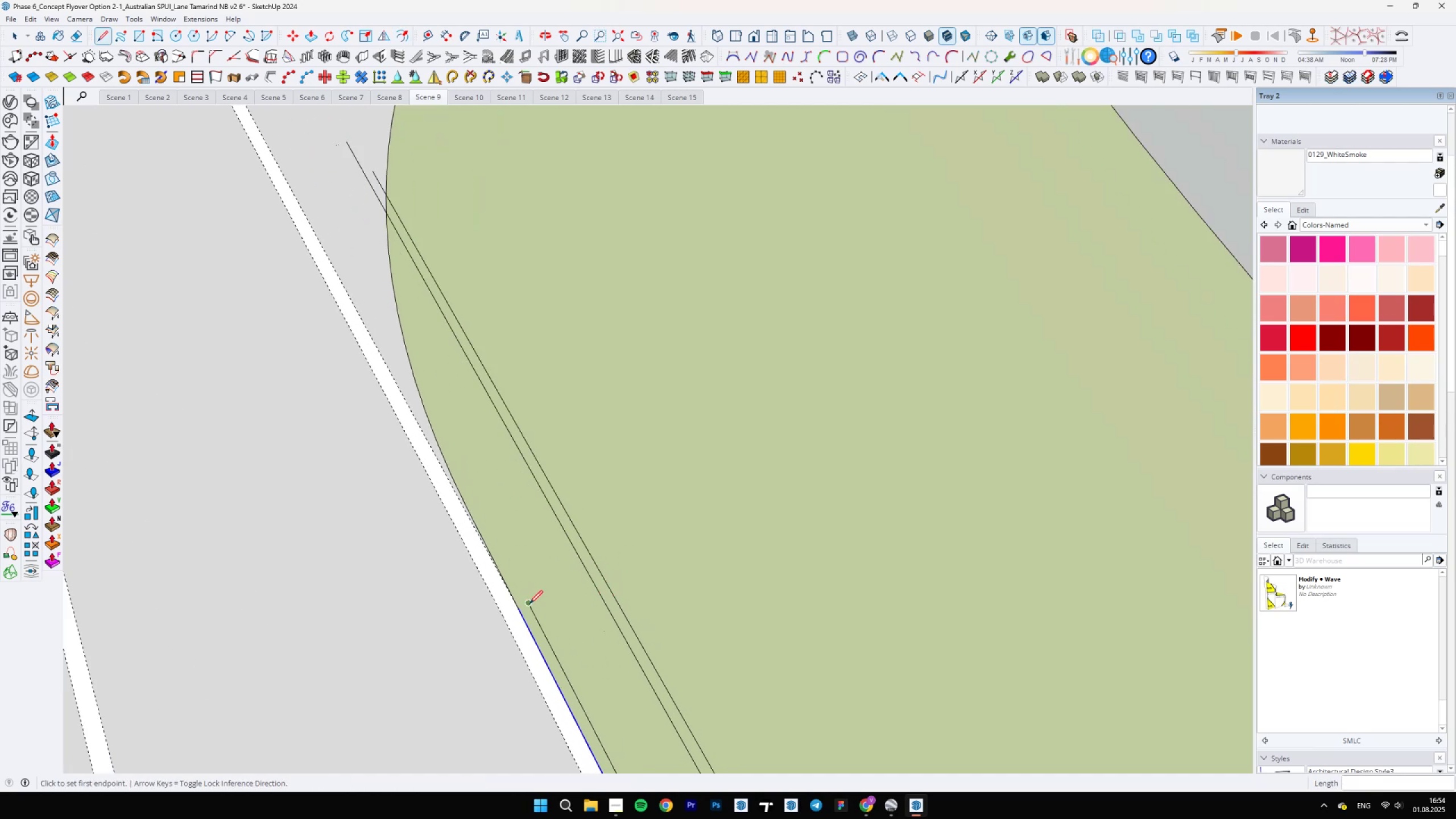 
left_click([530, 603])
 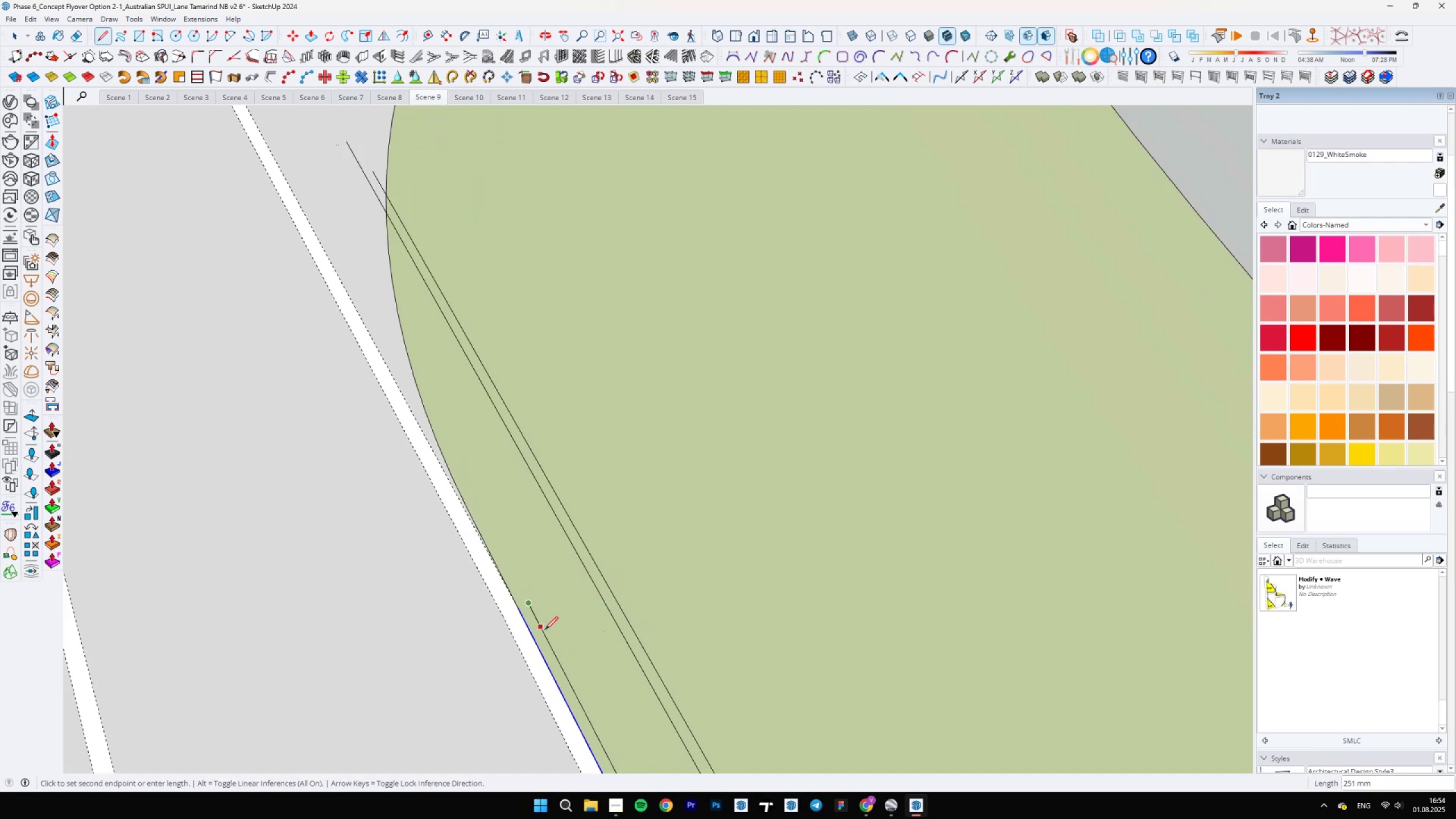 
hold_key(key=ShiftLeft, duration=0.85)
left_click([395, 315])
 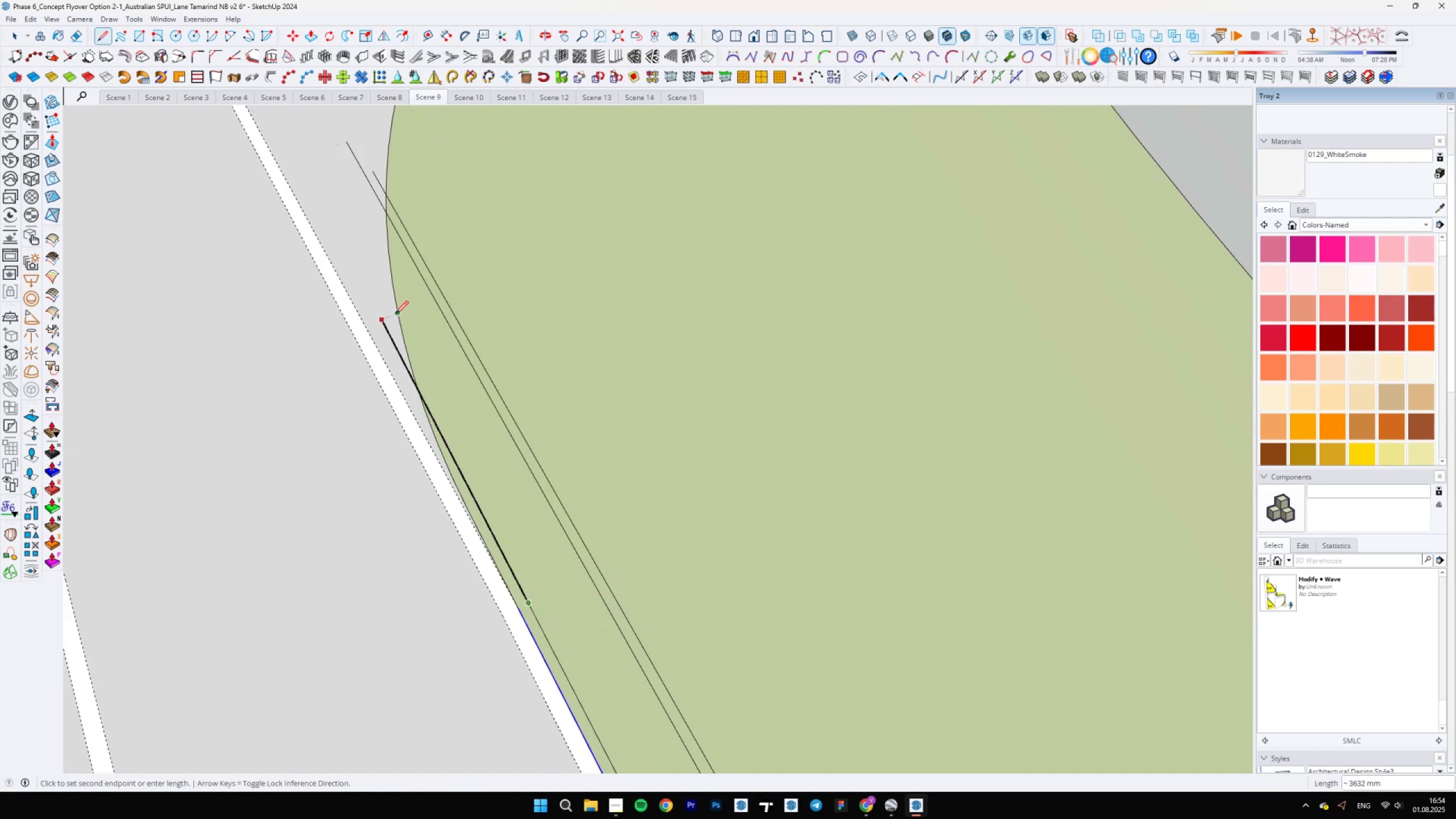 
key(E)
 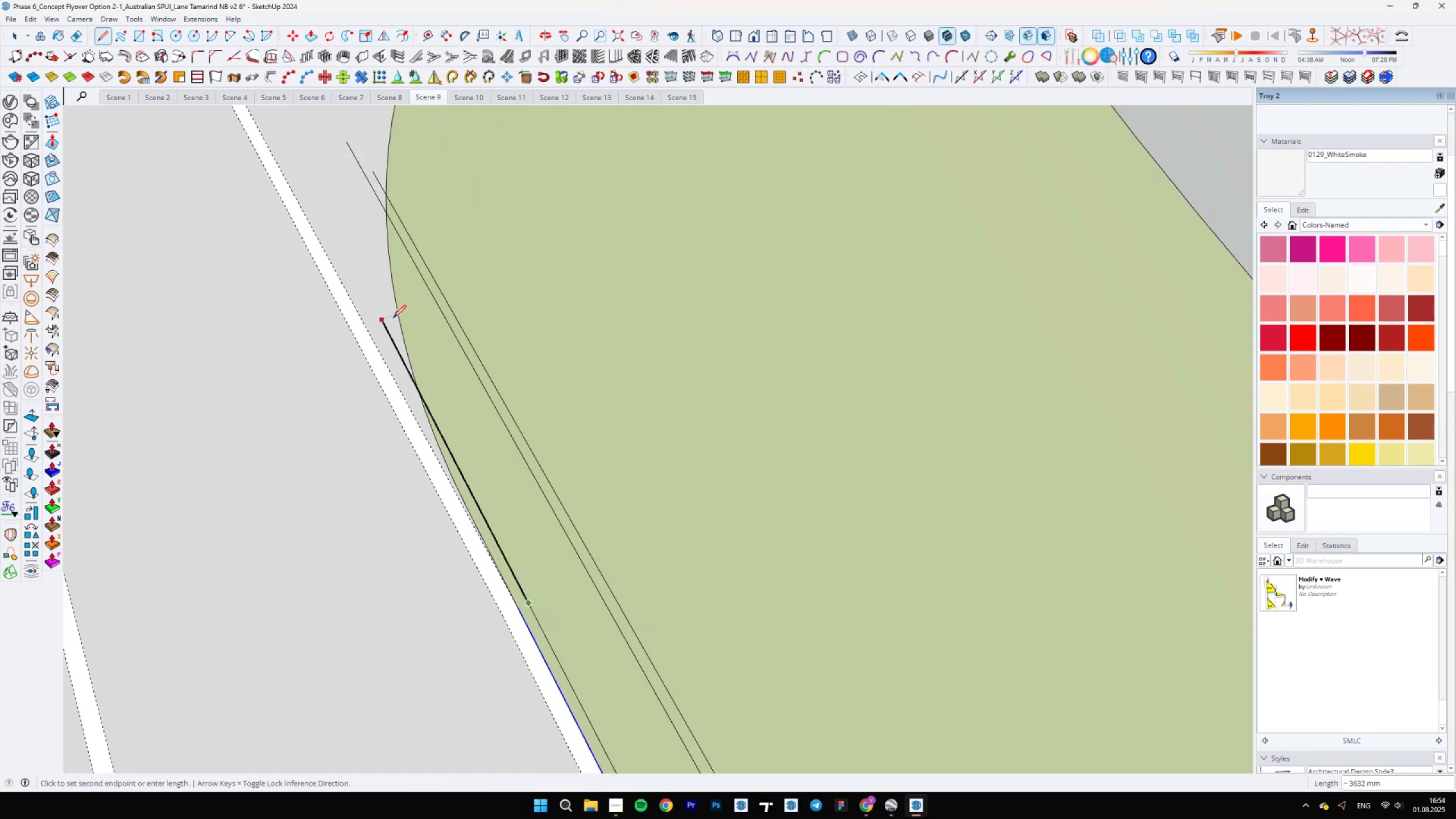 
left_click_drag(start_coordinate=[388, 332], to_coordinate=[377, 165])
 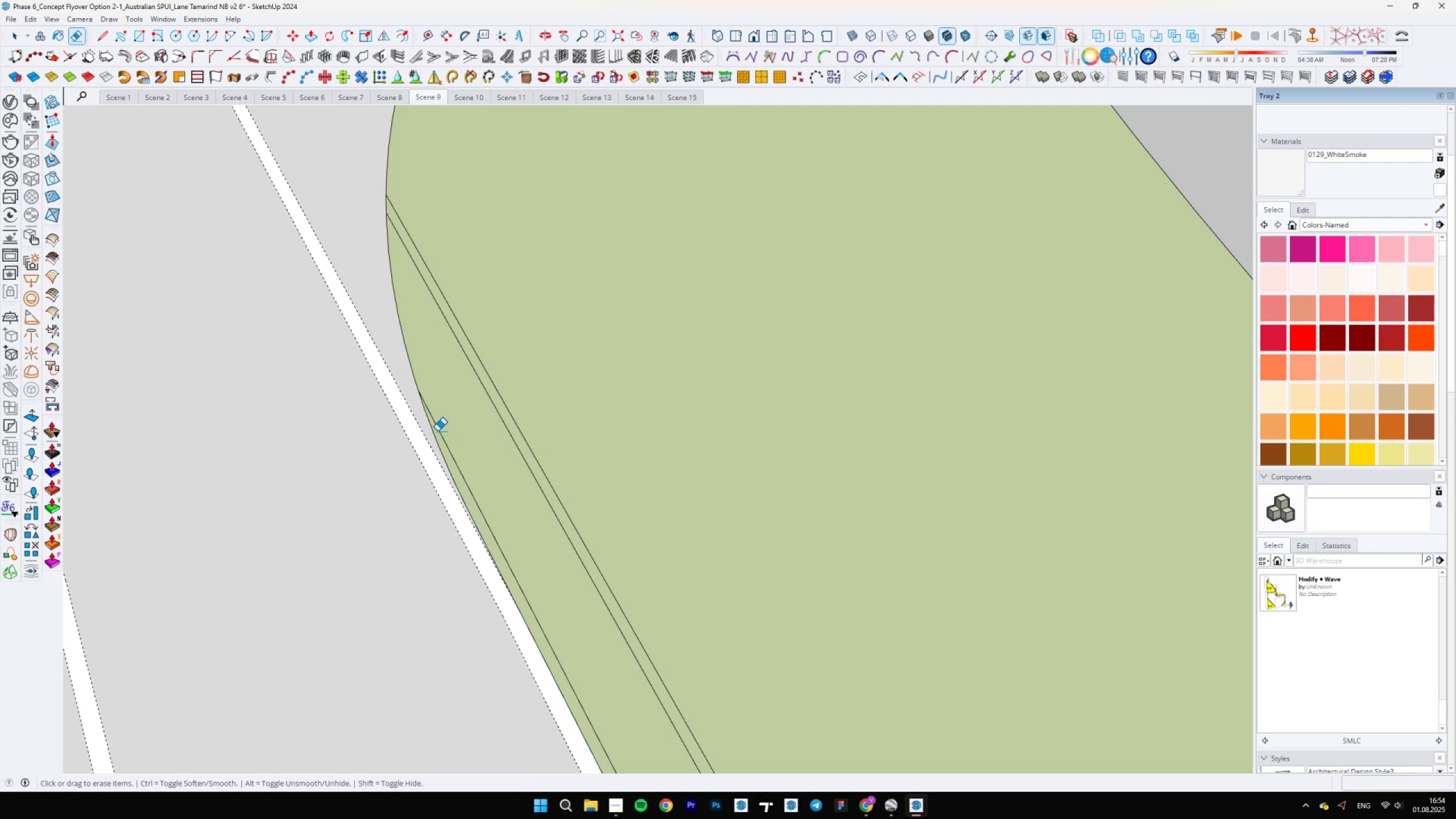 
left_click([433, 436])
 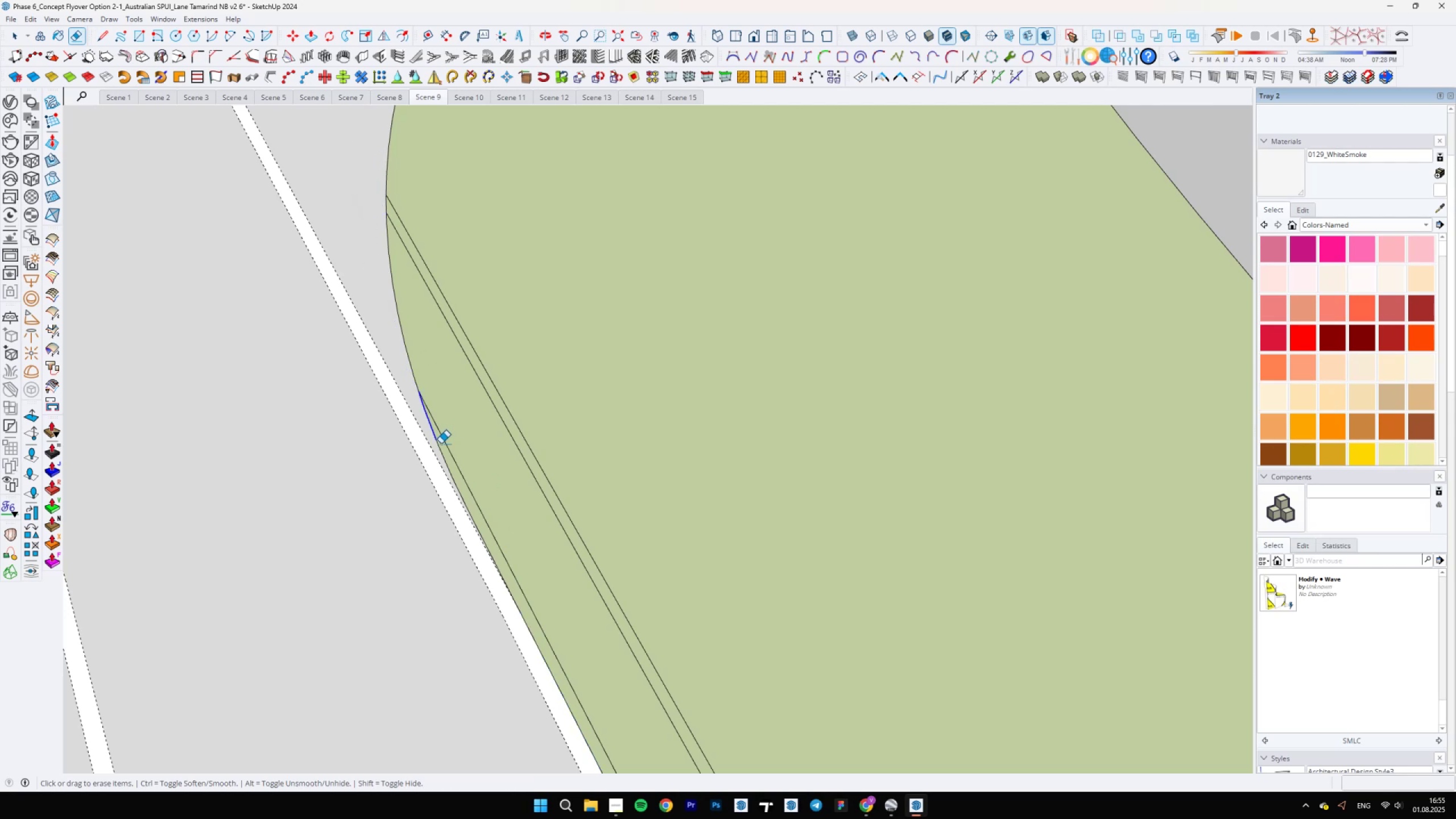 
left_click_drag(start_coordinate=[441, 446], to_coordinate=[442, 451])
 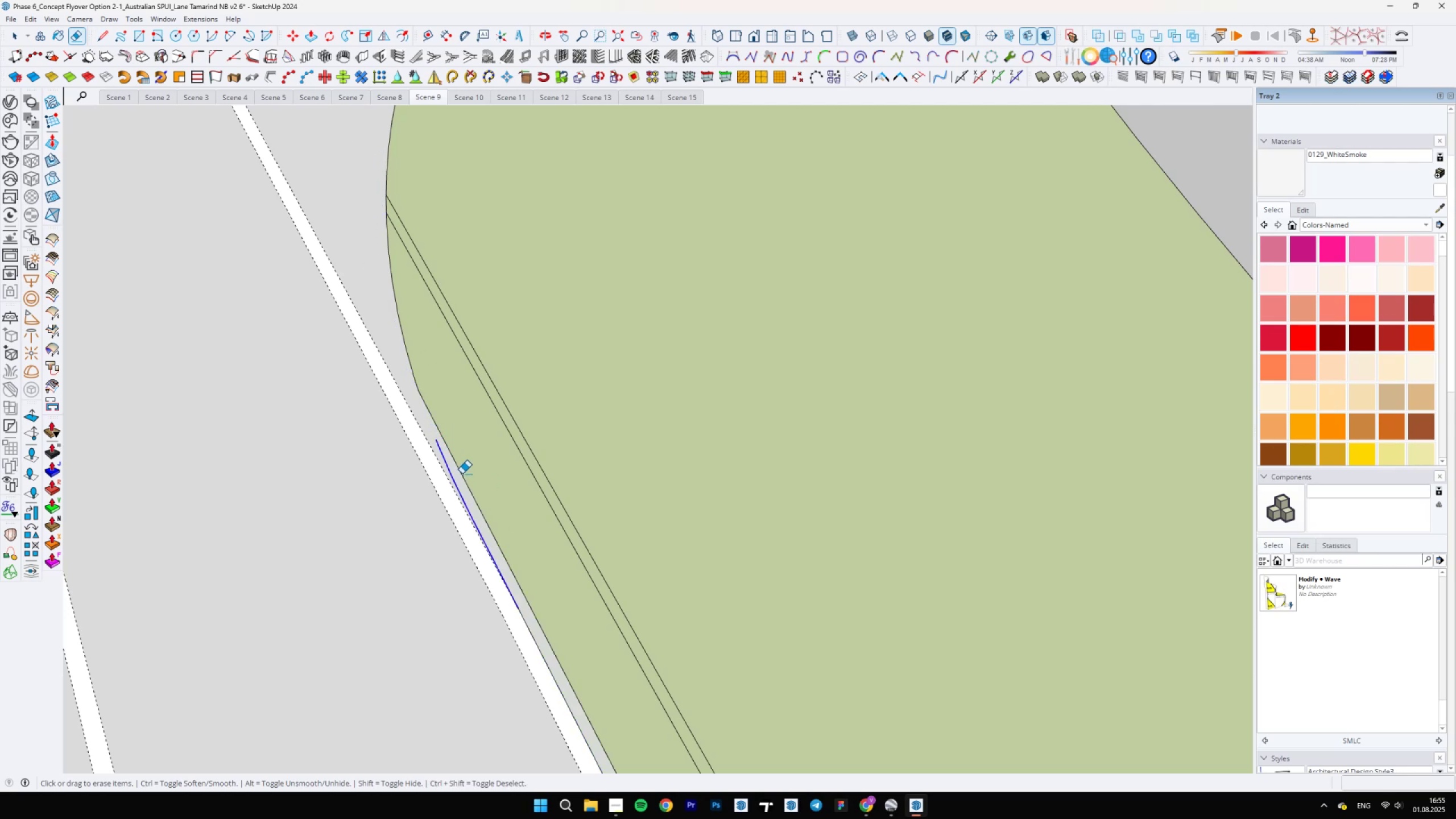 
key(Space)
 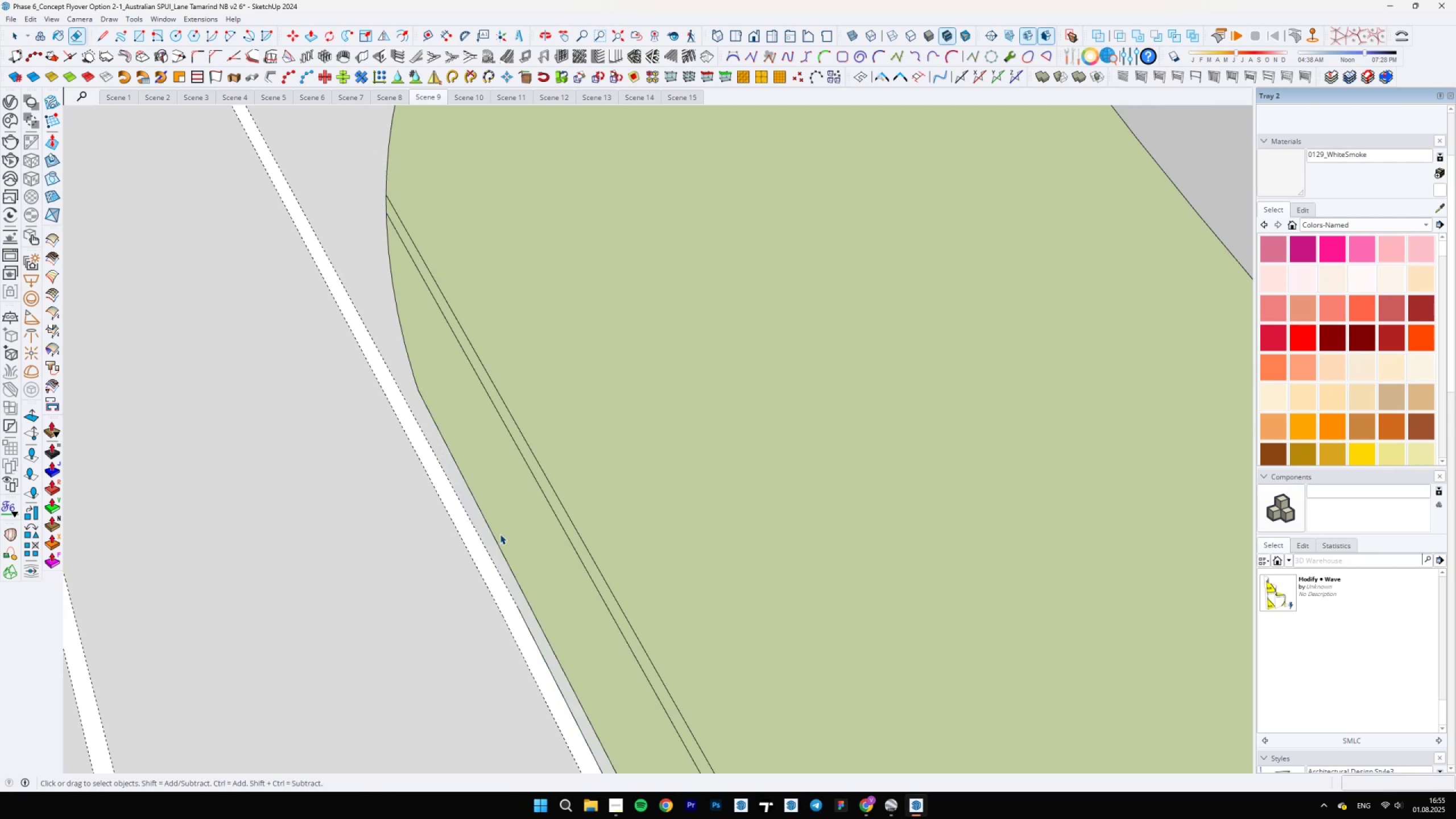 
scroll: coordinate [547, 589], scroll_direction: down, amount: 15.0
 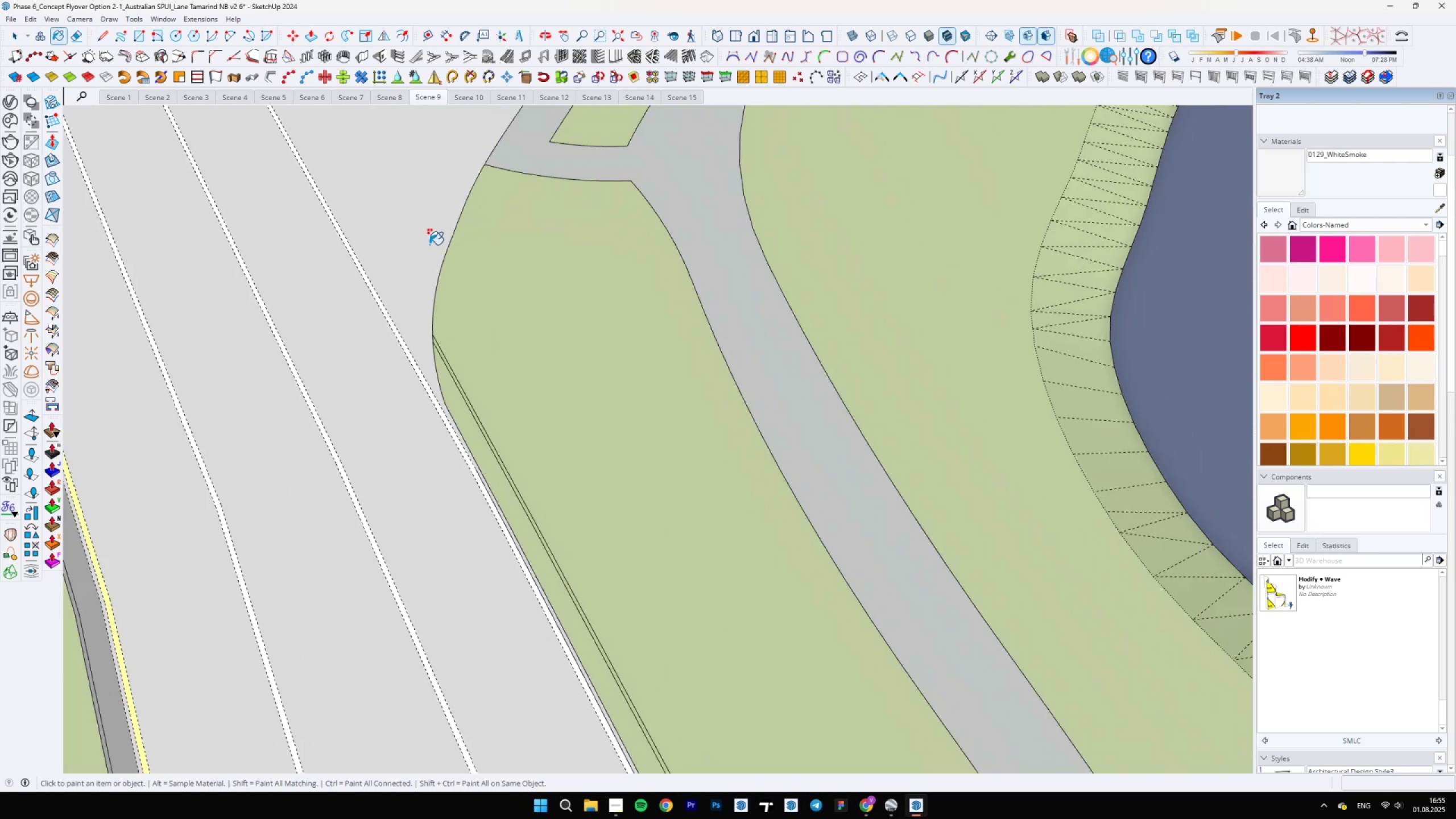 
key(B)
 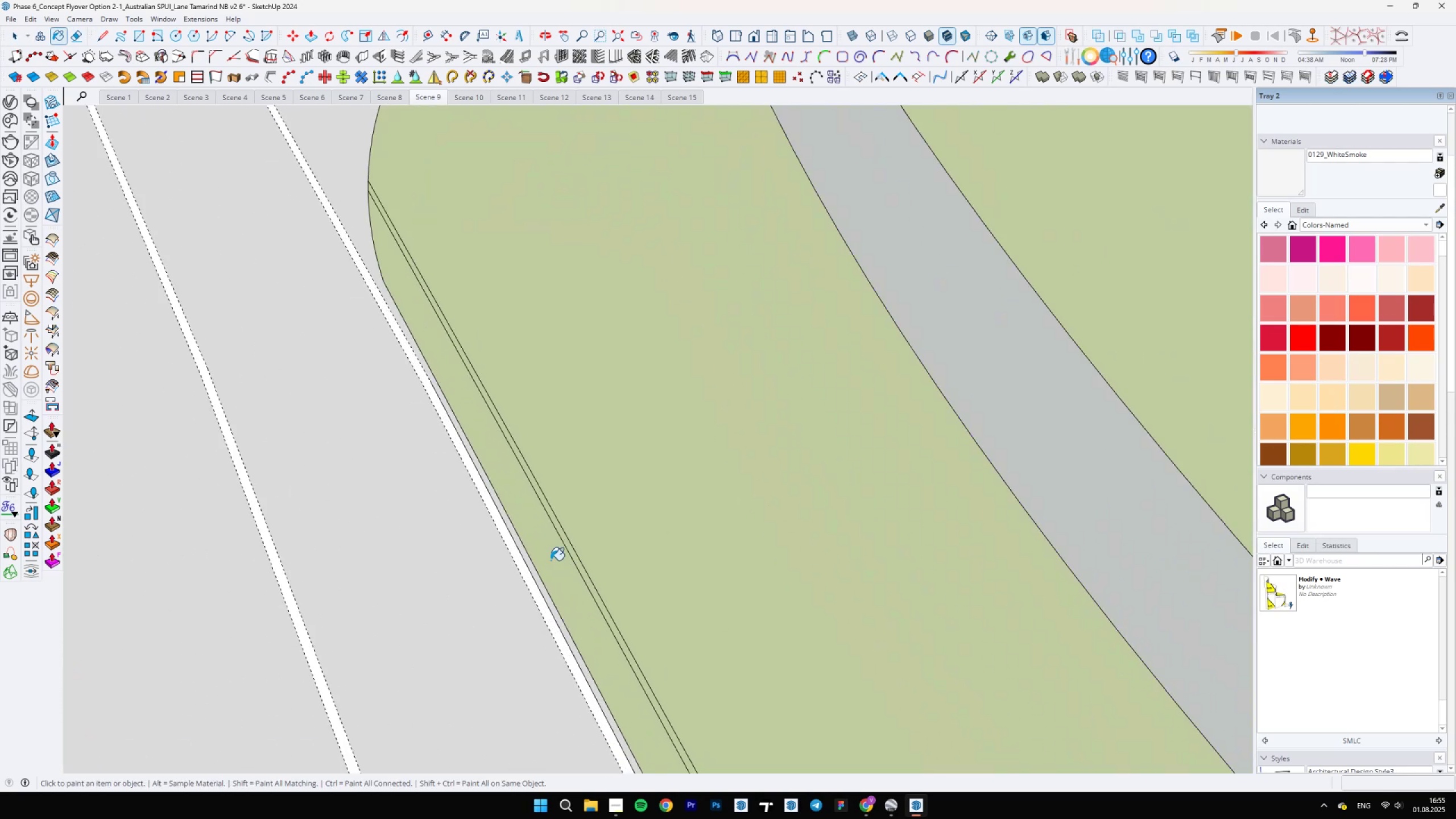 
hold_key(key=ShiftLeft, duration=0.57)
 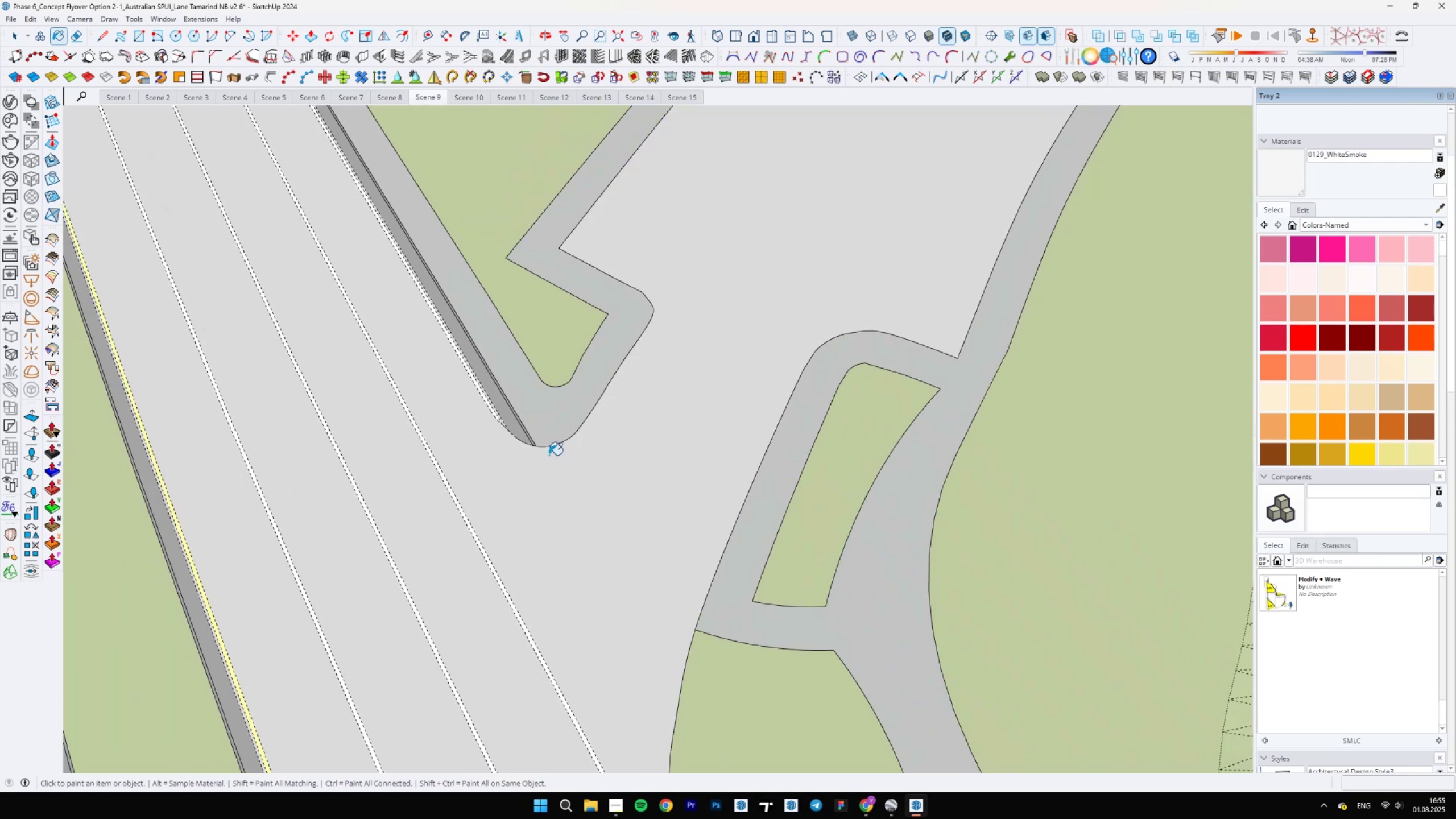 
hold_key(key=AltLeft, duration=0.74)
left_click([509, 418])
 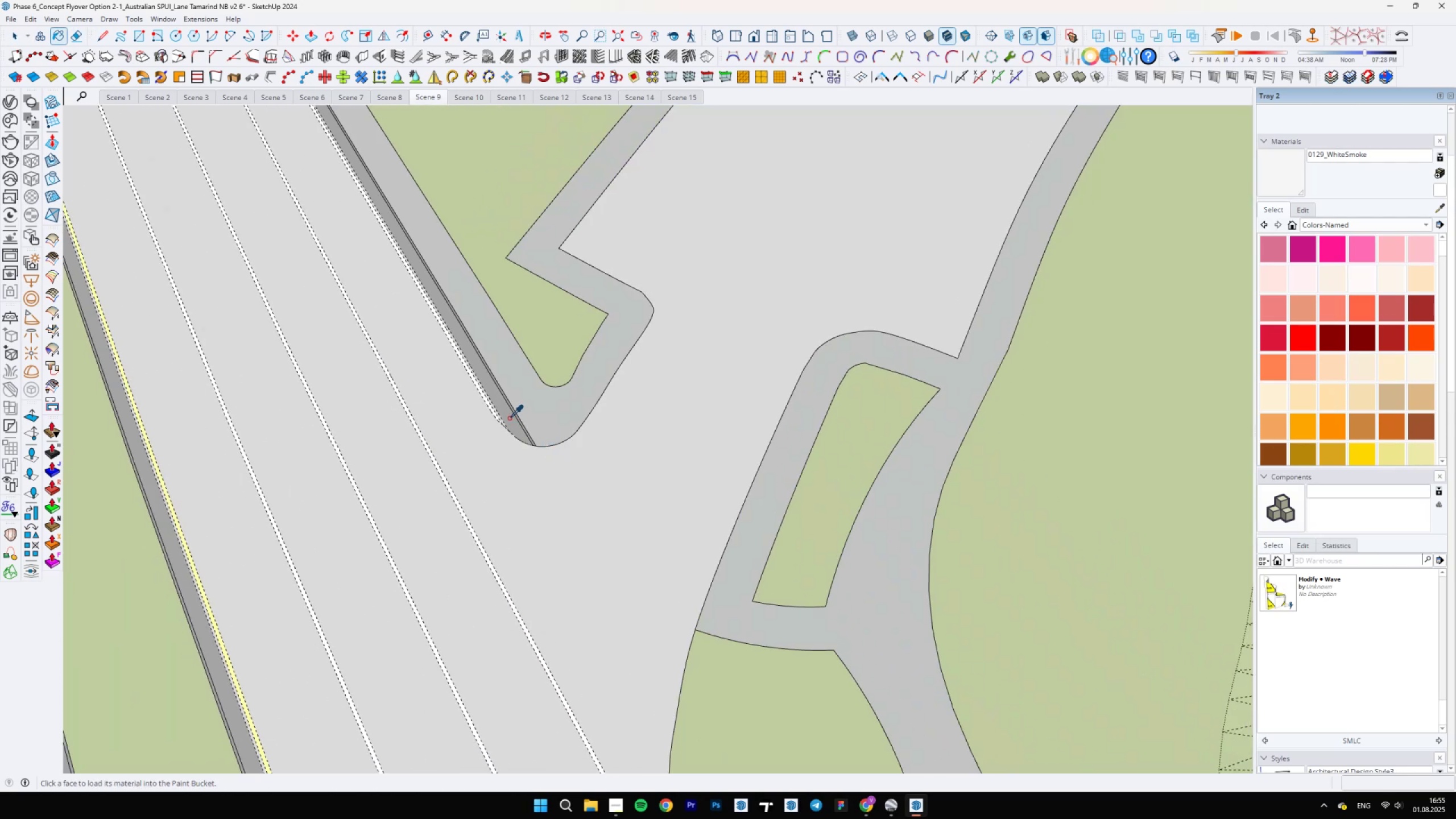 
hold_key(key=ShiftLeft, duration=0.47)
 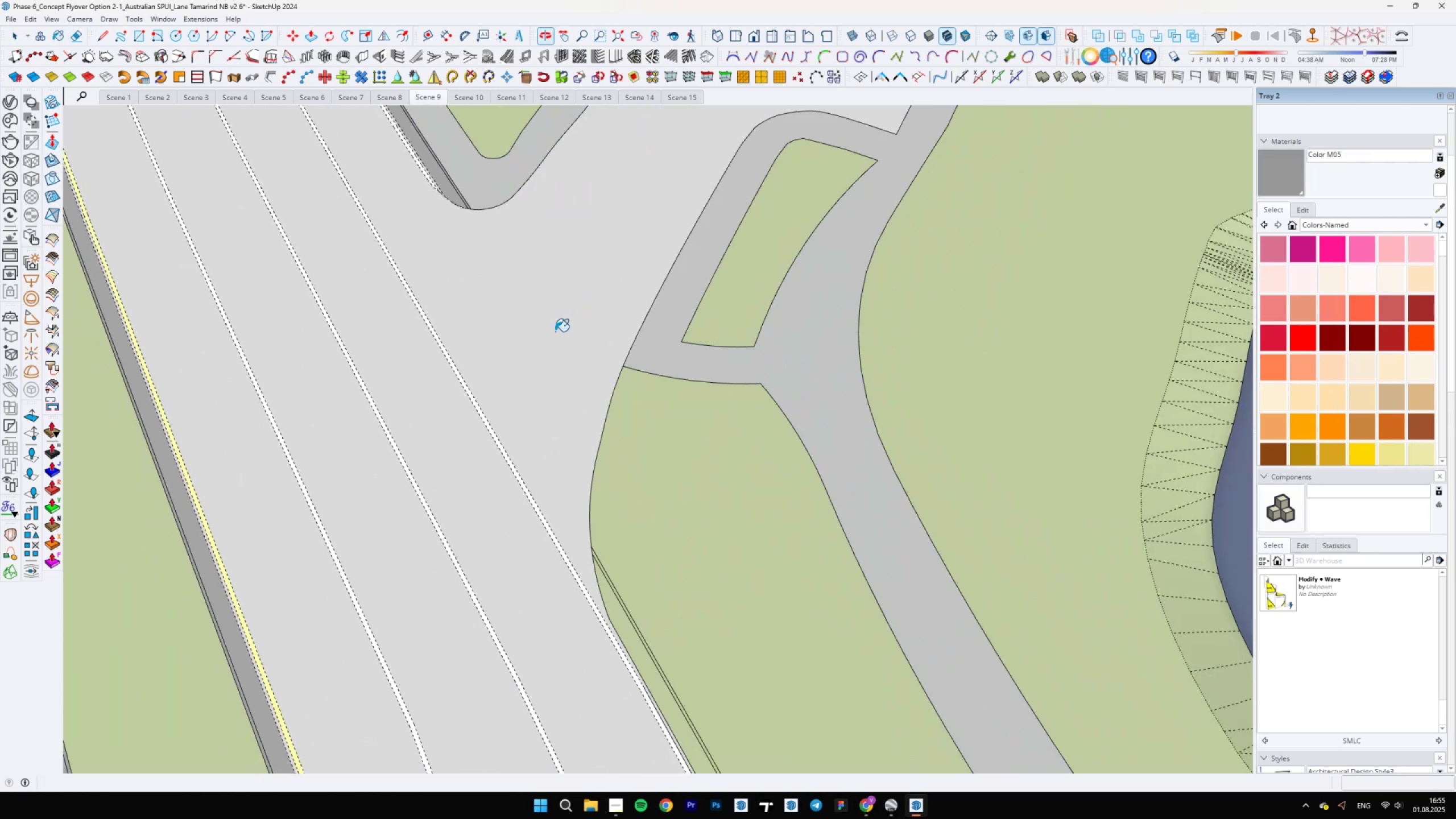 
scroll: coordinate [615, 565], scroll_direction: up, amount: 14.0
 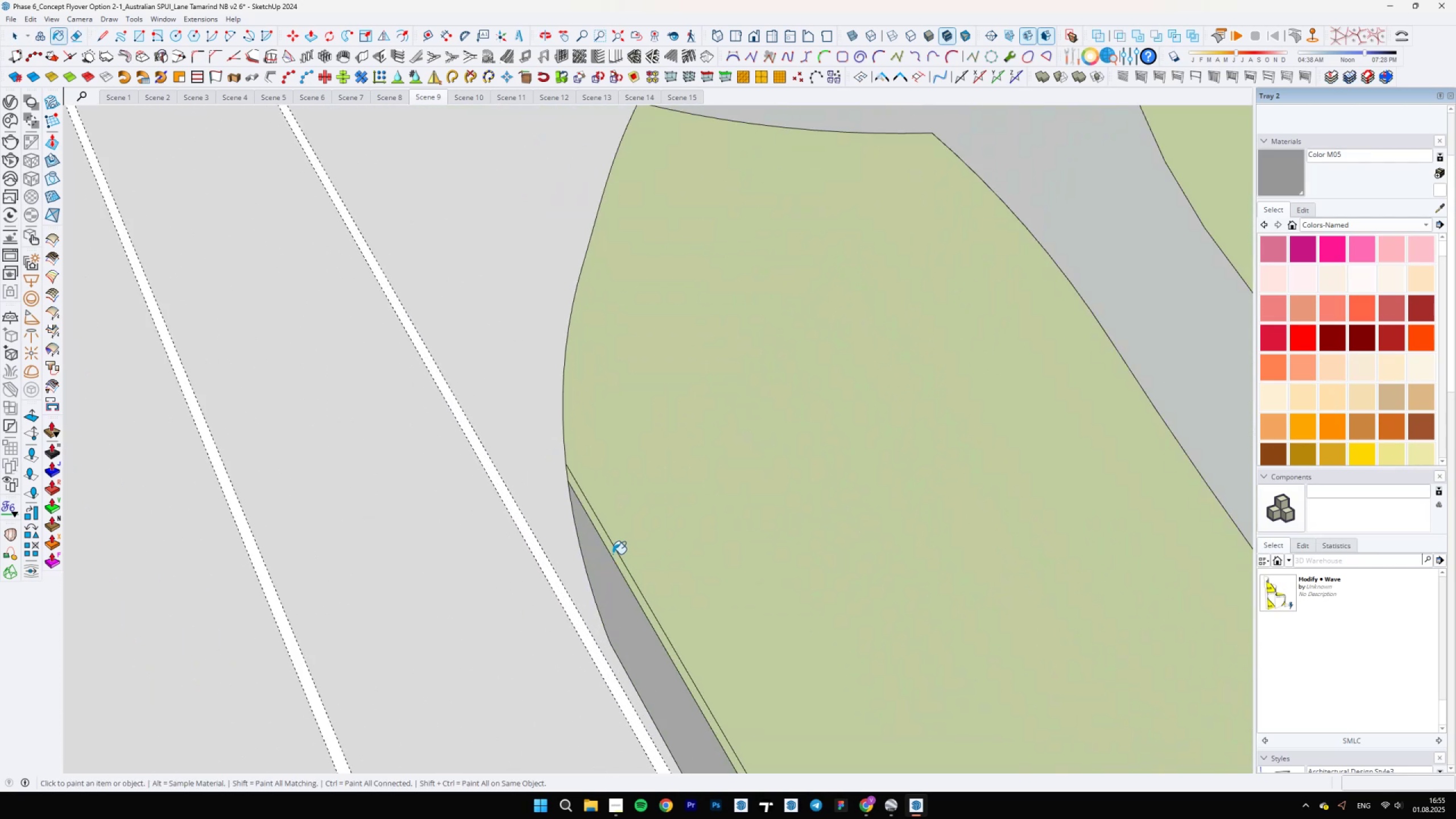 
left_click([618, 605])
 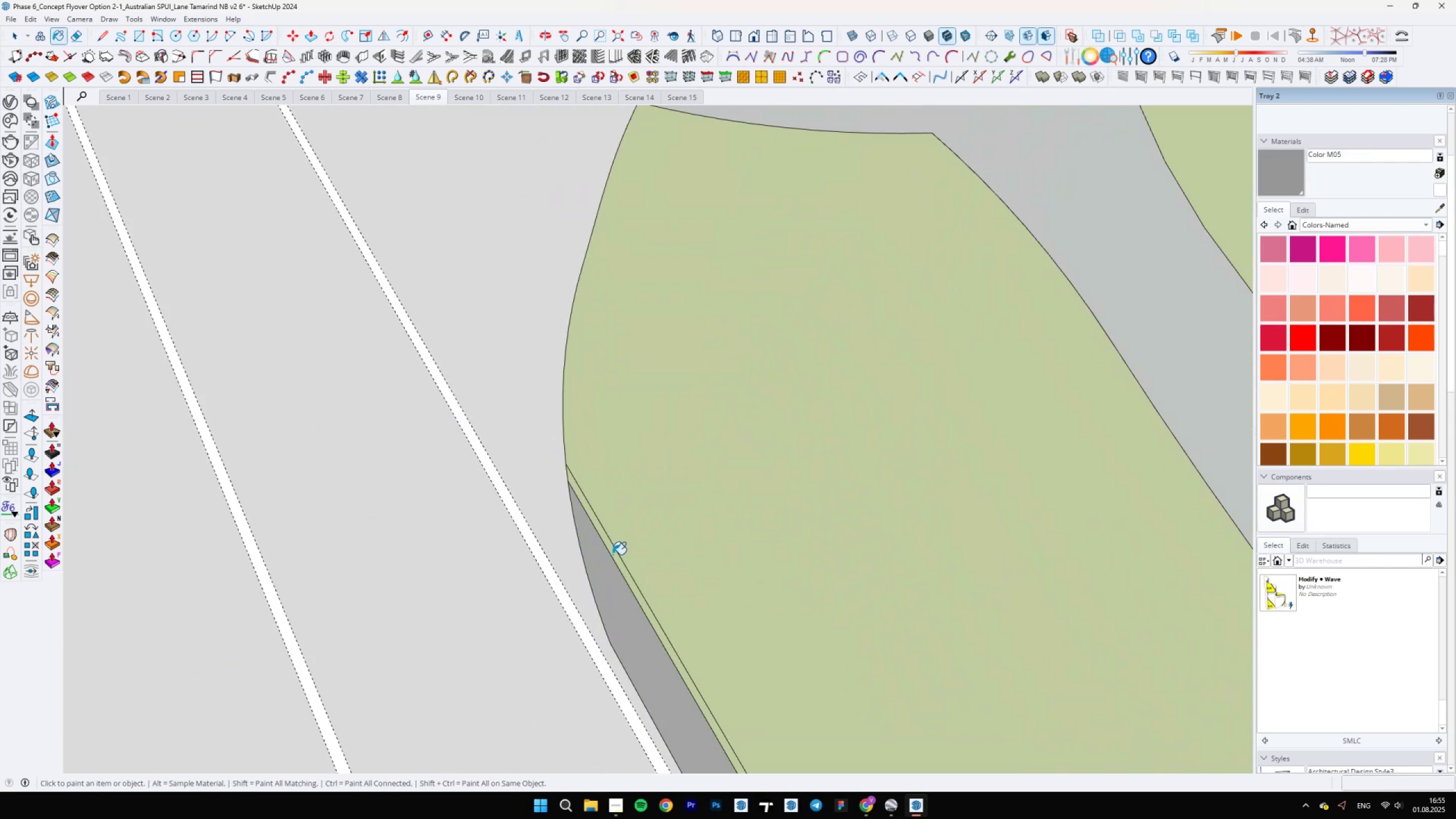 
left_click([613, 550])
 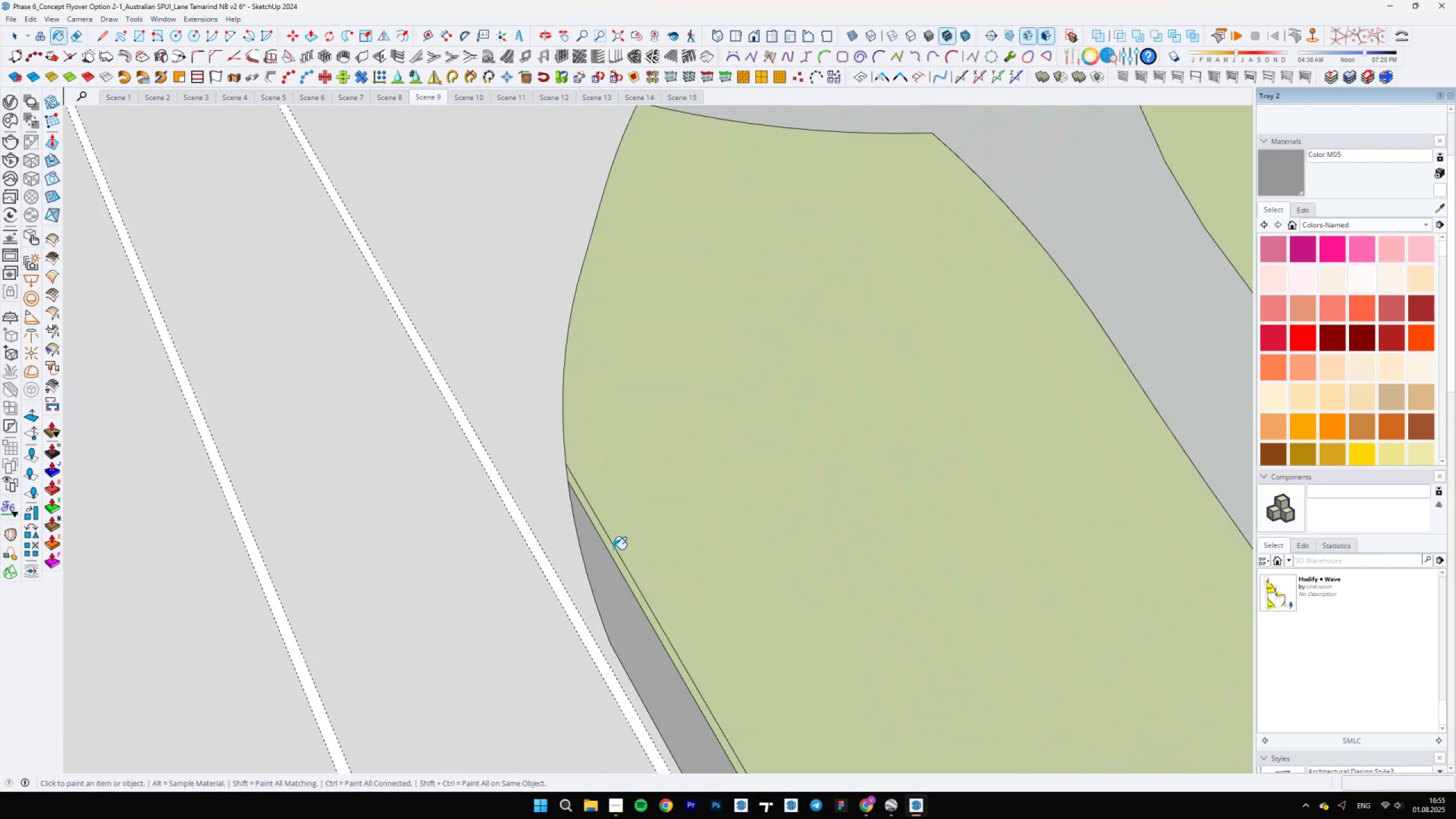 
scroll: coordinate [577, 341], scroll_direction: down, amount: 49.0
 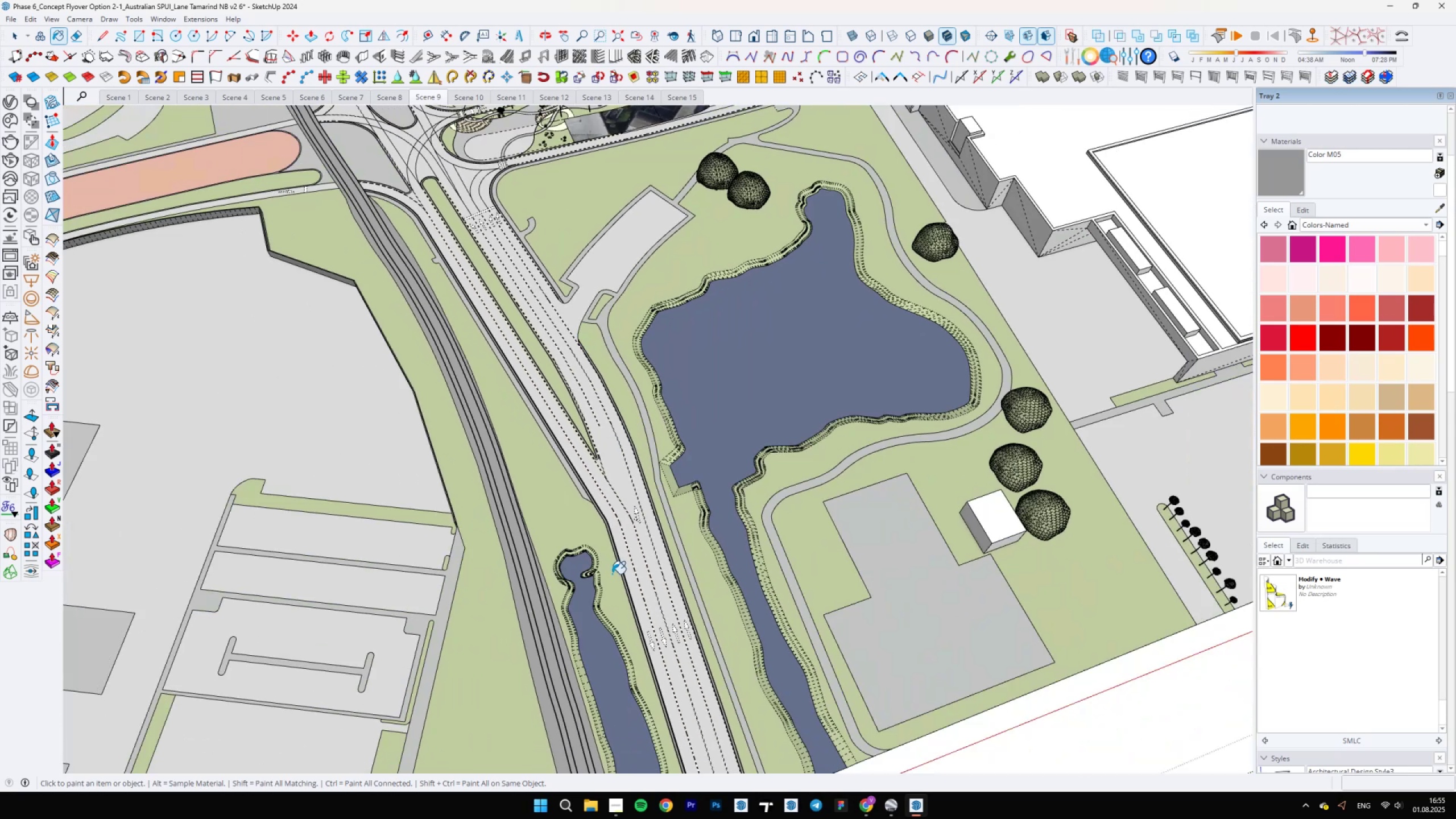 
scroll: coordinate [519, 252], scroll_direction: up, amount: 3.0
 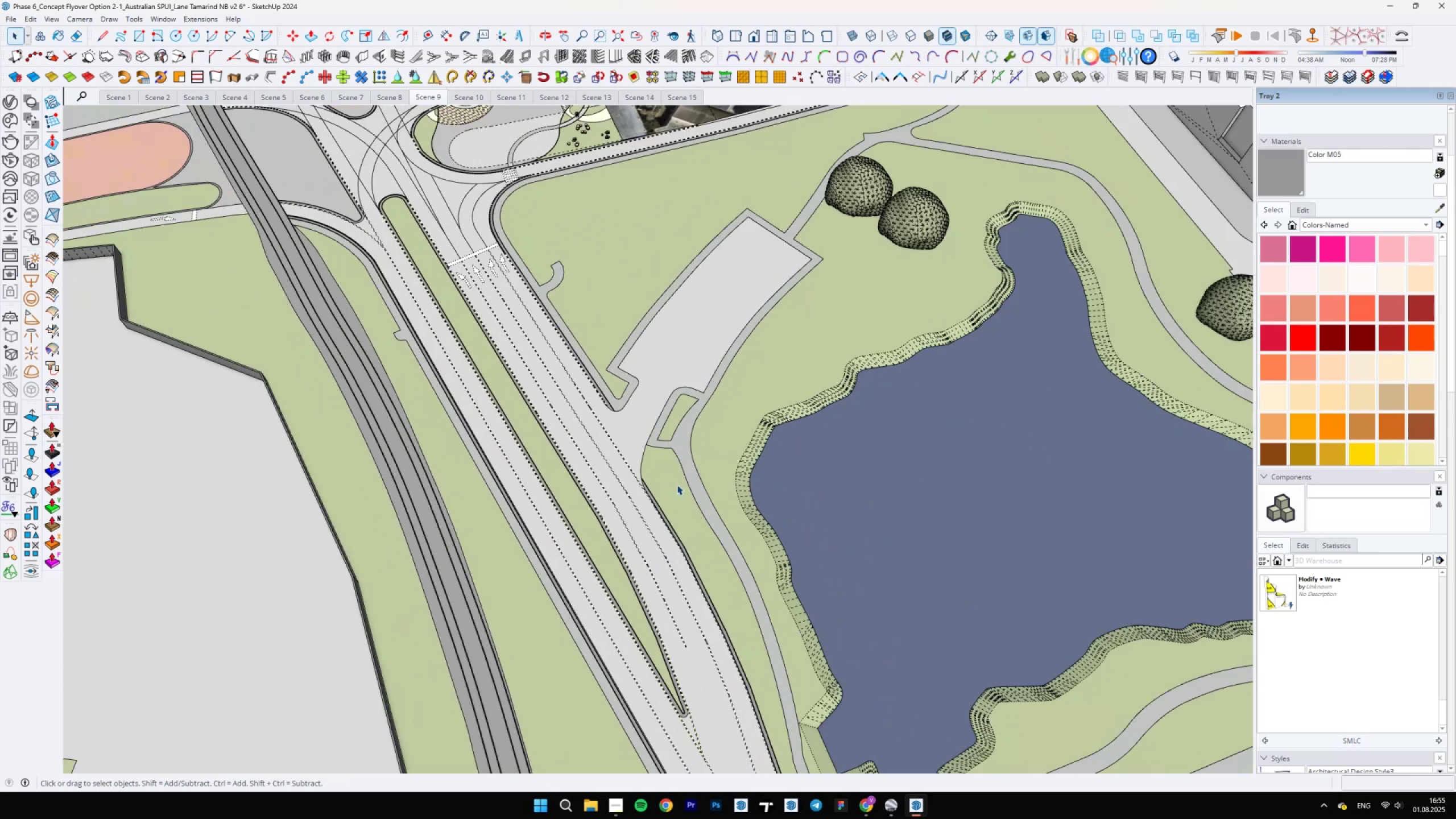 
key(Space)
 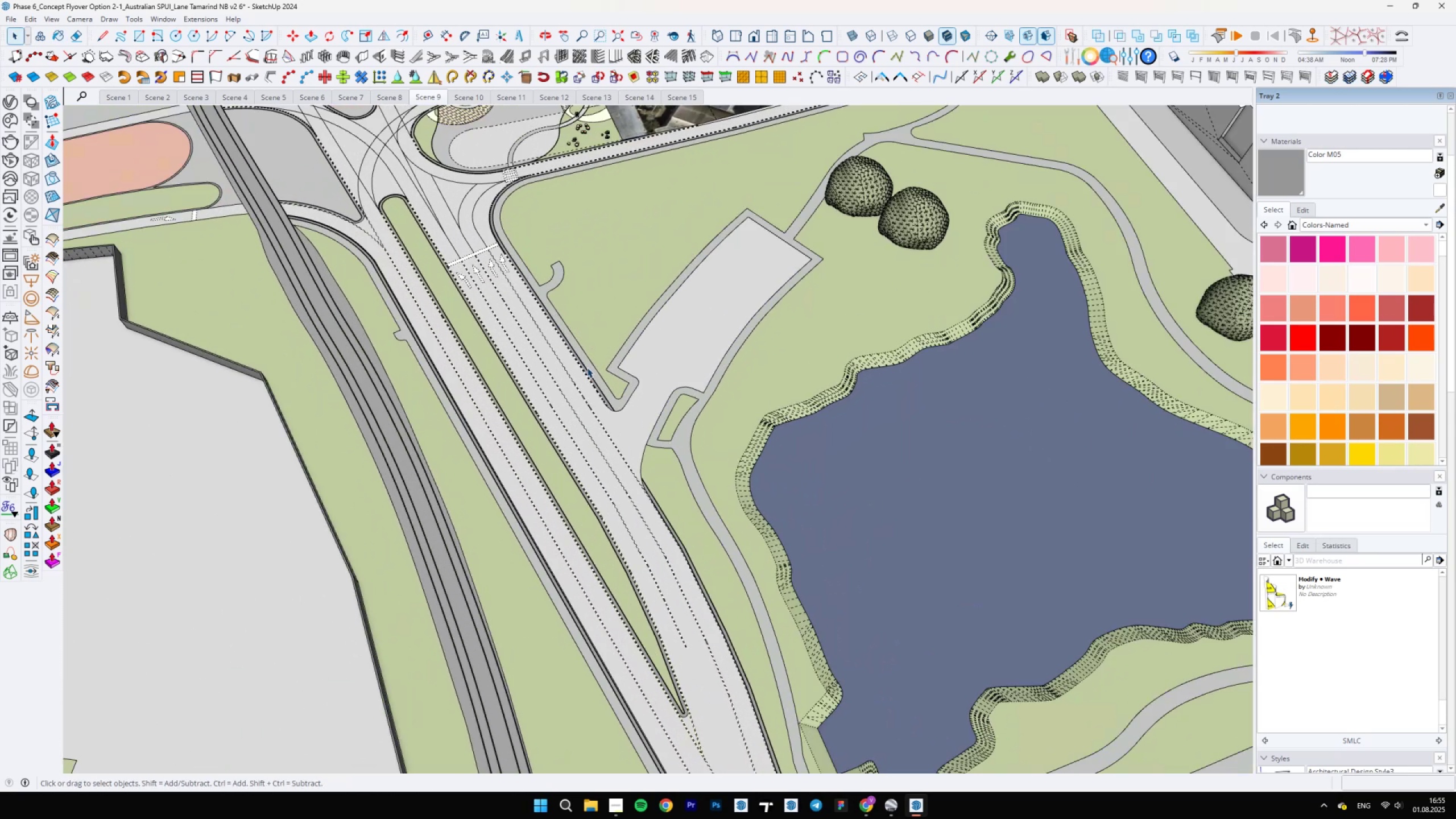 
hold_key(key=ShiftLeft, duration=0.75)
 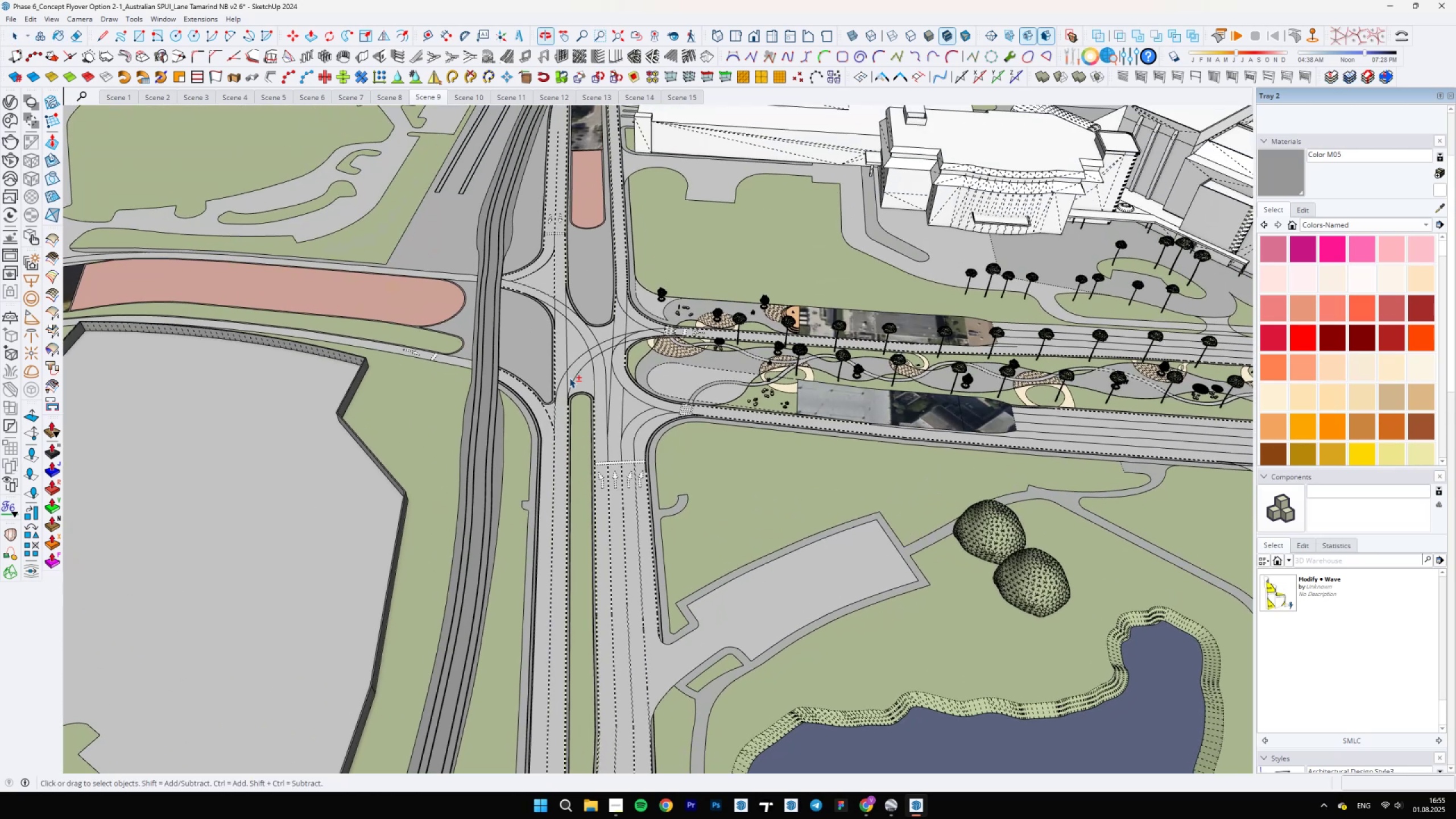 
scroll: coordinate [569, 312], scroll_direction: down, amount: 3.0
 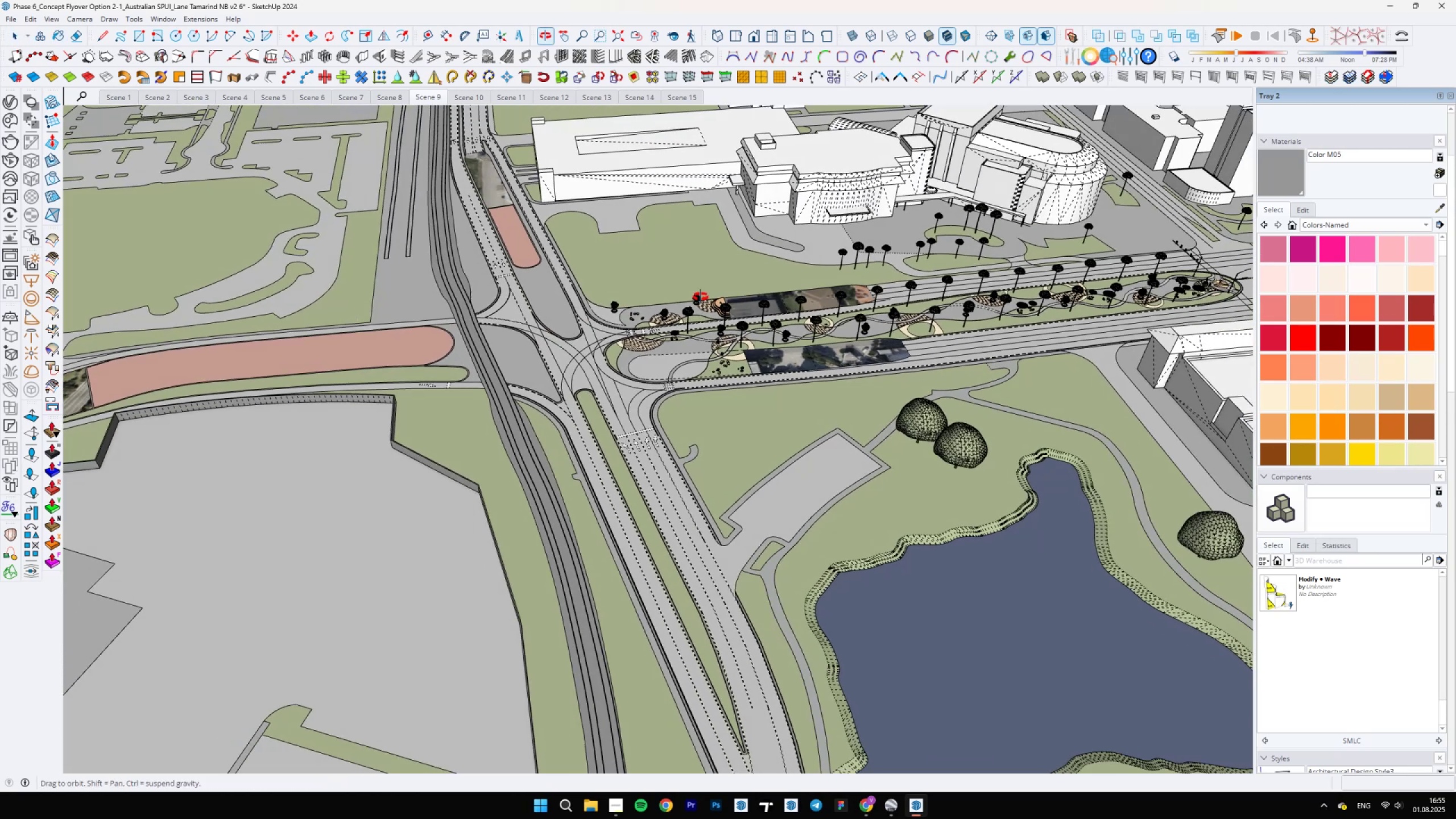 
scroll: coordinate [607, 376], scroll_direction: up, amount: 20.0
 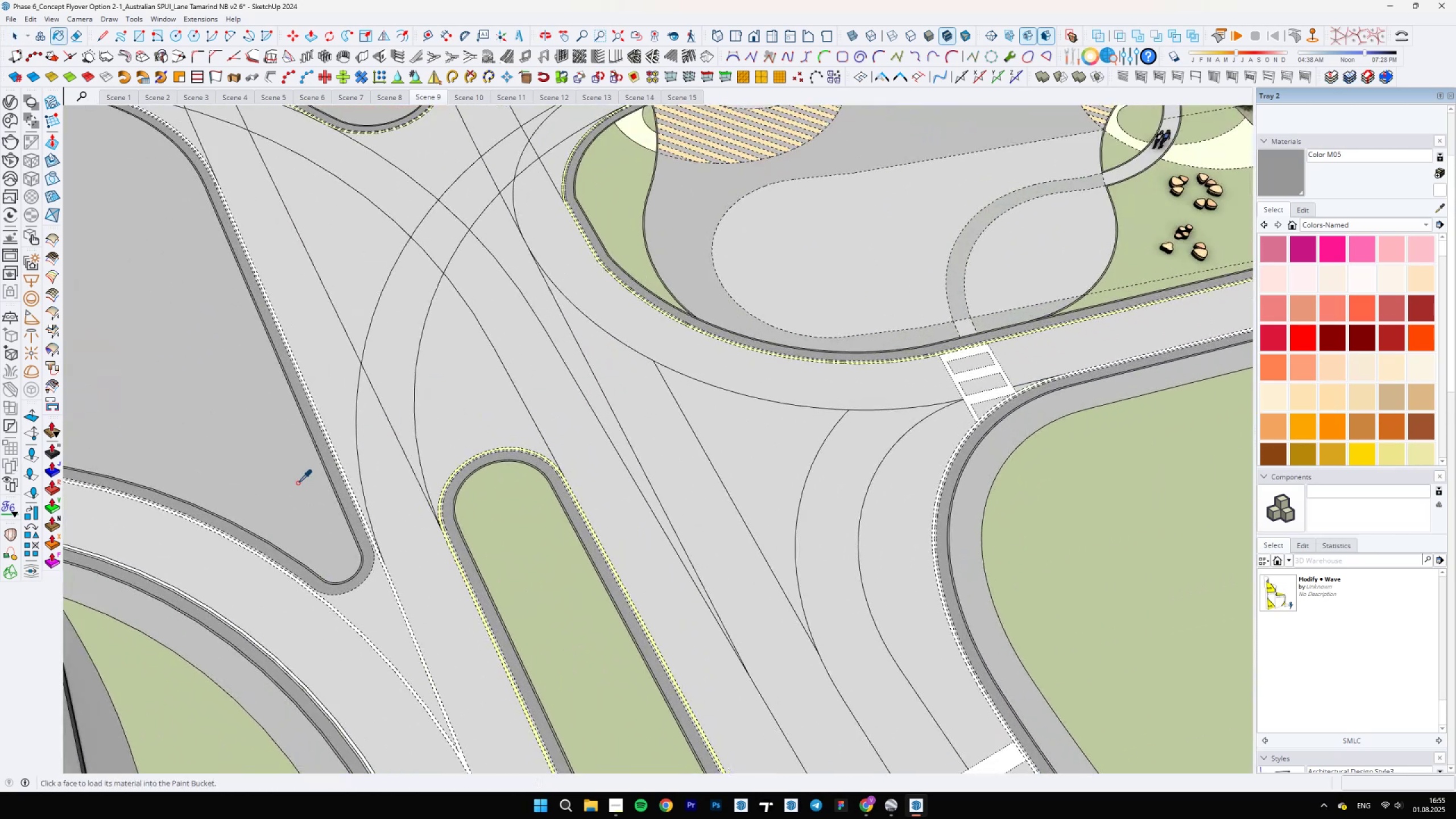 
key(B)
 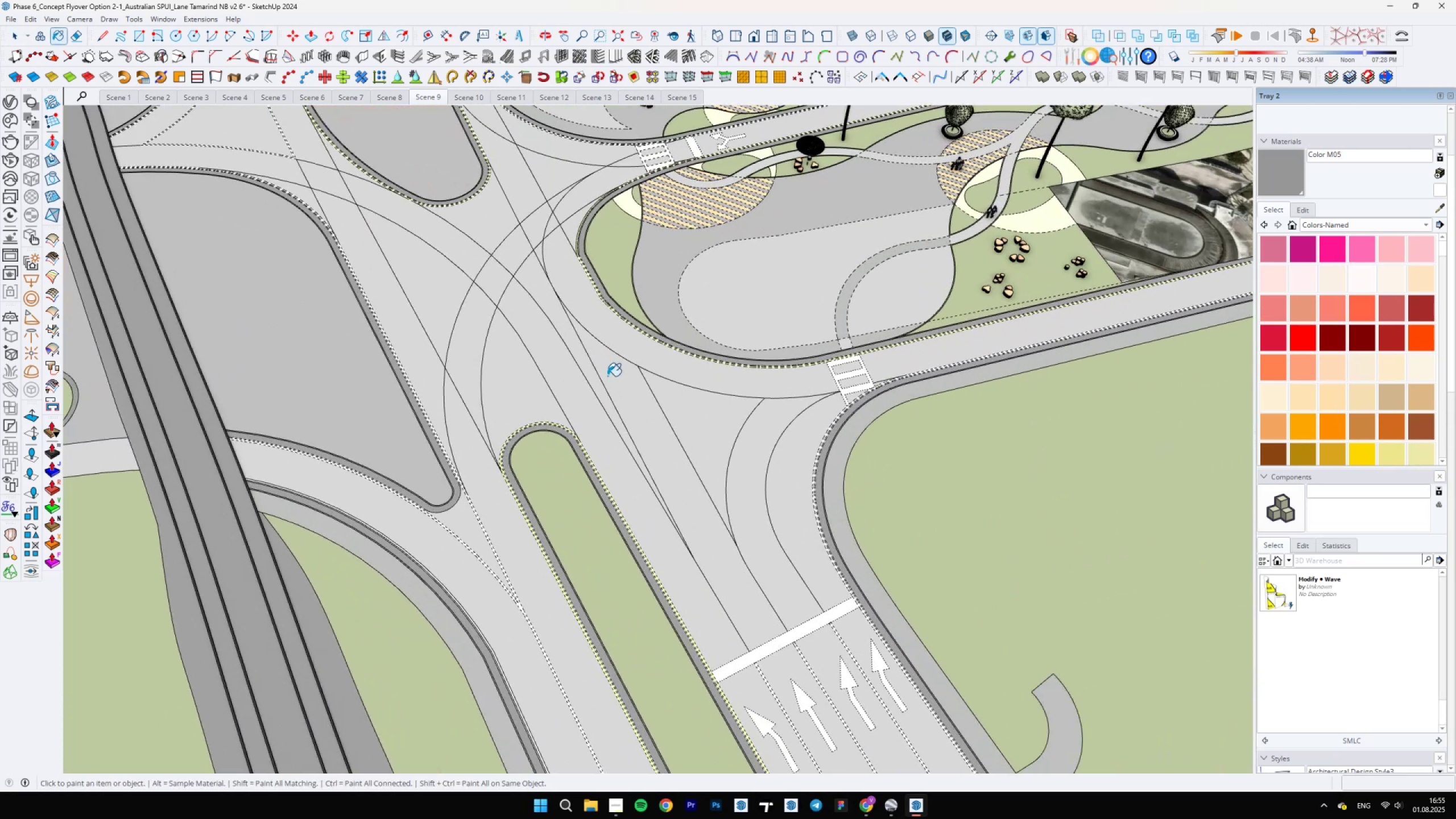 
hold_key(key=AltLeft, duration=0.44)
left_click([297, 483])
 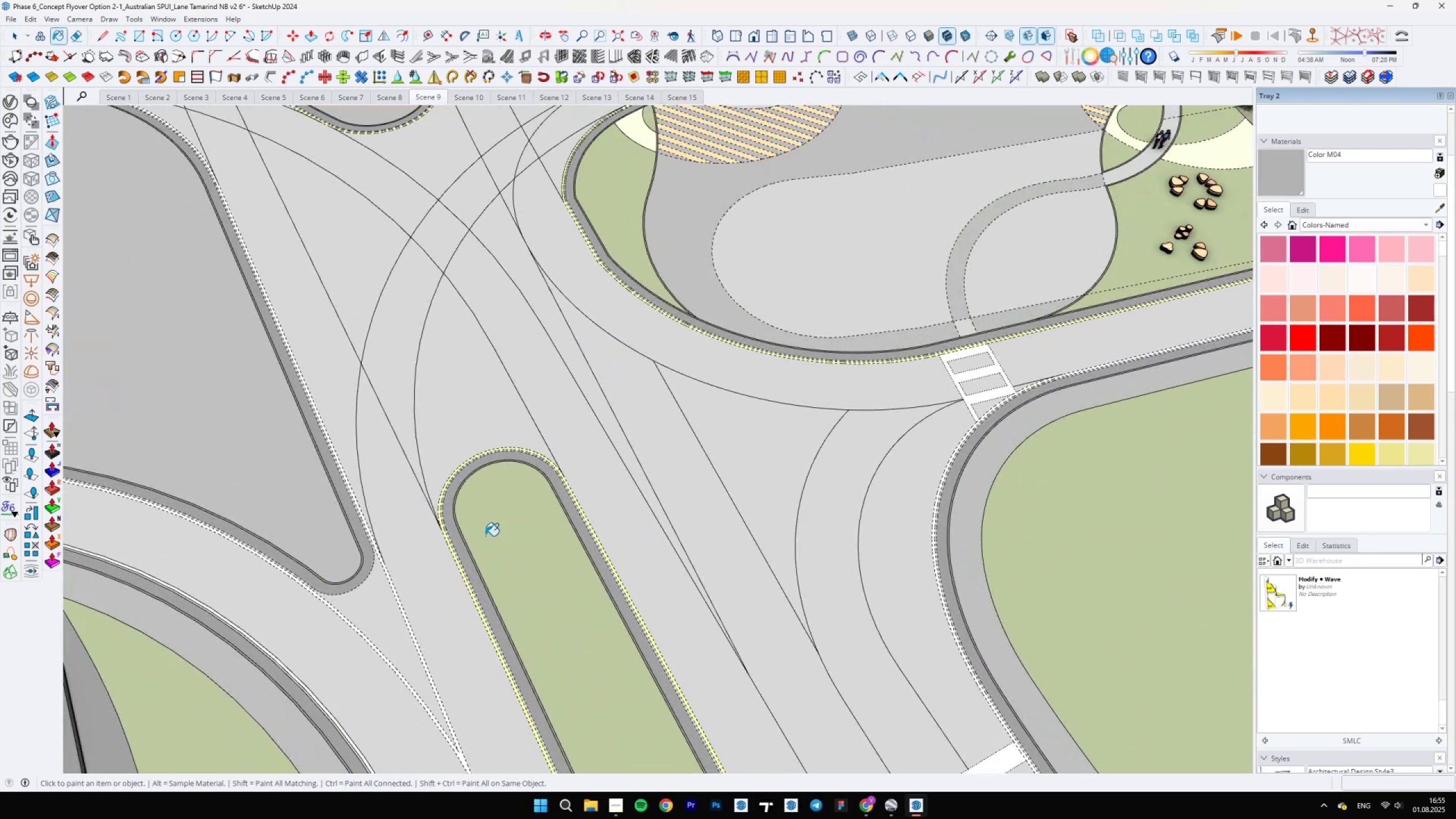 
double_click([518, 547])
 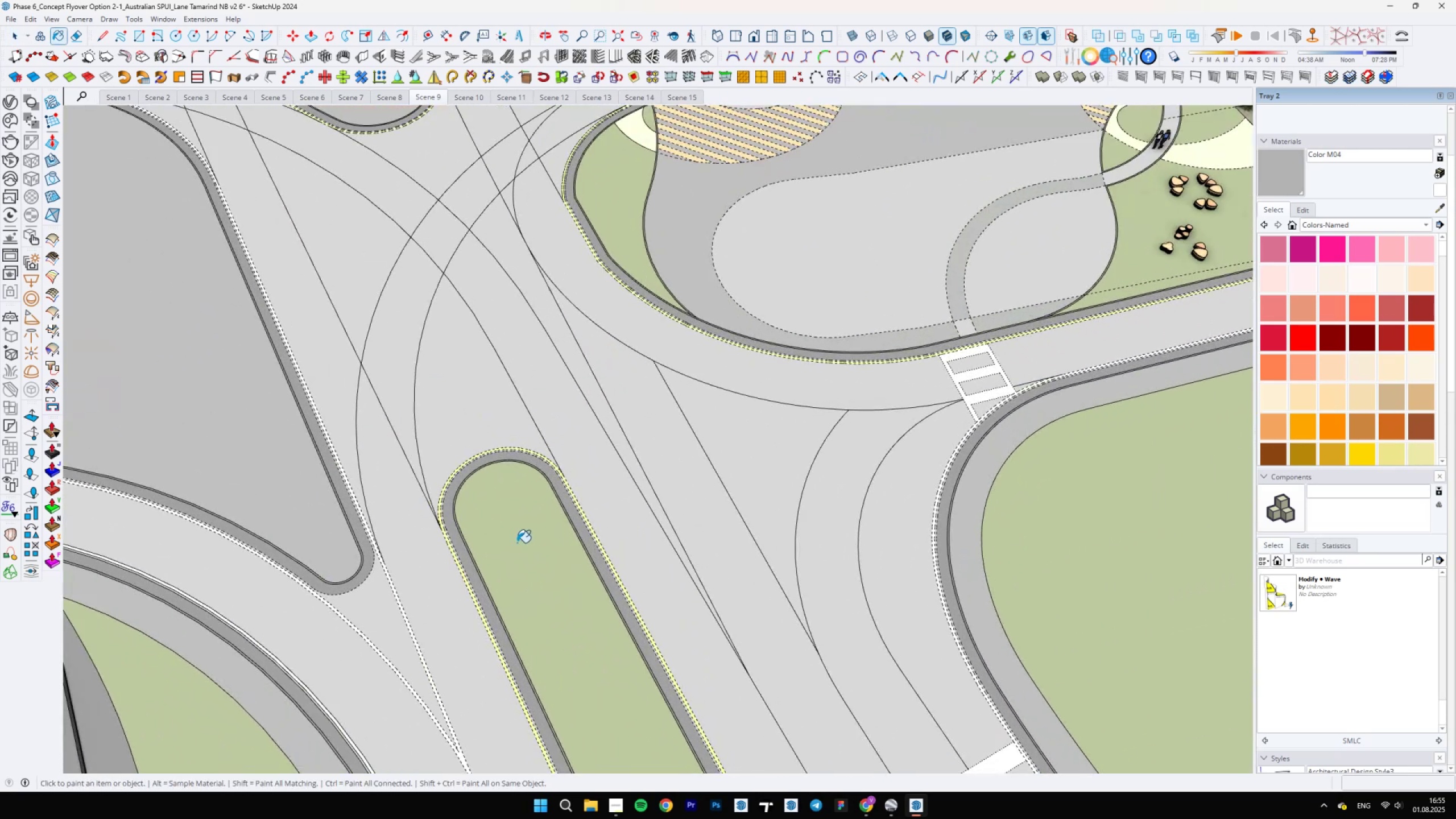 
scroll: coordinate [506, 507], scroll_direction: down, amount: 6.0
 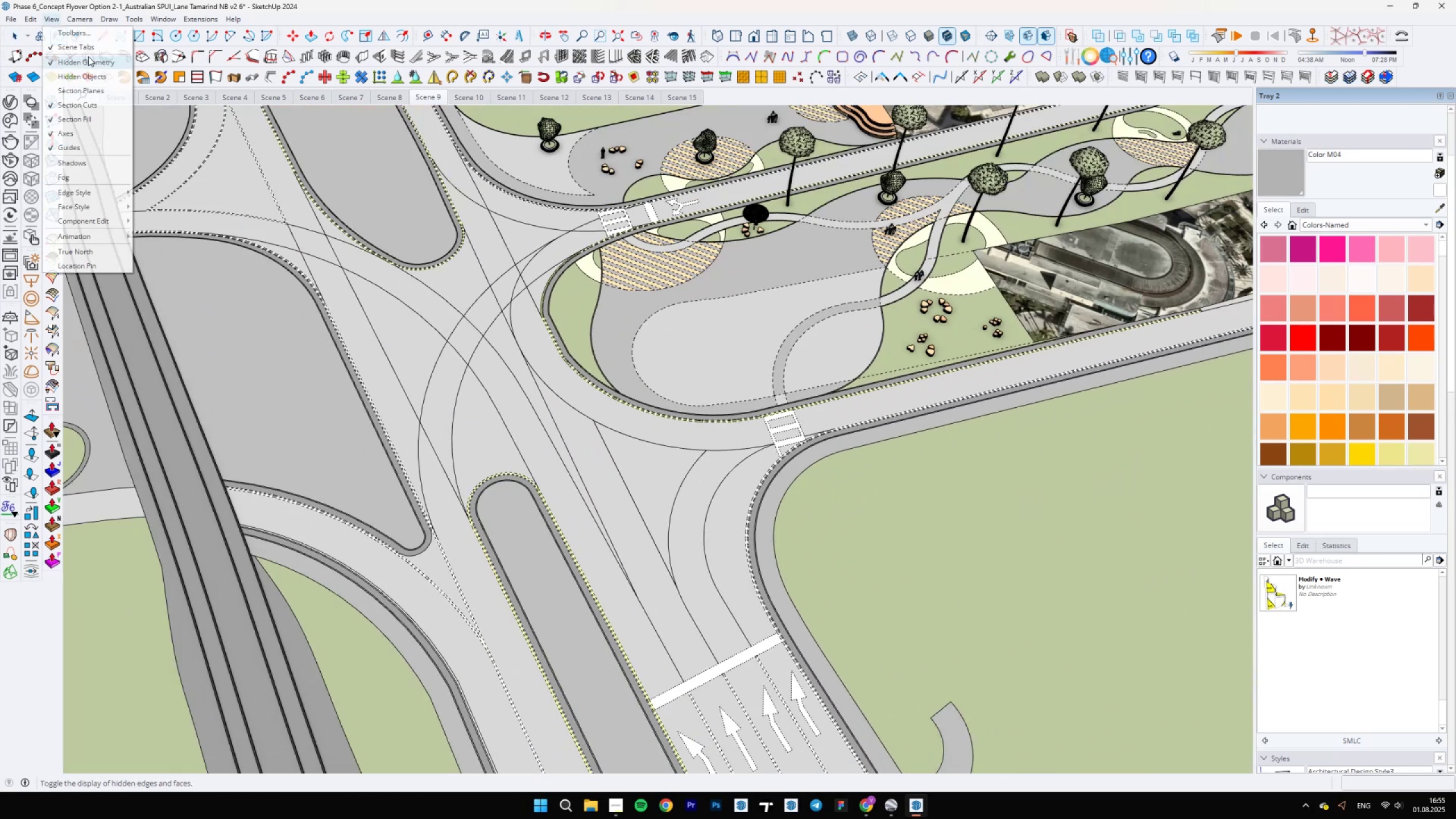 
left_click([97, 68])
 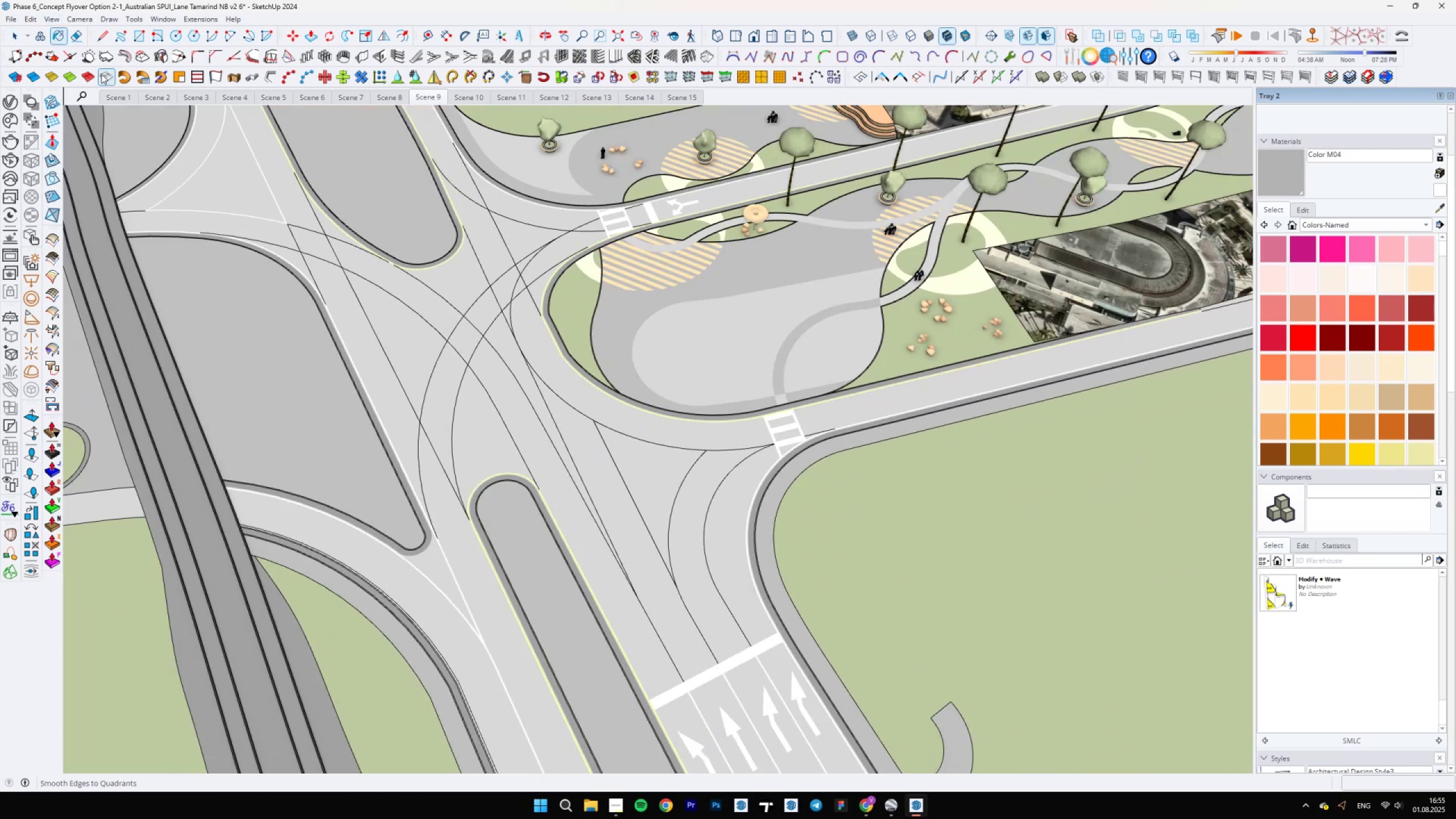 
scroll: coordinate [589, 366], scroll_direction: down, amount: 30.0
 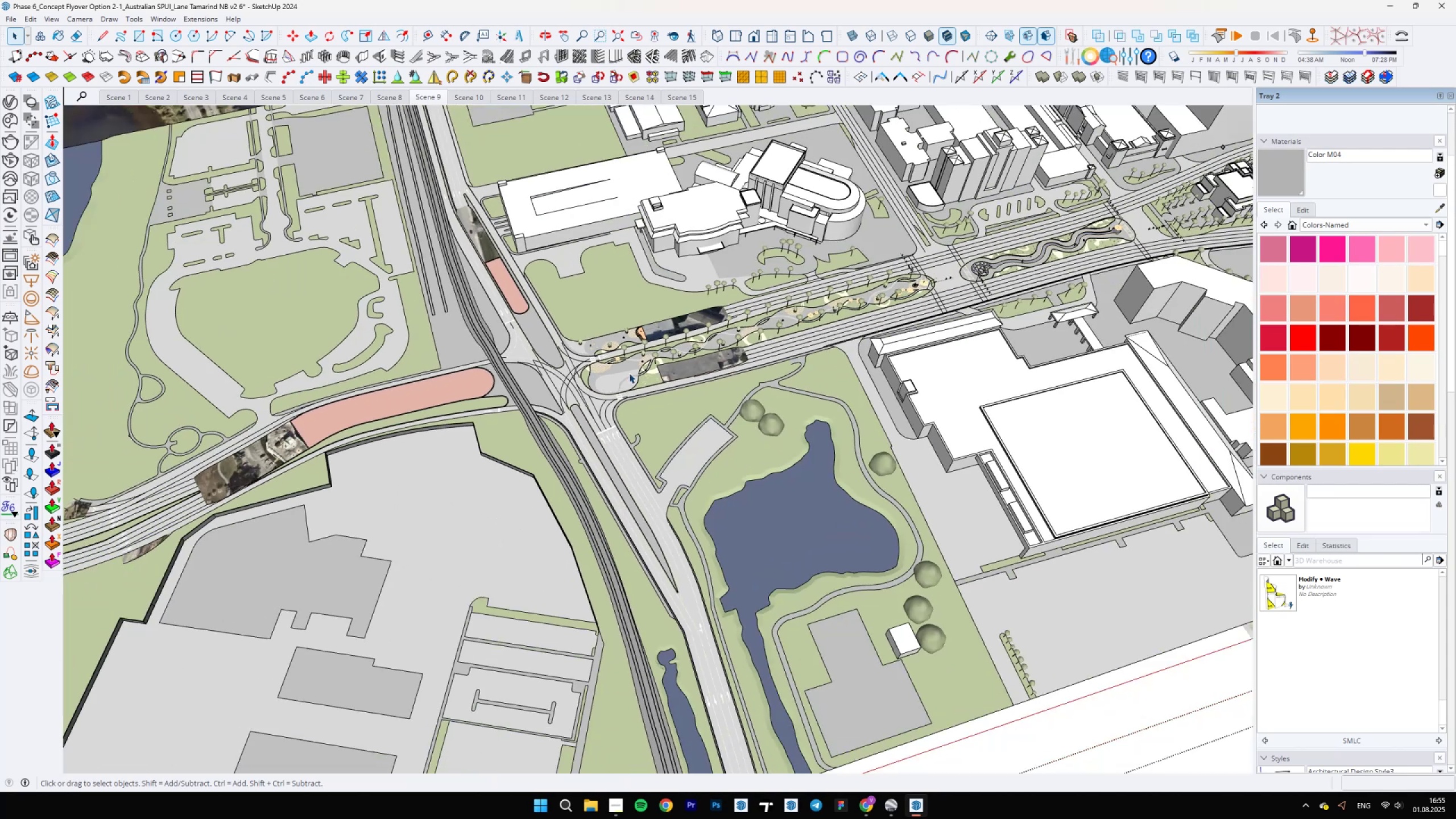 
key(Space)
 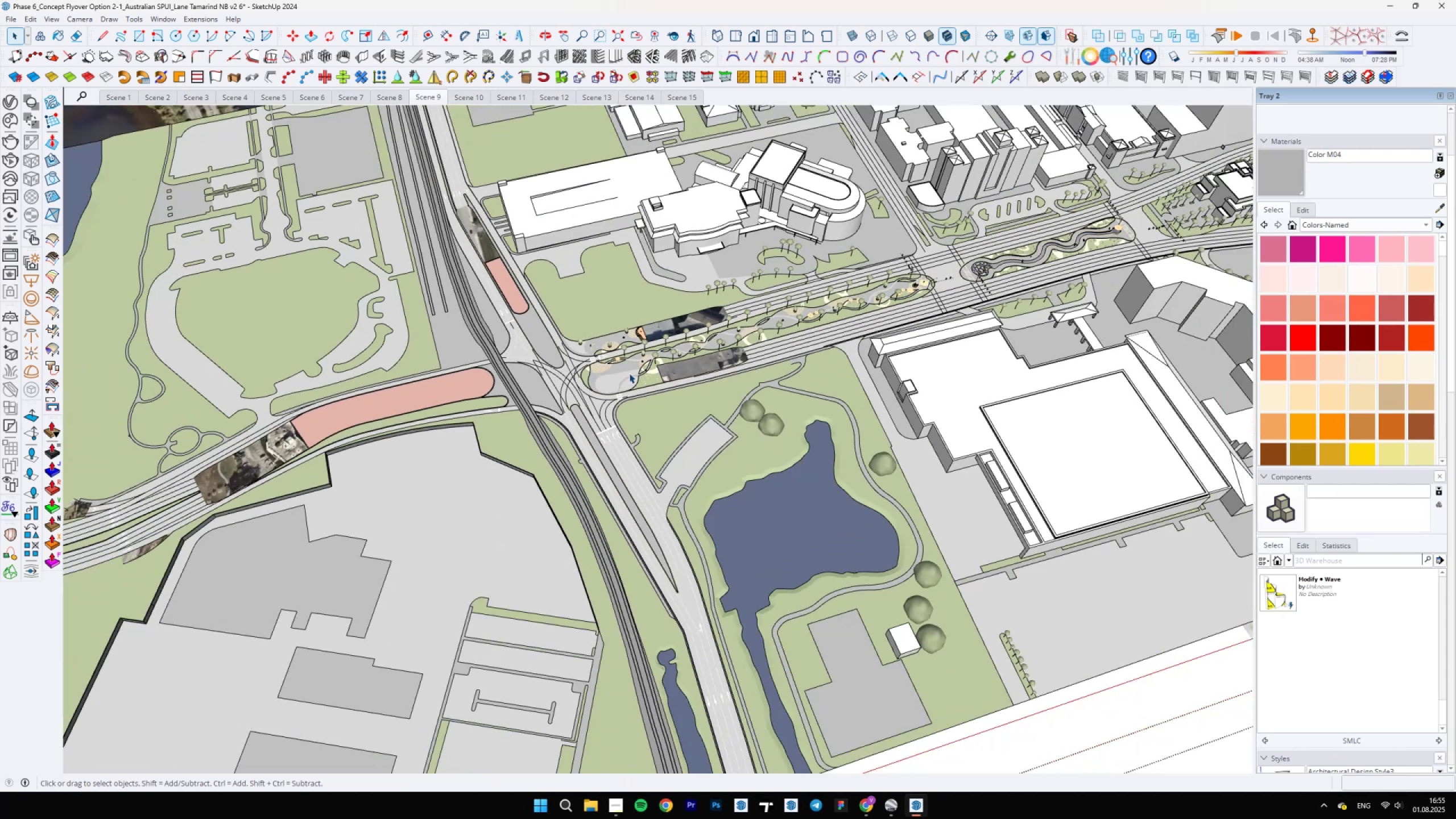 
wait(5.25)
 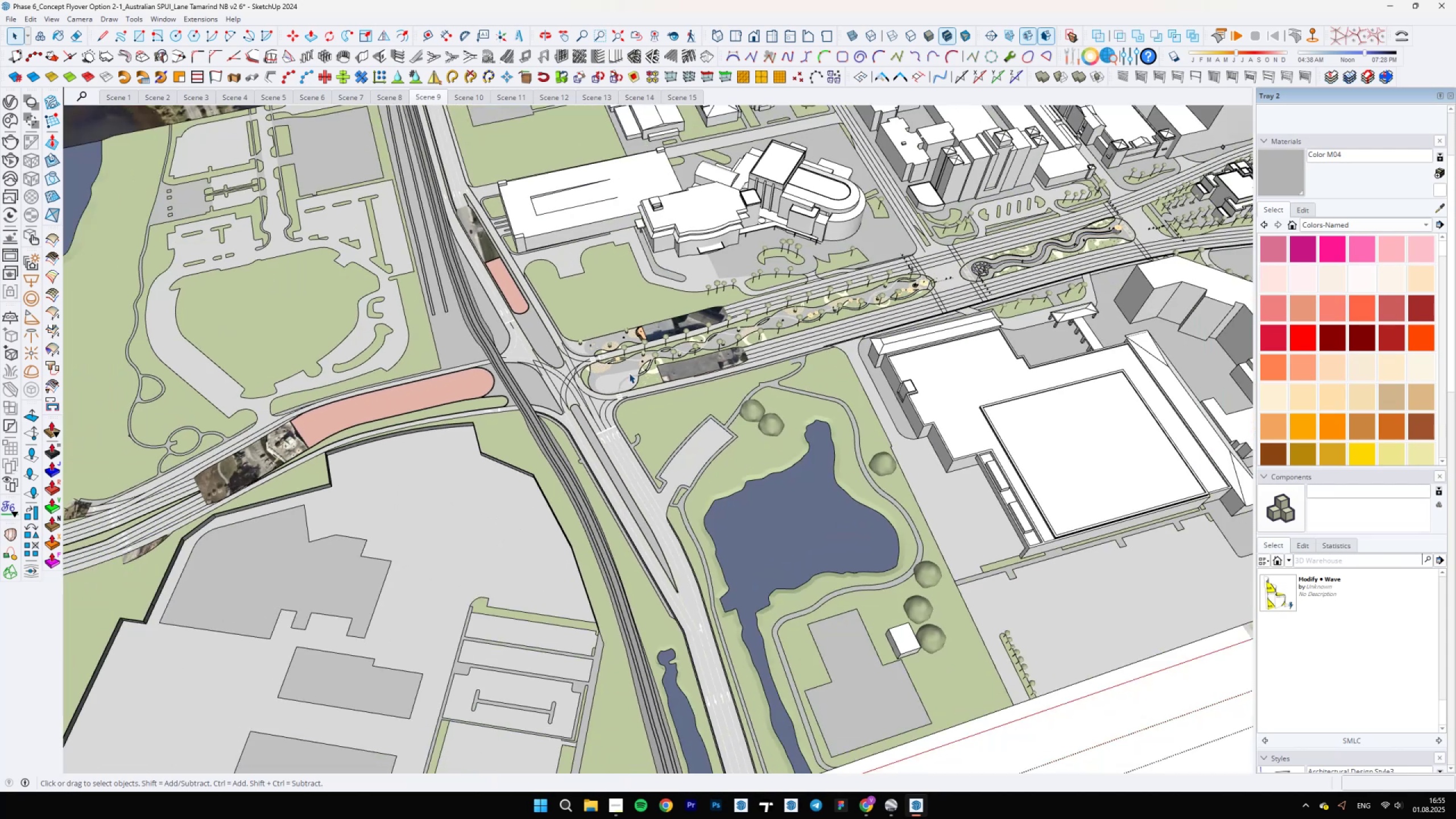 
scroll: coordinate [590, 384], scroll_direction: up, amount: 21.0
 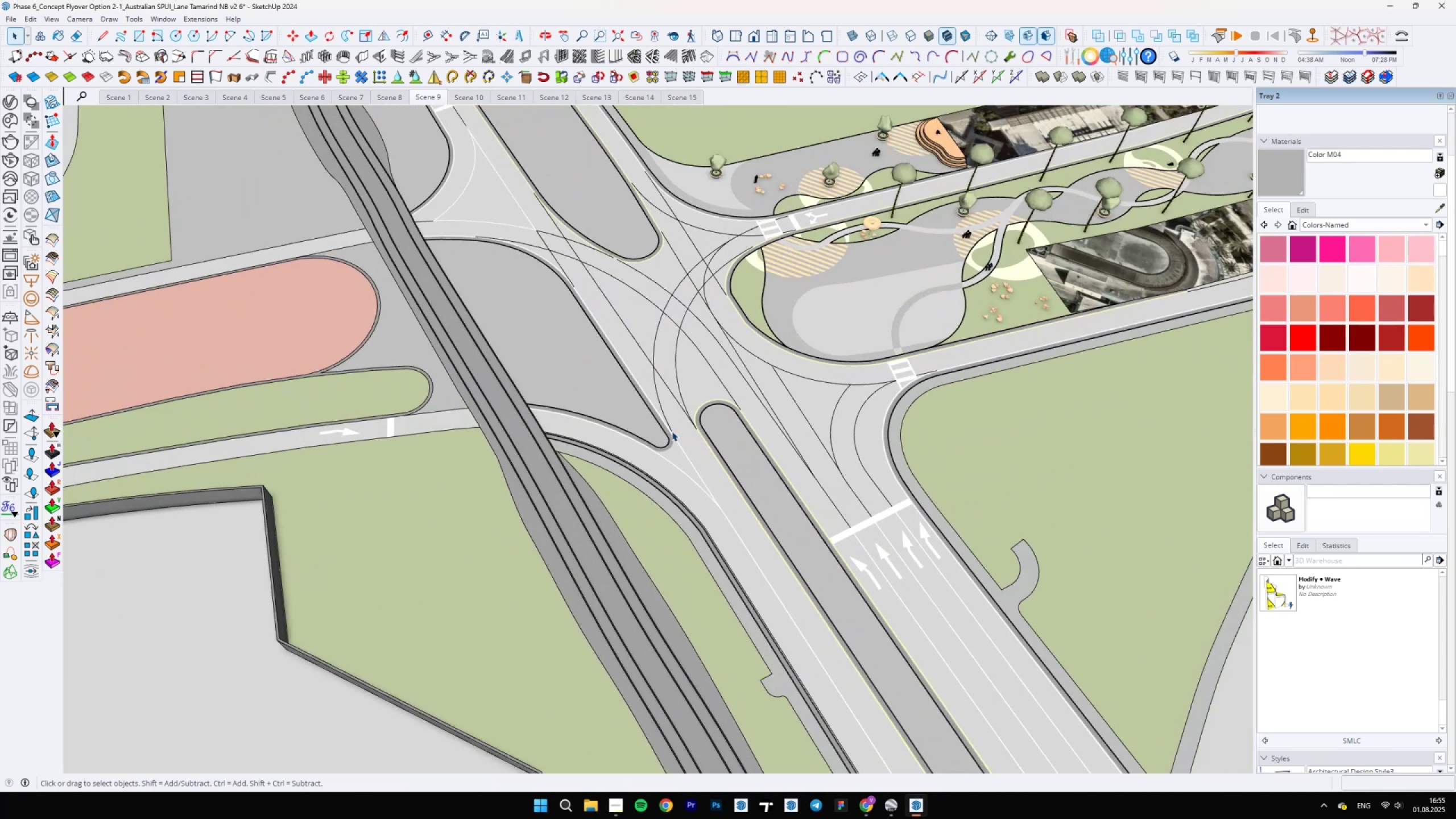 
scroll: coordinate [634, 453], scroll_direction: down, amount: 18.0
 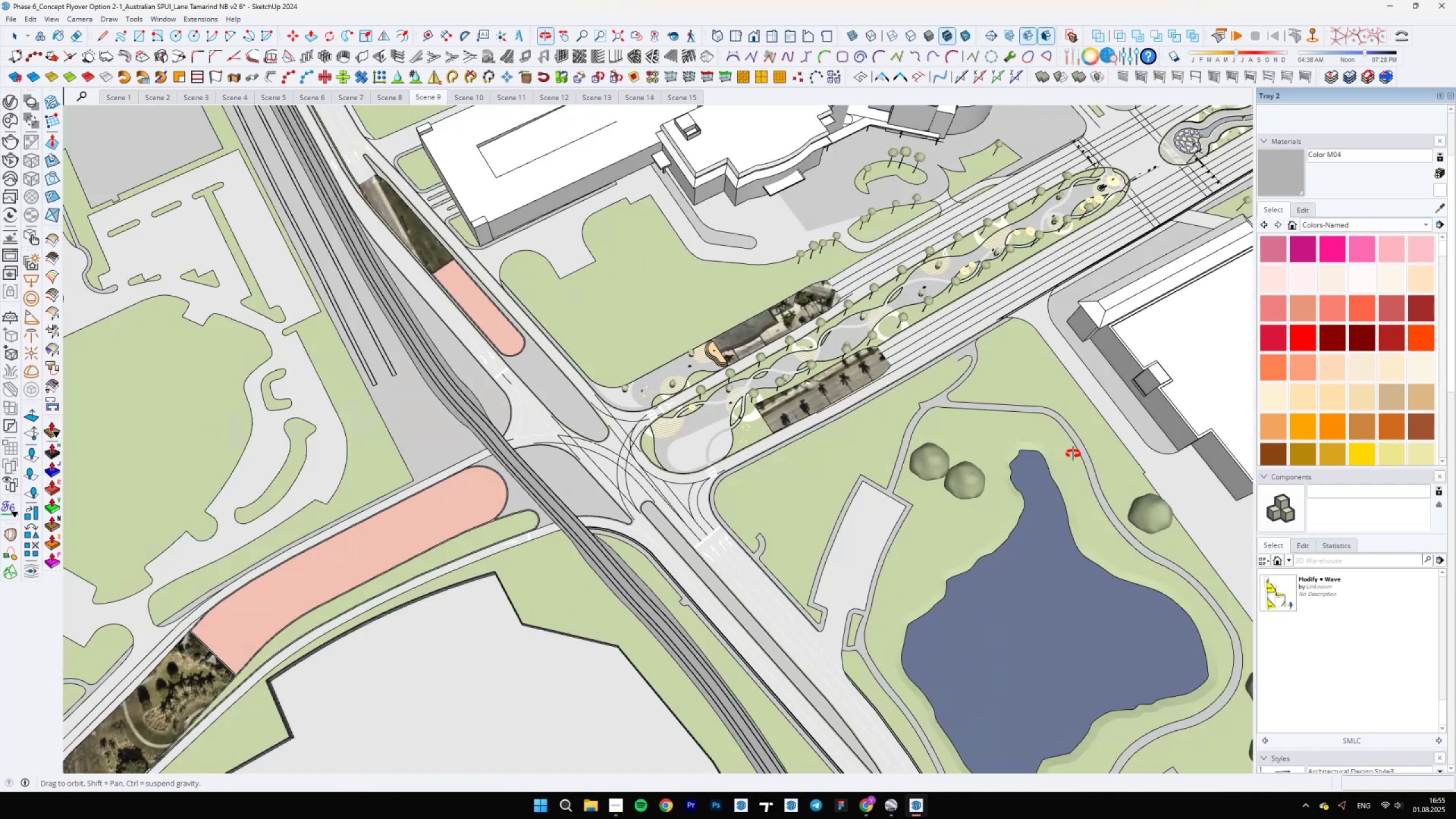 
scroll: coordinate [677, 397], scroll_direction: up, amount: 5.0
 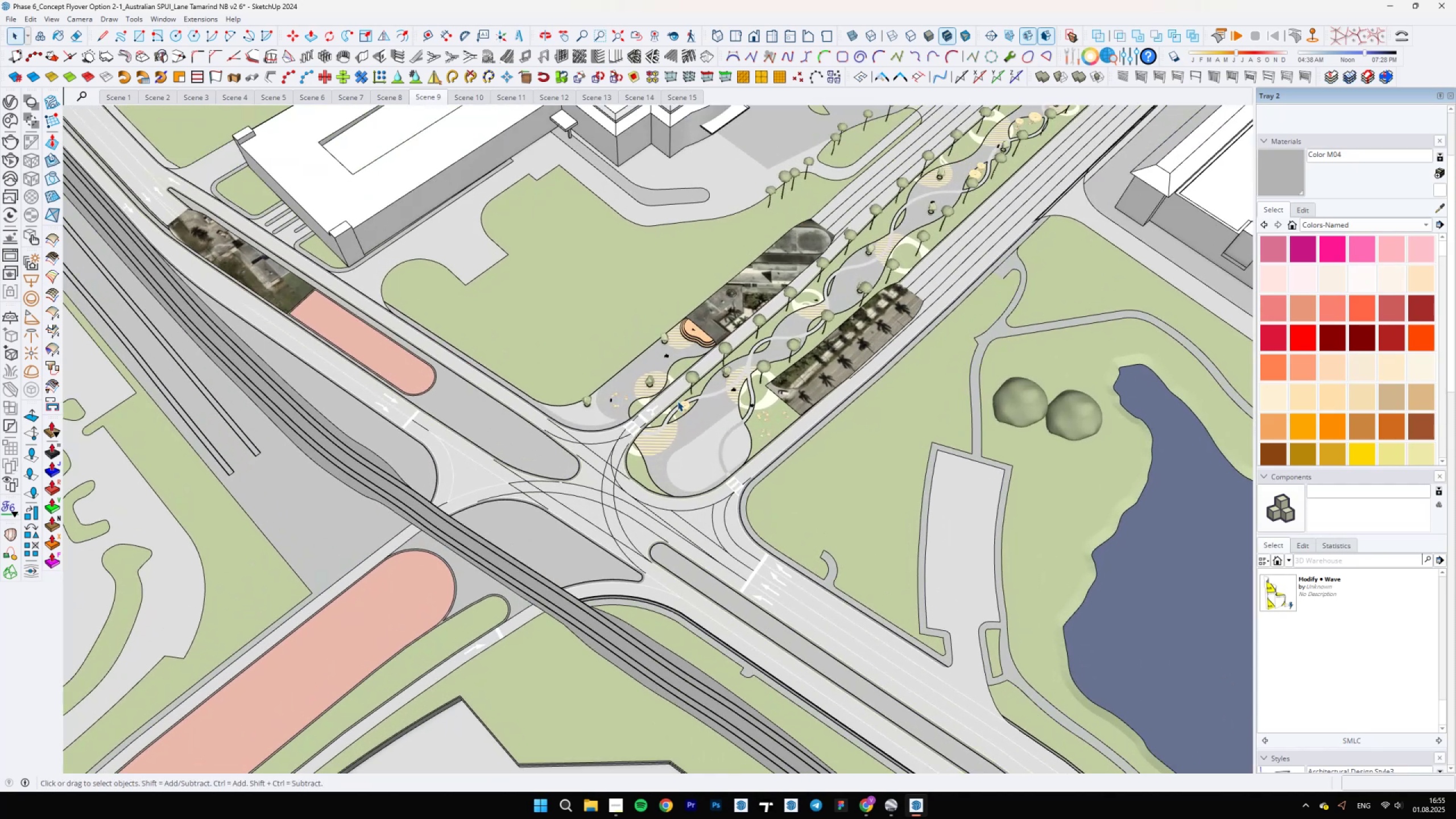 
scroll: coordinate [771, 512], scroll_direction: down, amount: 10.0
 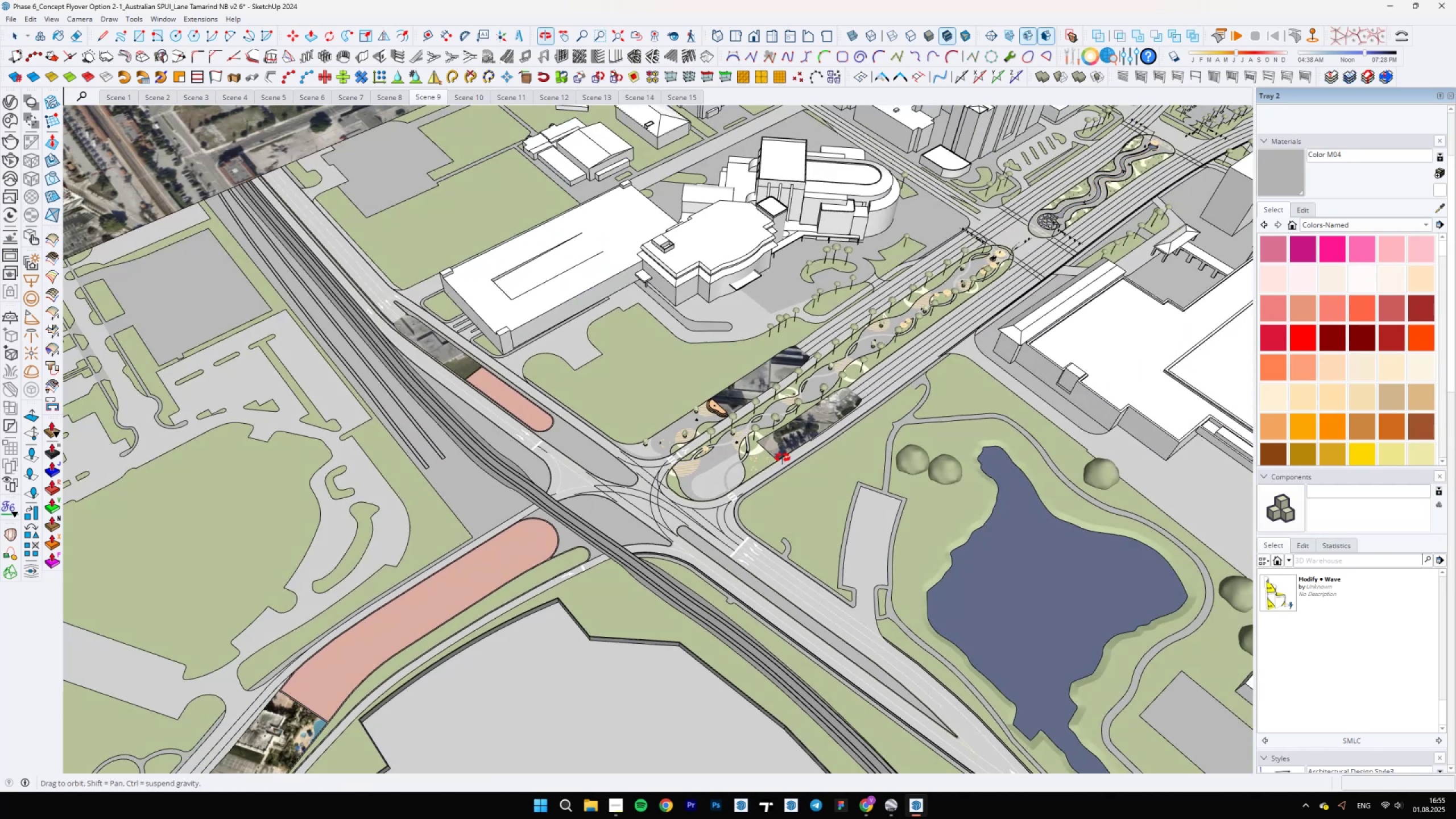 
scroll: coordinate [715, 474], scroll_direction: up, amount: 9.0
 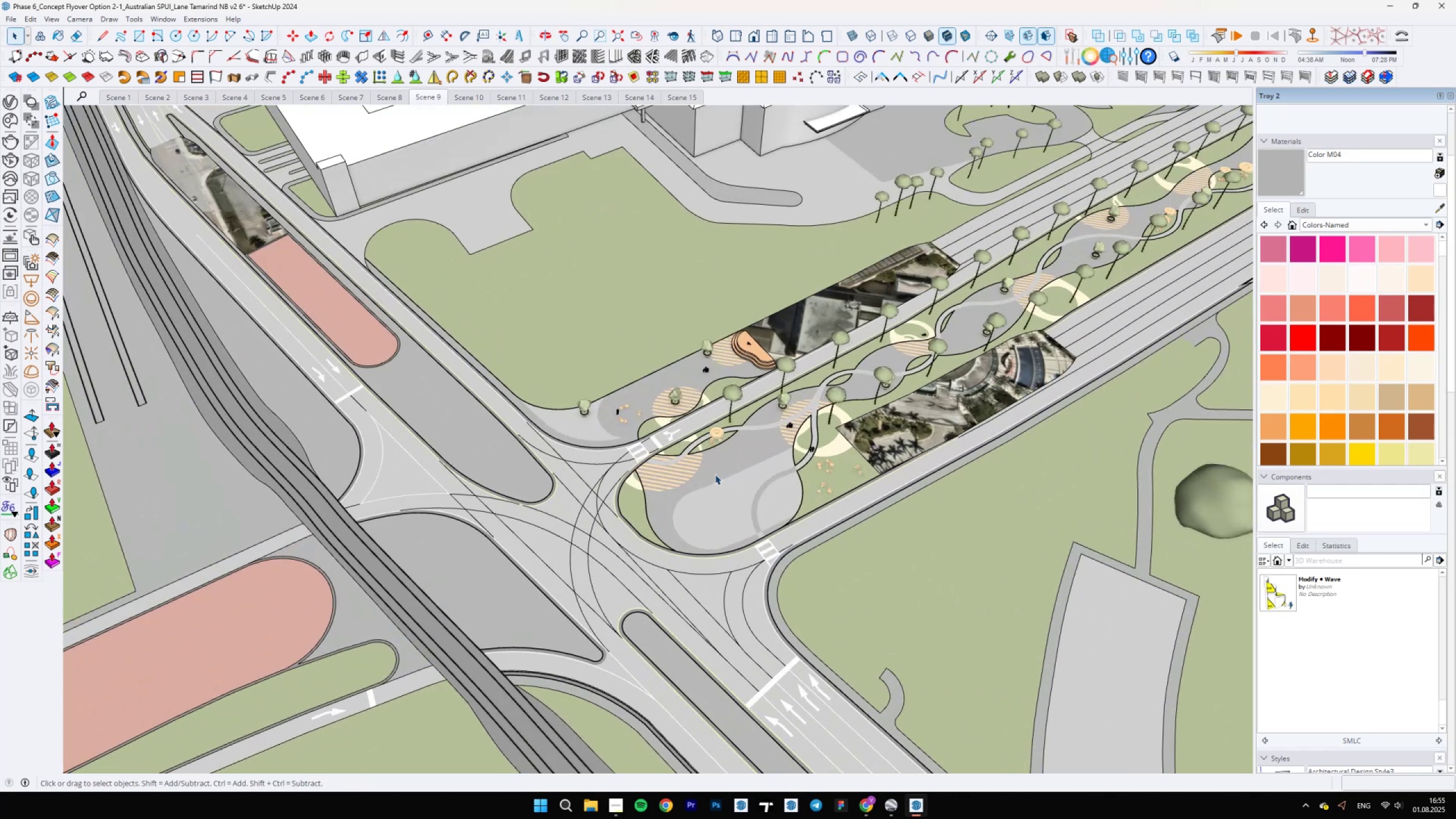 
key(Escape)
 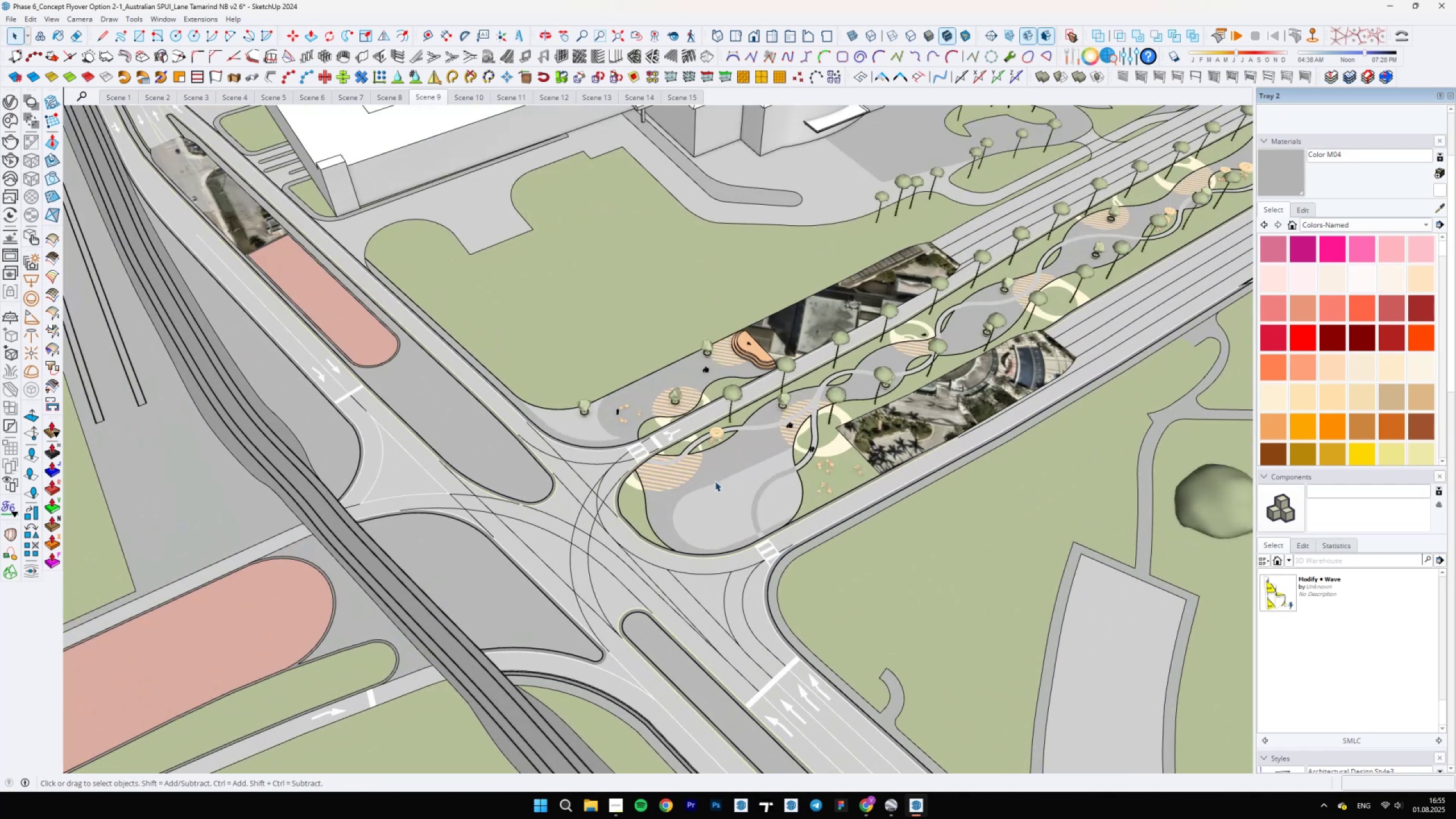 
scroll: coordinate [715, 485], scroll_direction: down, amount: 6.0
 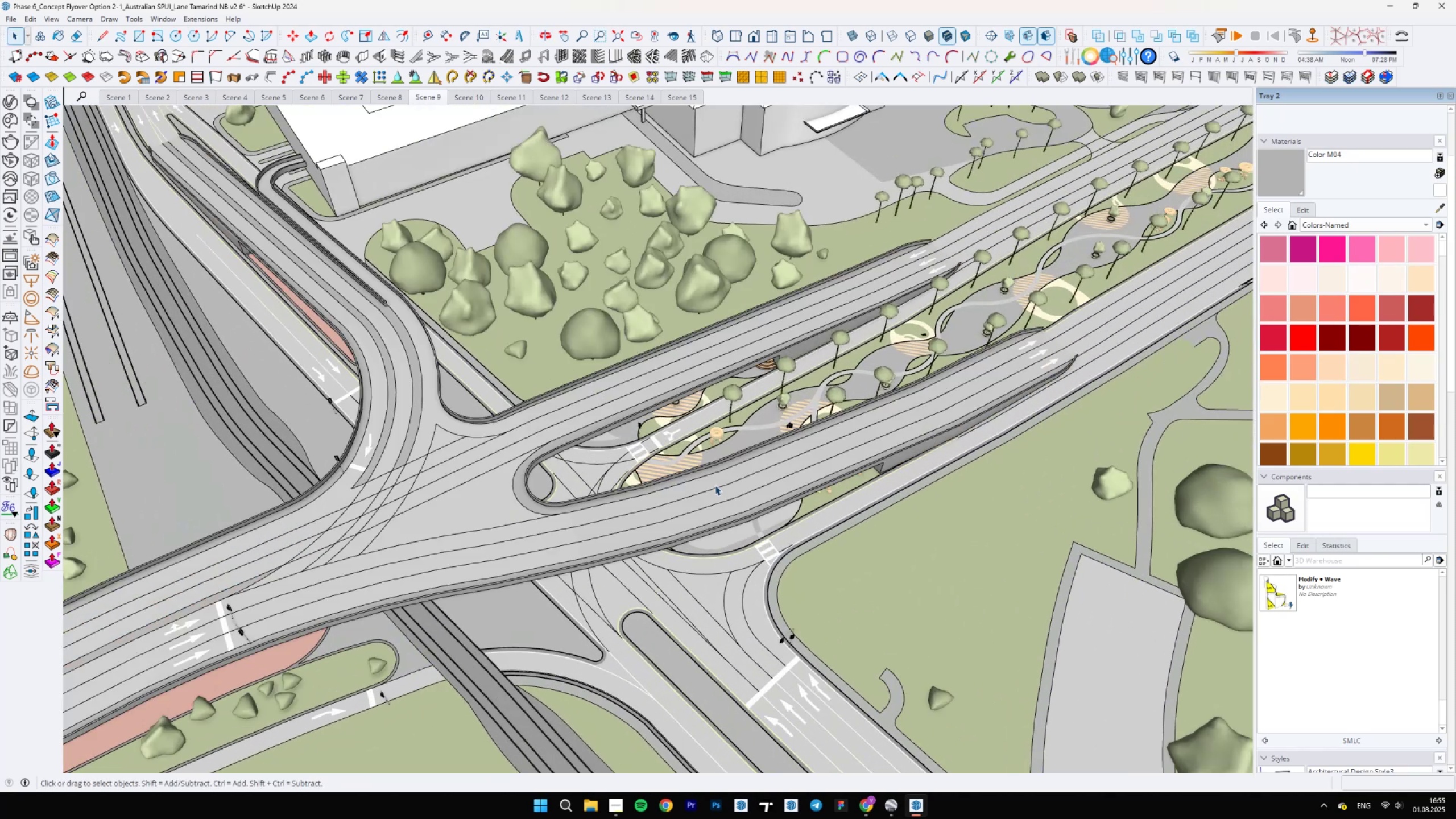 
key(Escape)
 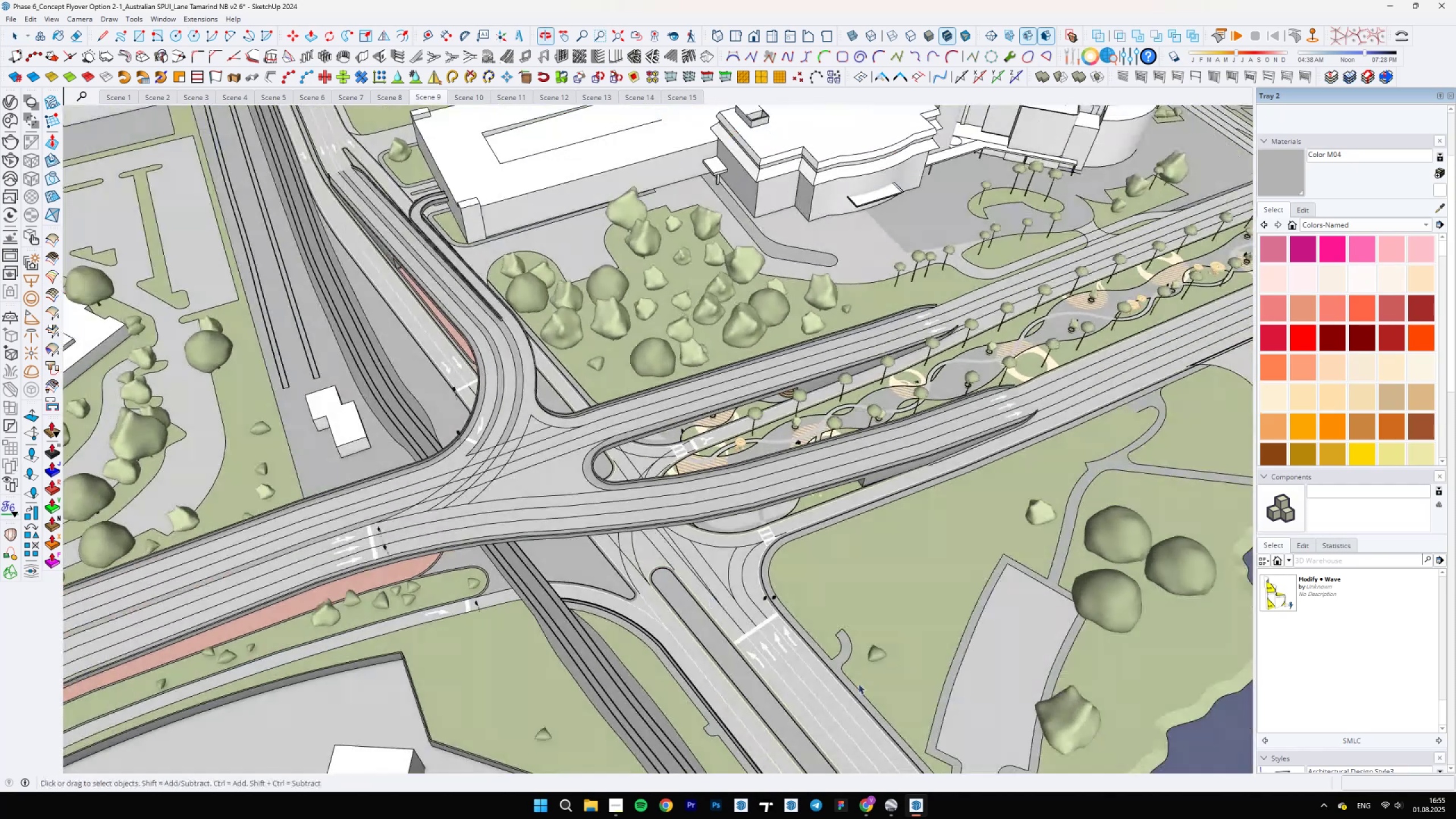 
double_click([843, 774])
 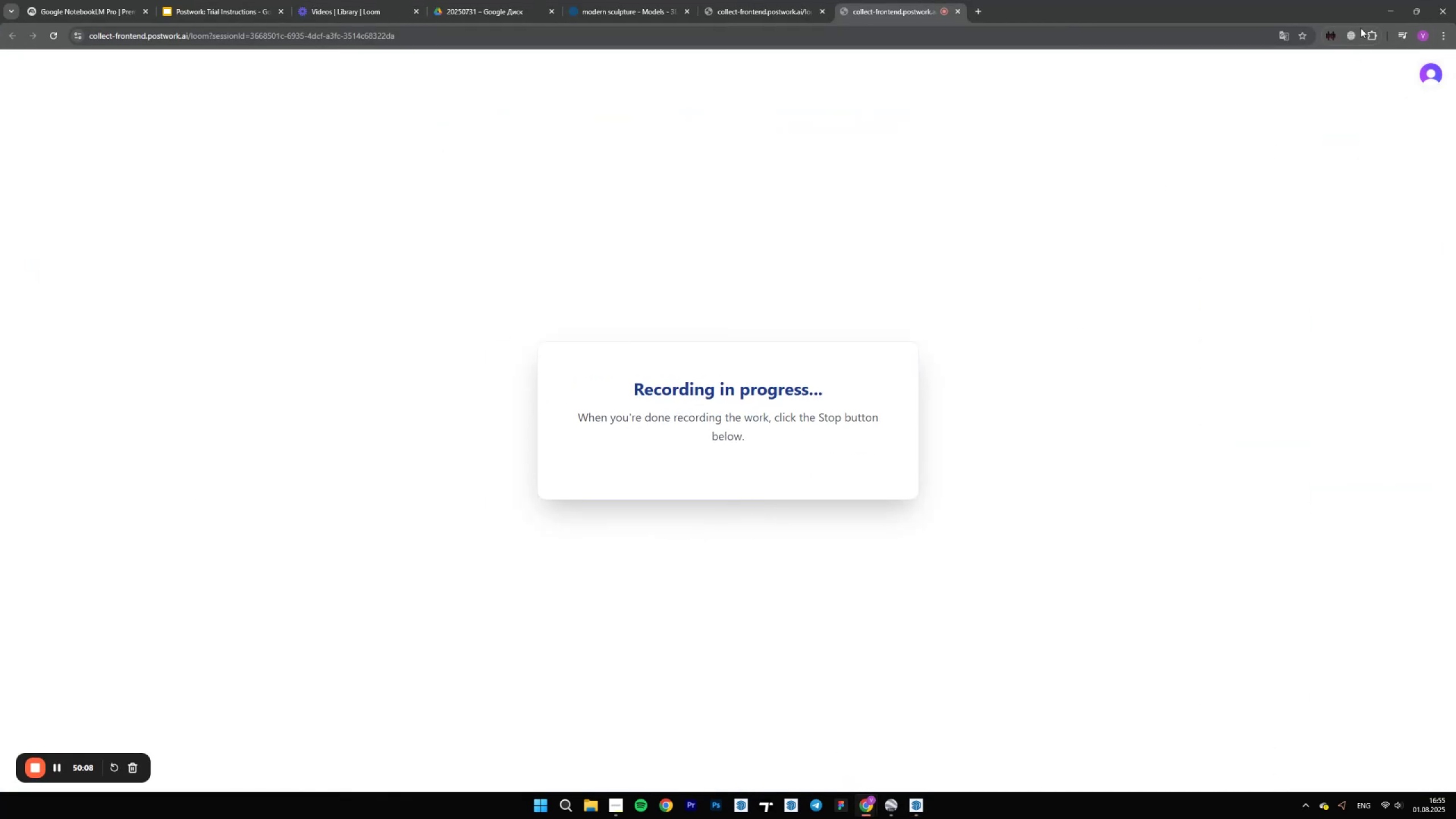 
left_click([1389, 13])
 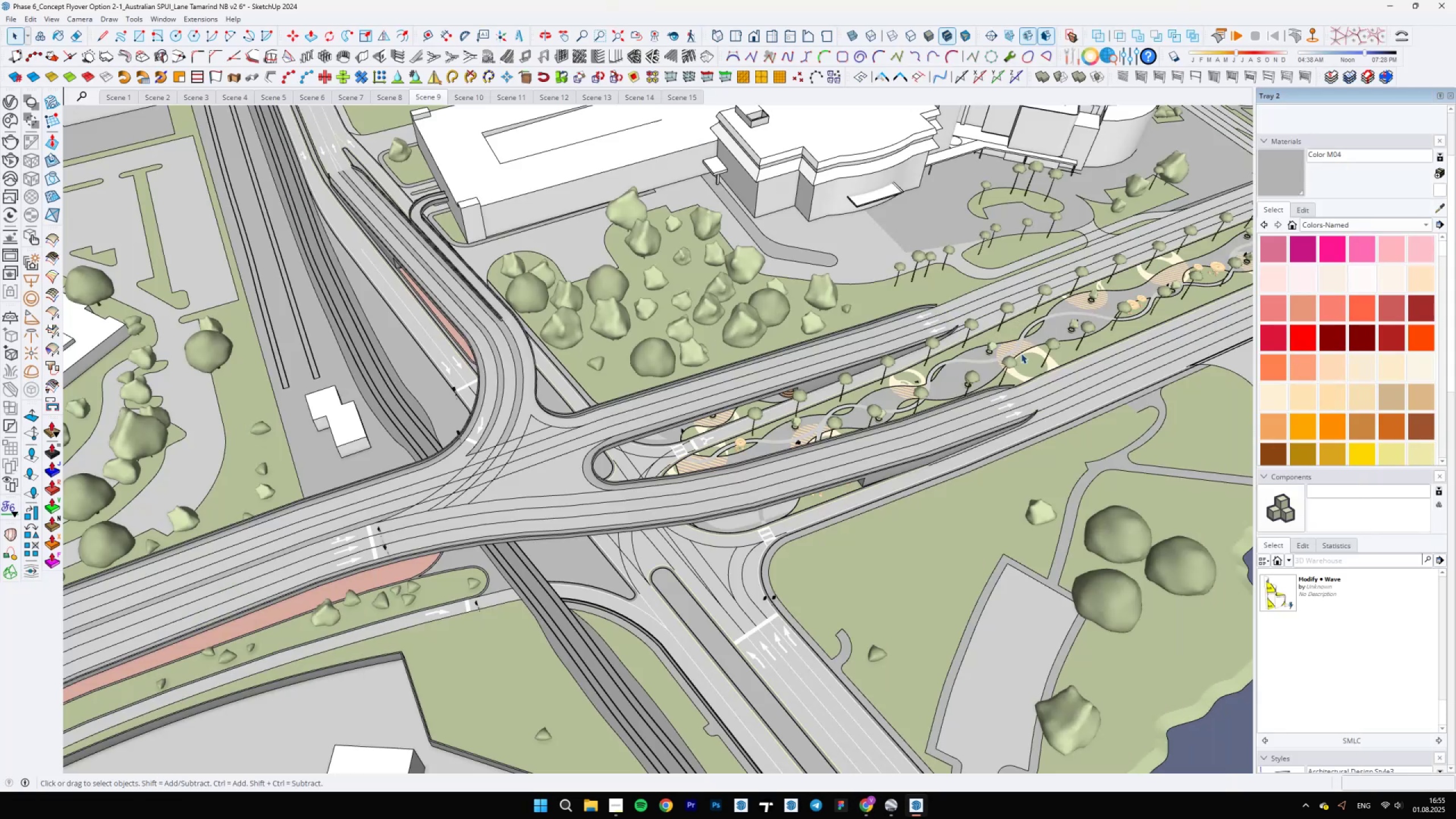 
scroll: coordinate [721, 606], scroll_direction: up, amount: 15.0
 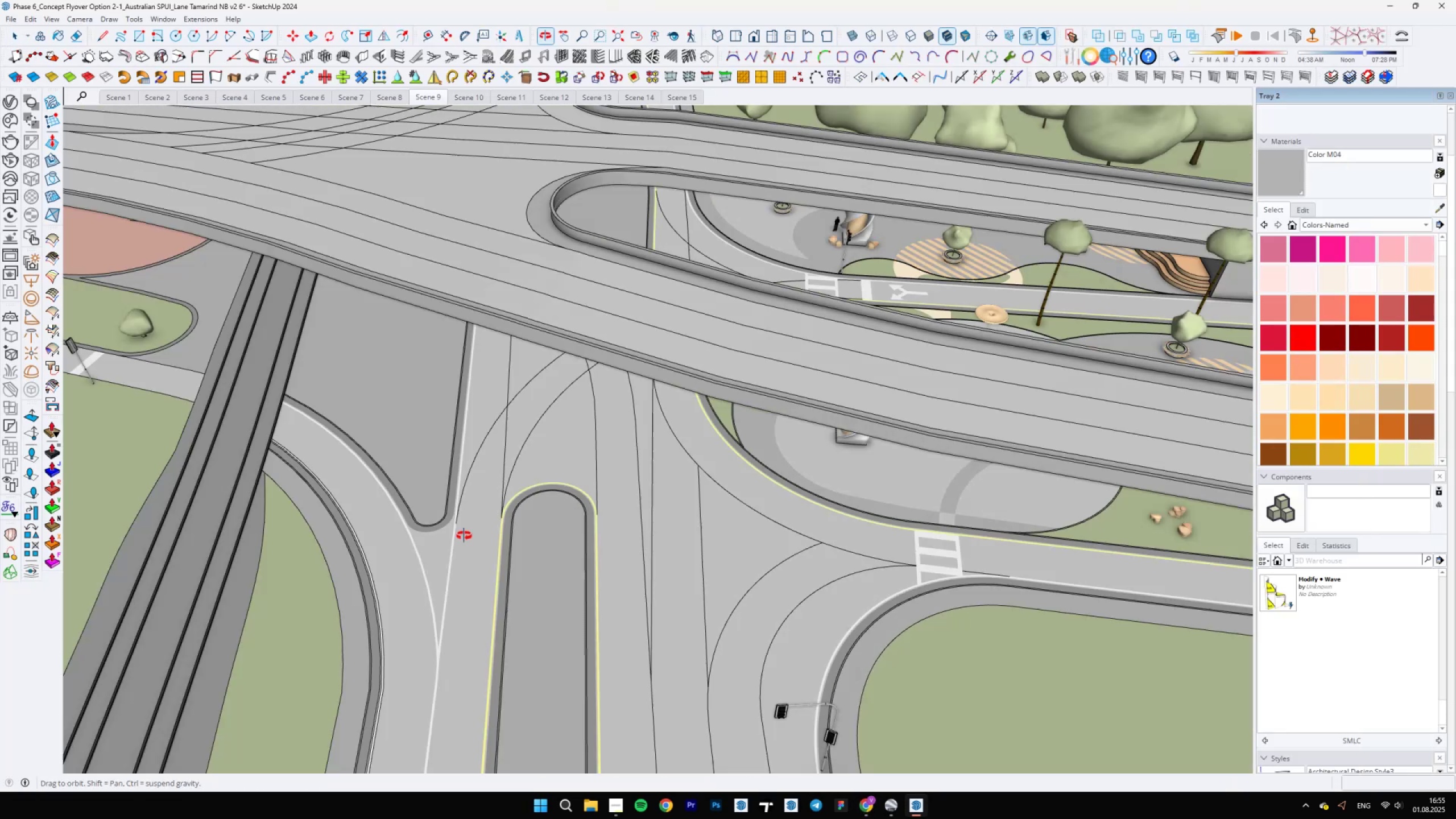 
scroll: coordinate [610, 556], scroll_direction: down, amount: 14.0
 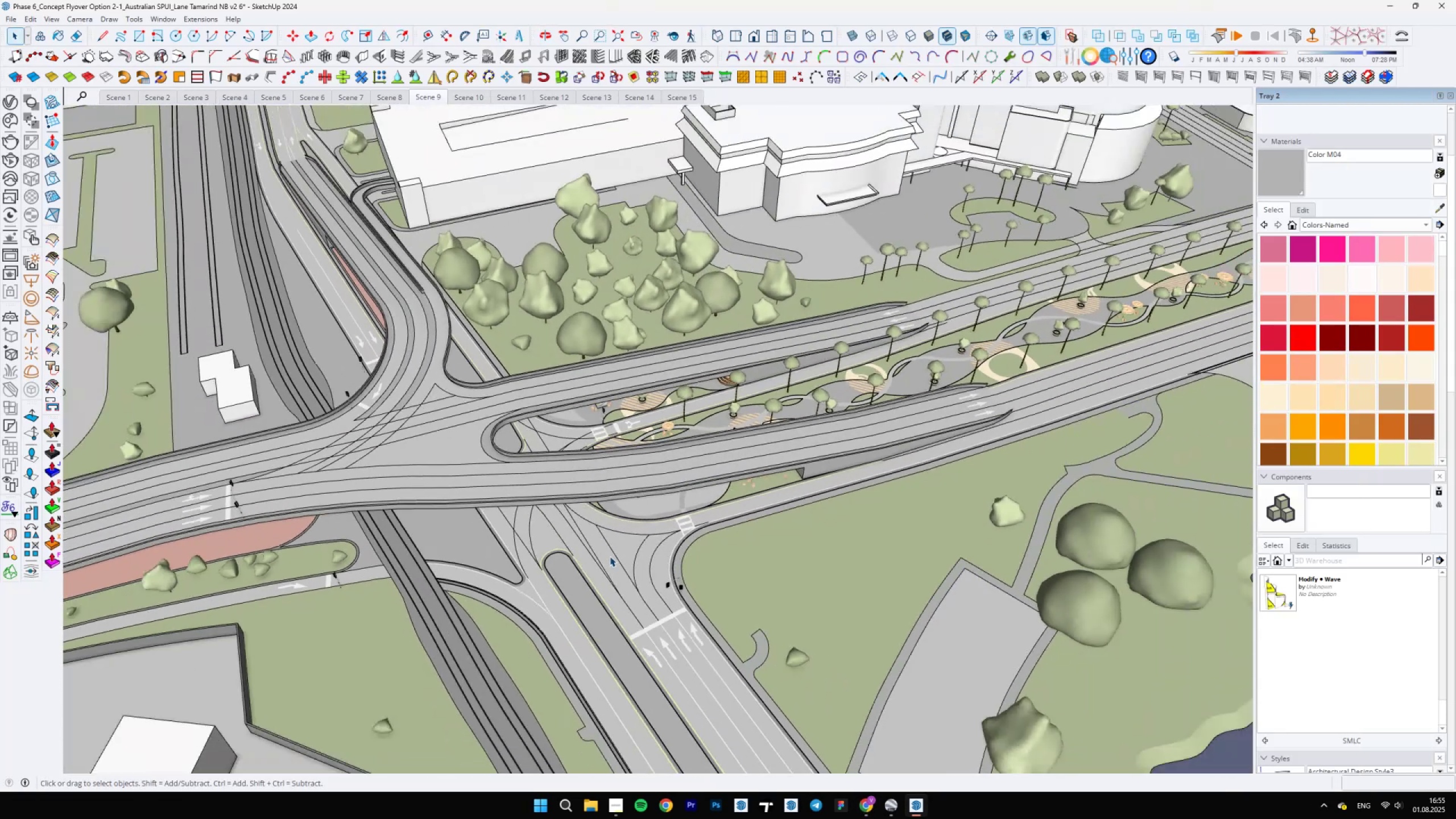 
double_click([610, 556])
 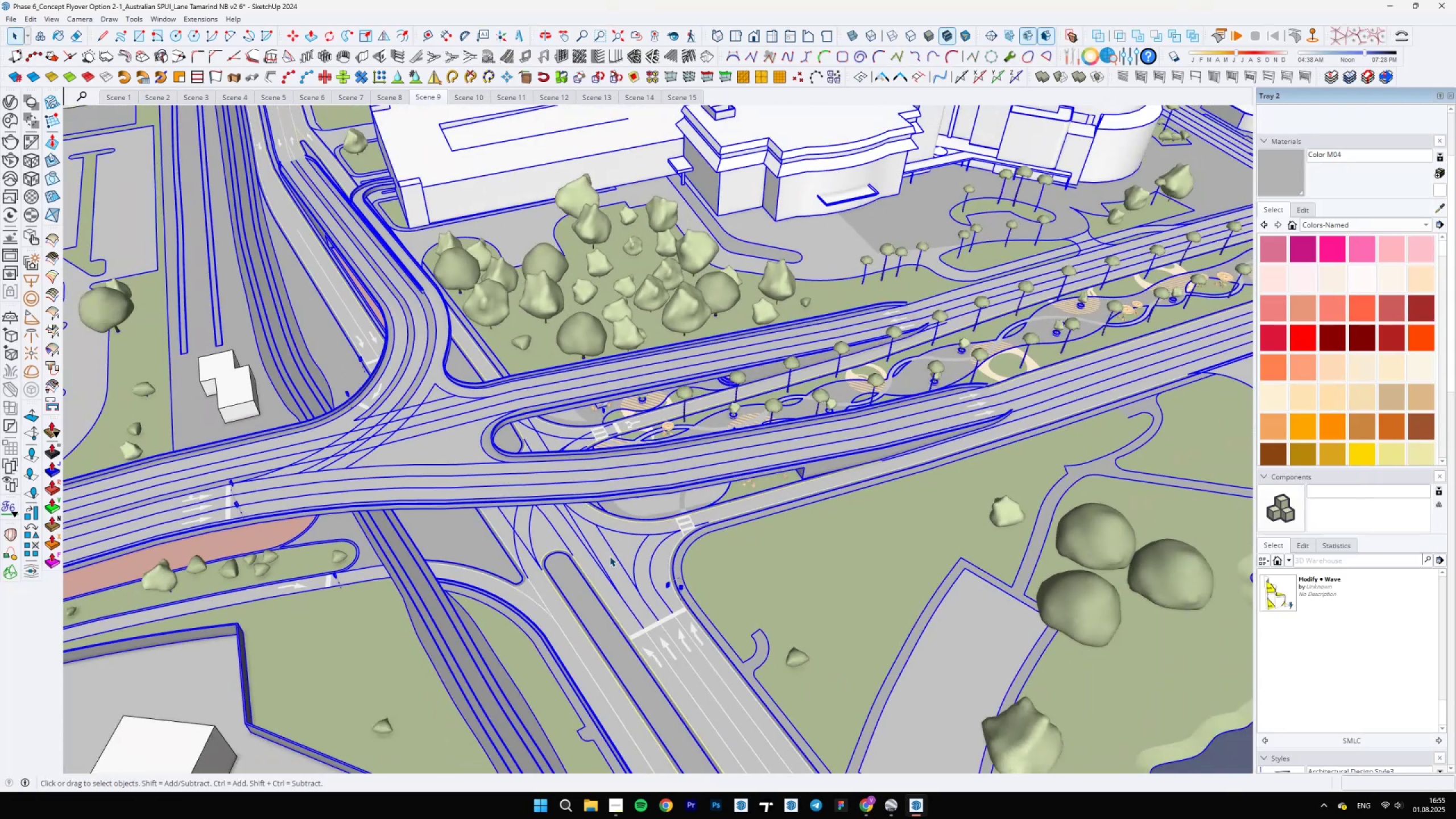 
scroll: coordinate [610, 556], scroll_direction: up, amount: 9.0
 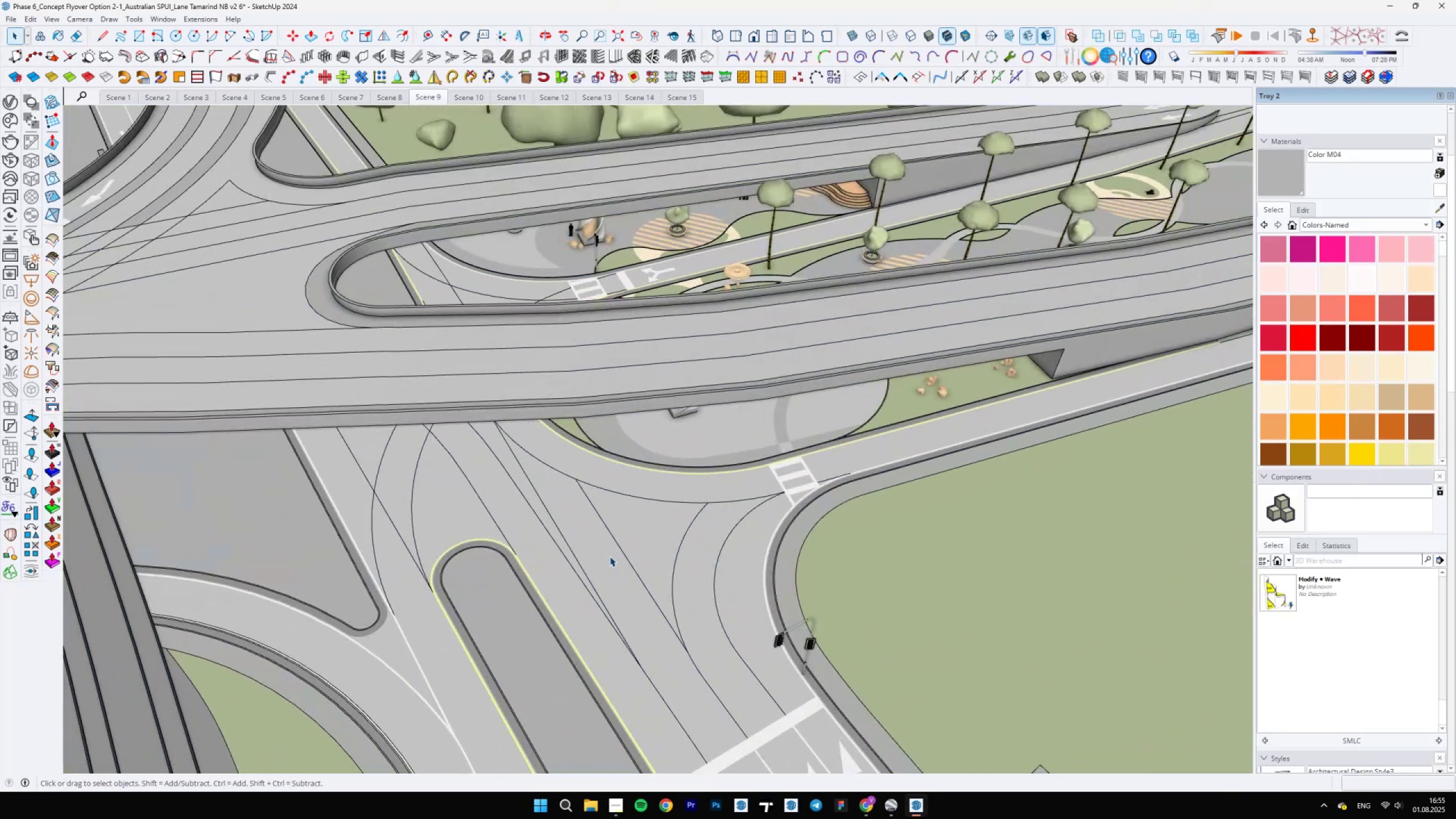 
double_click([610, 556])
 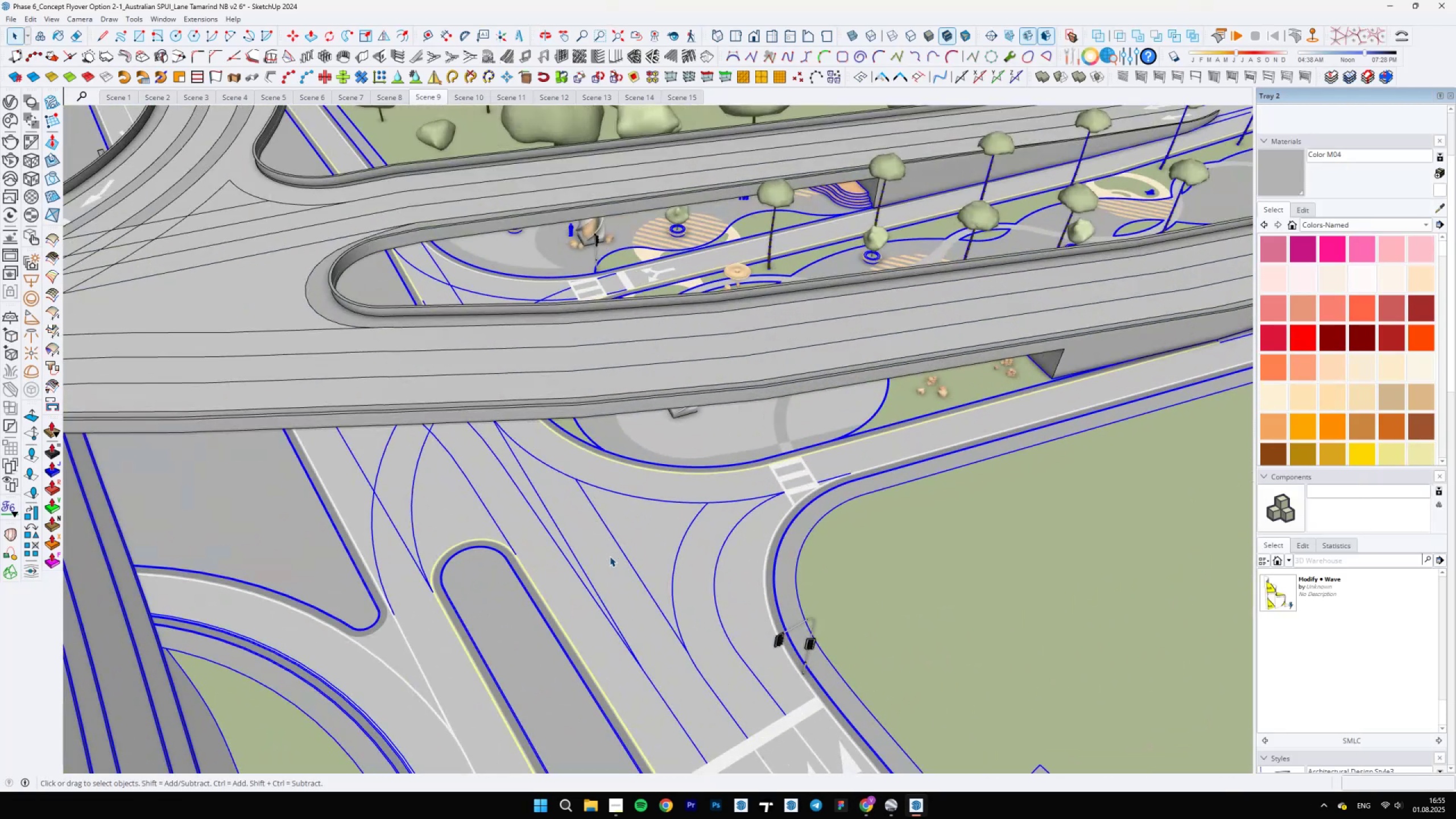 
scroll: coordinate [611, 561], scroll_direction: down, amount: 10.0
 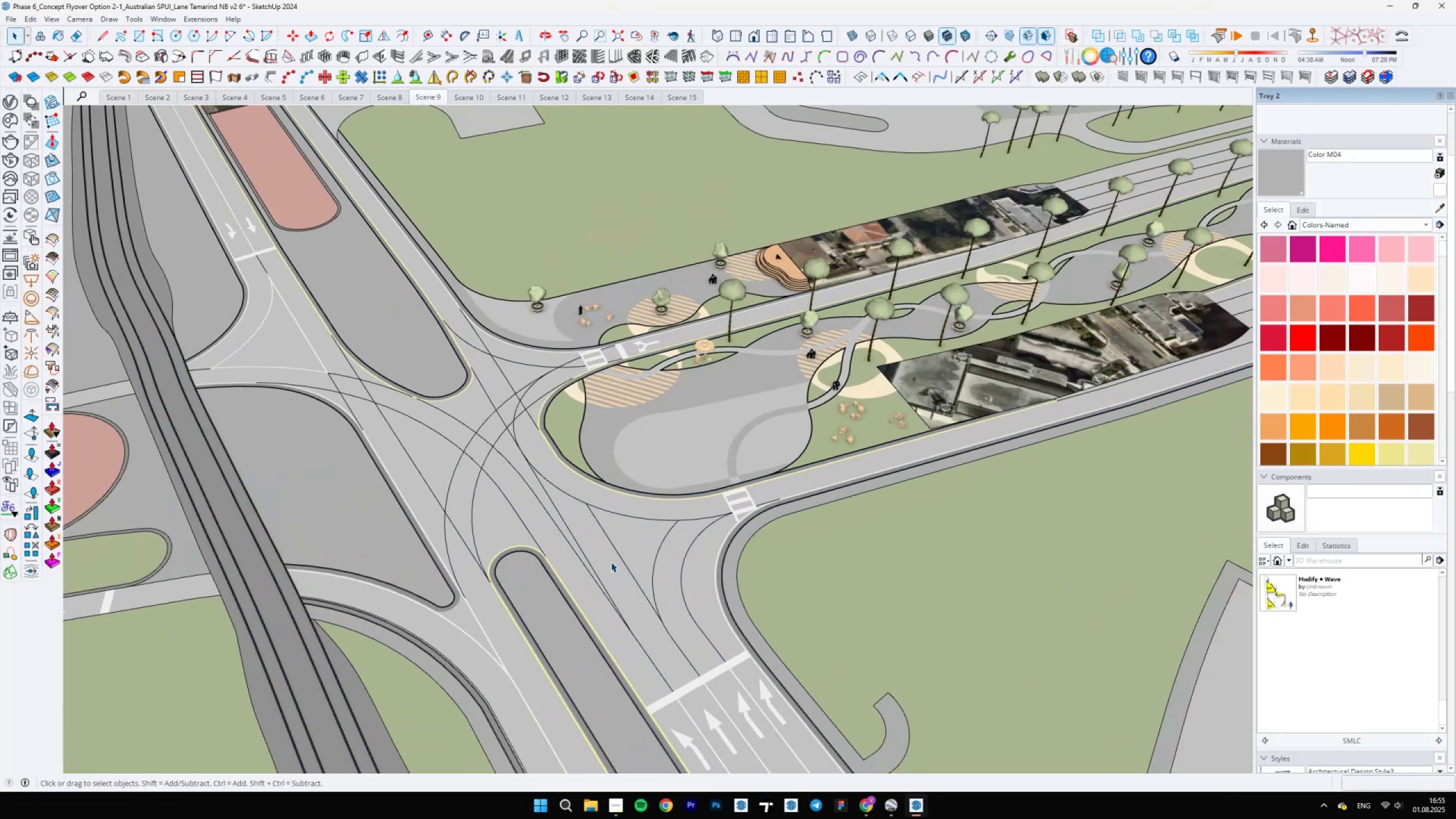 
left_click([611, 562])
 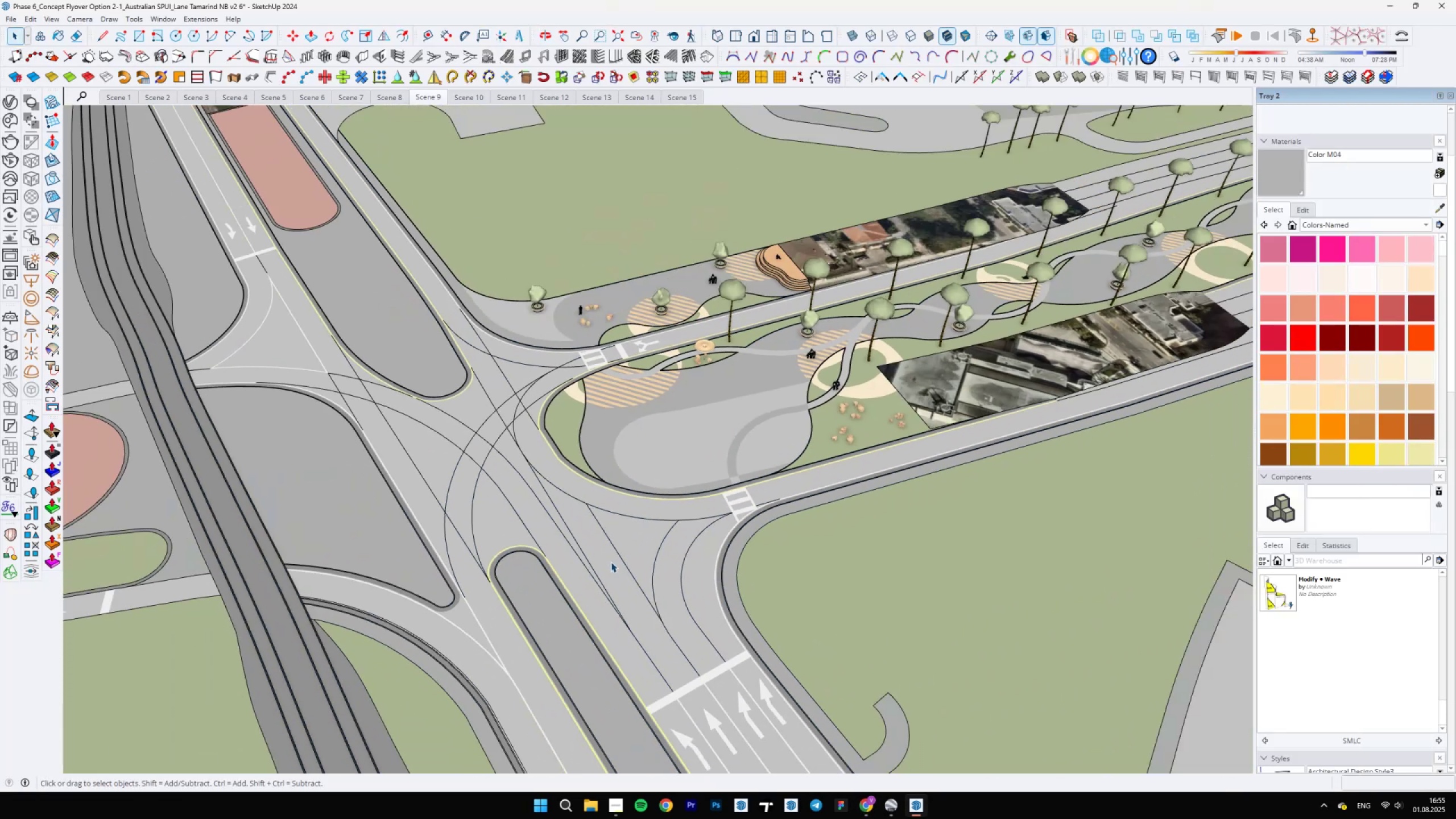 
scroll: coordinate [634, 571], scroll_direction: down, amount: 4.0
 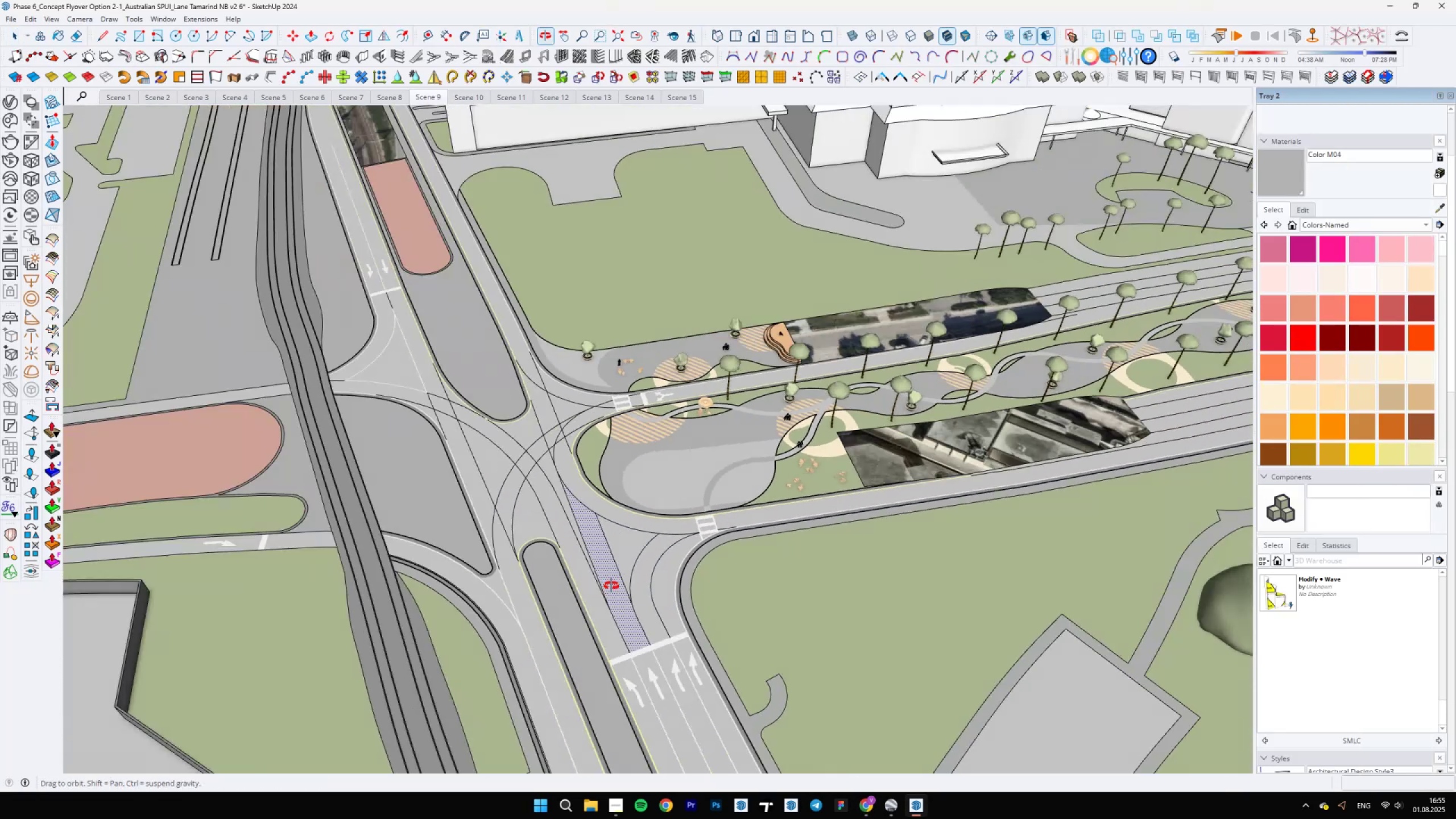 
scroll: coordinate [570, 584], scroll_direction: up, amount: 4.0
 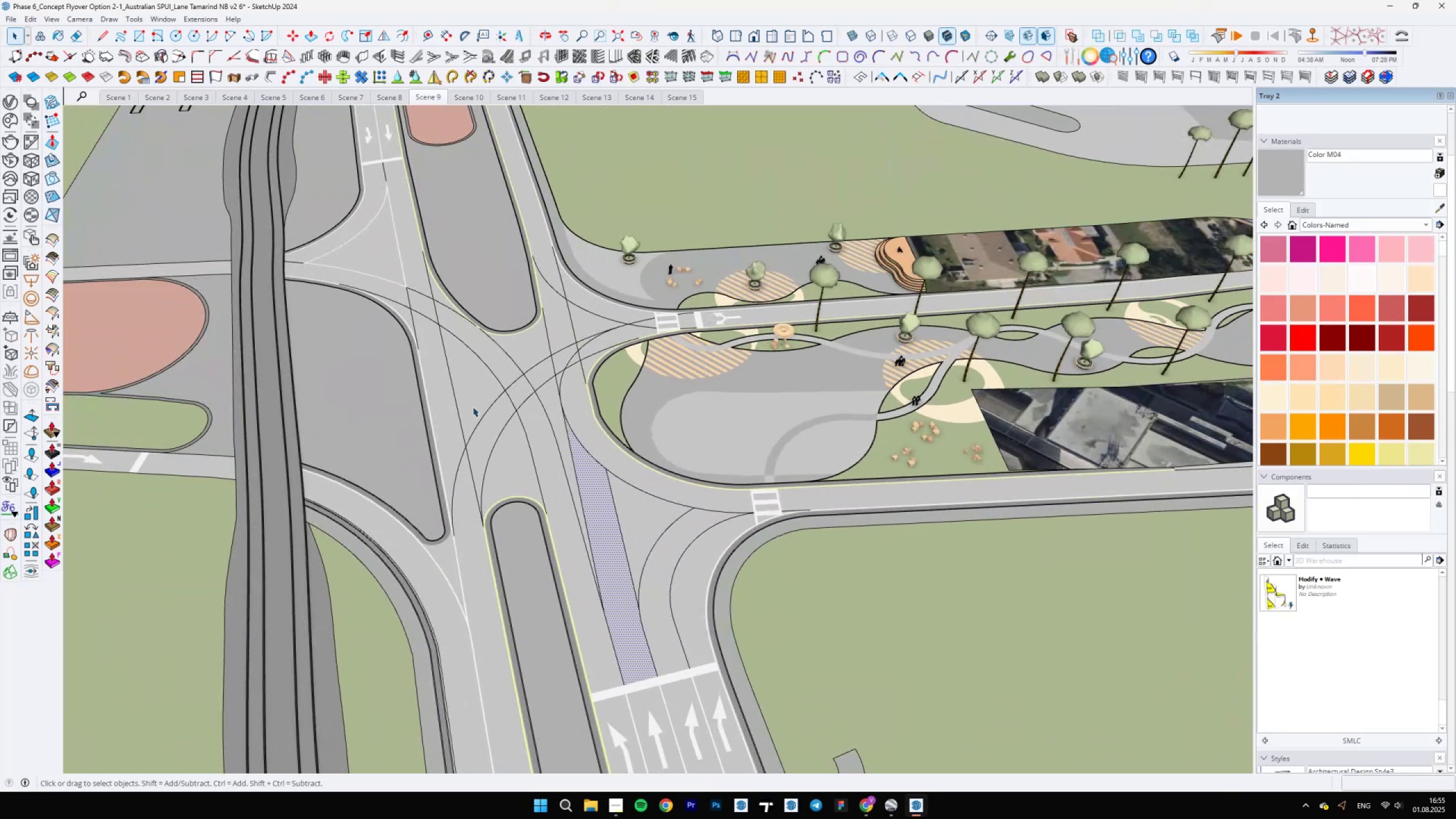 
left_click([452, 399])
 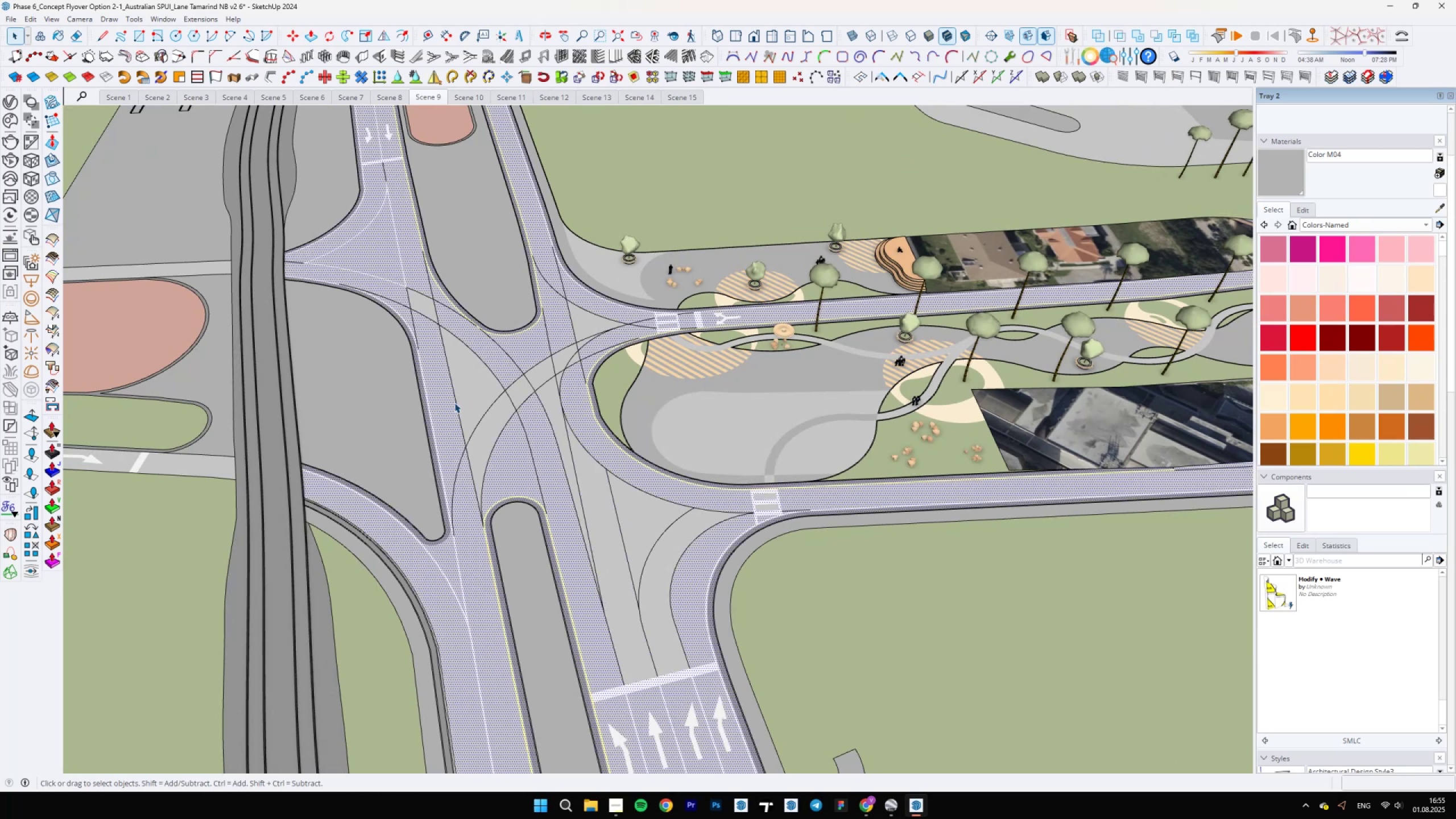 
left_click([454, 403])
 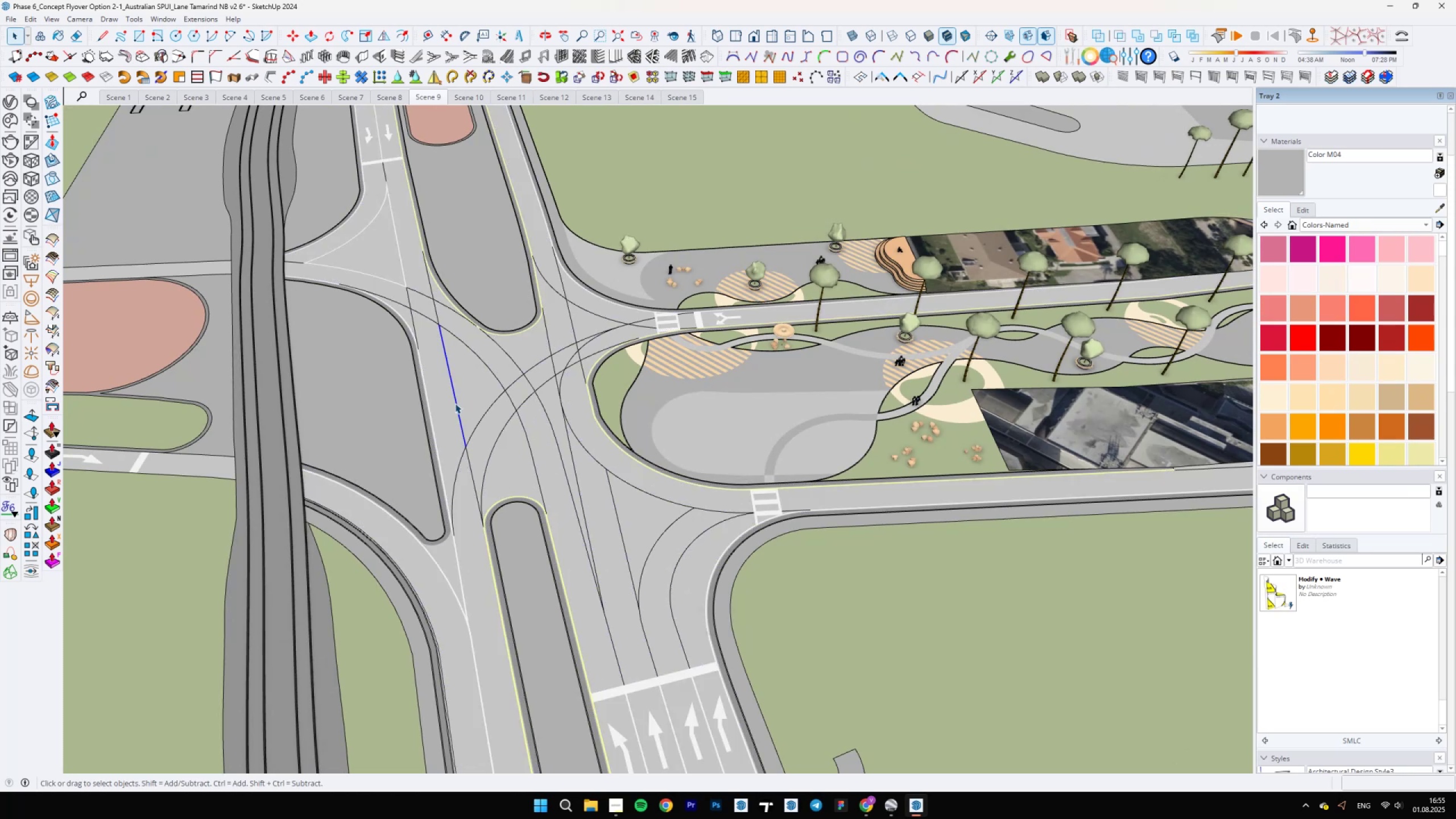 
key(E)
 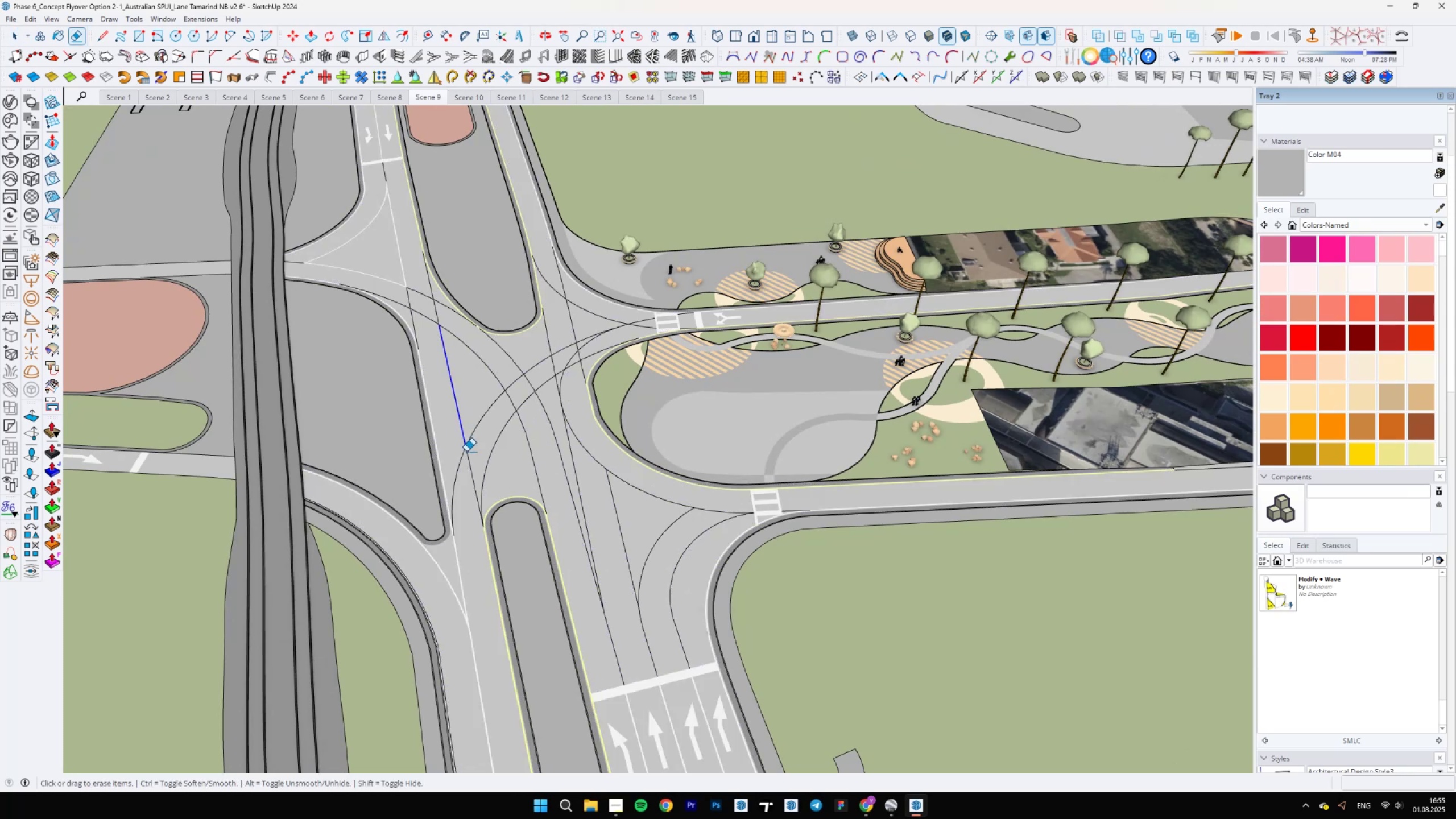 
scroll: coordinate [610, 490], scroll_direction: down, amount: 9.0
 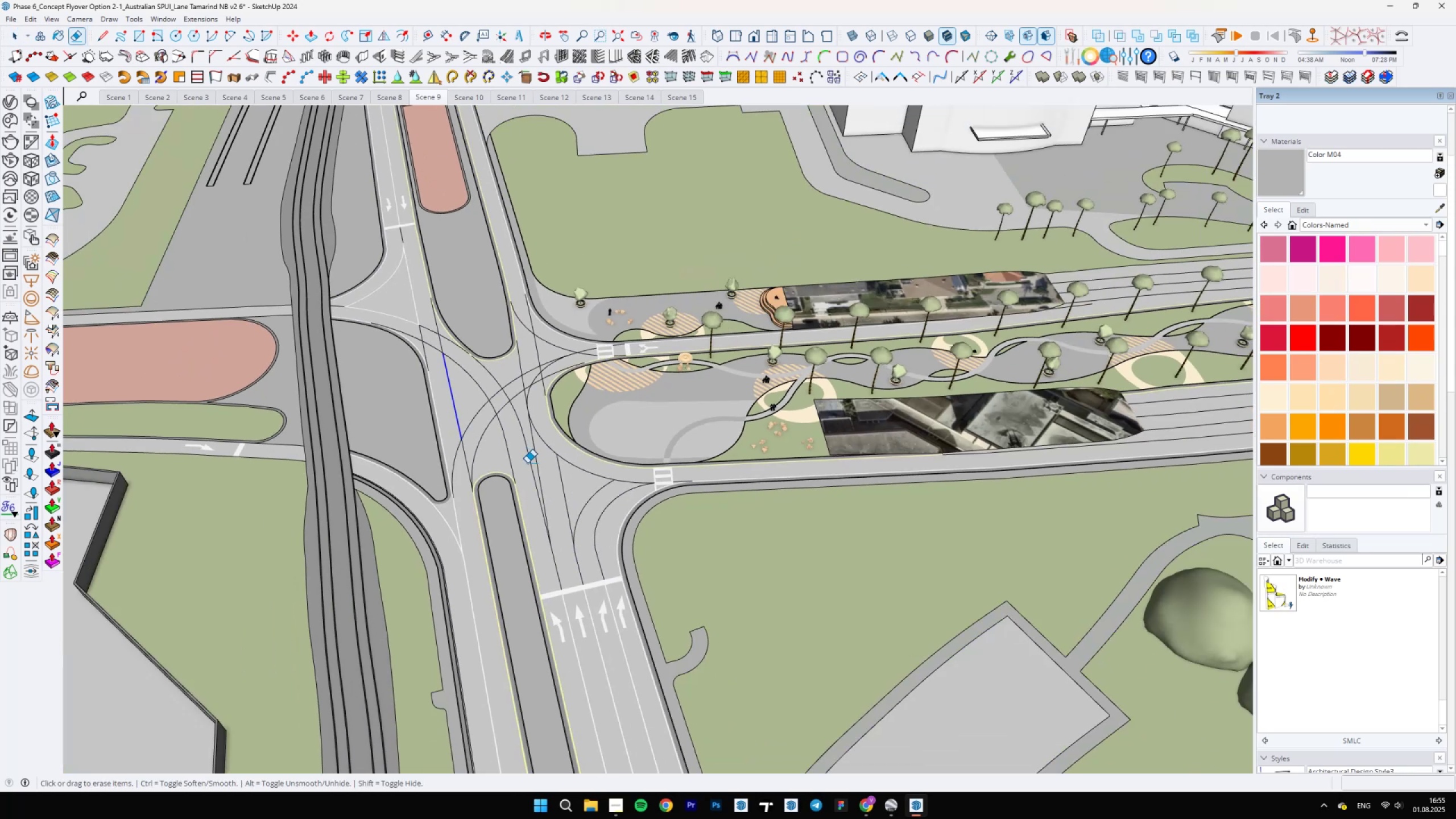 
hold_key(key=ShiftLeft, duration=0.45)
 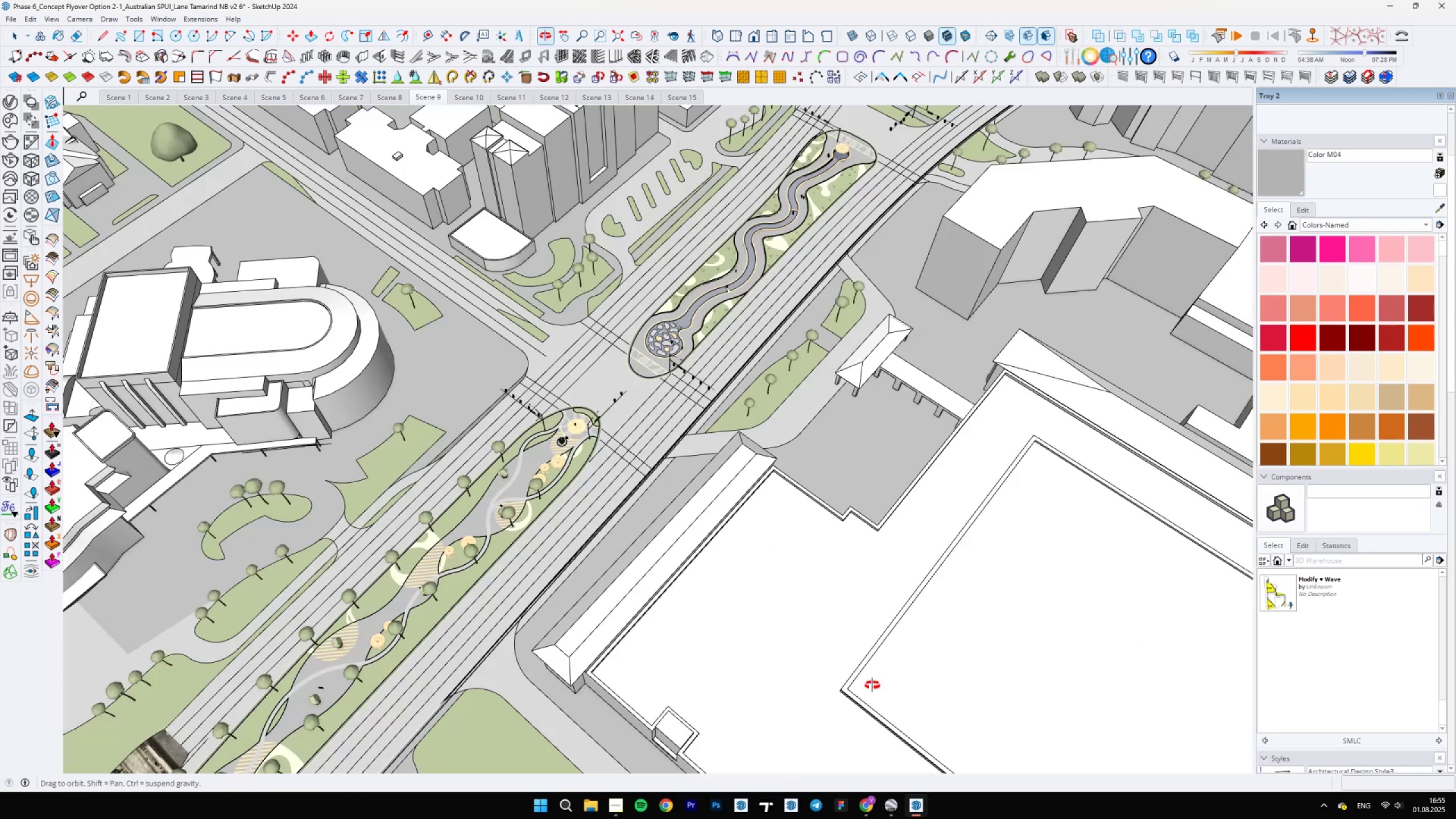 
scroll: coordinate [471, 729], scroll_direction: up, amount: 18.0
 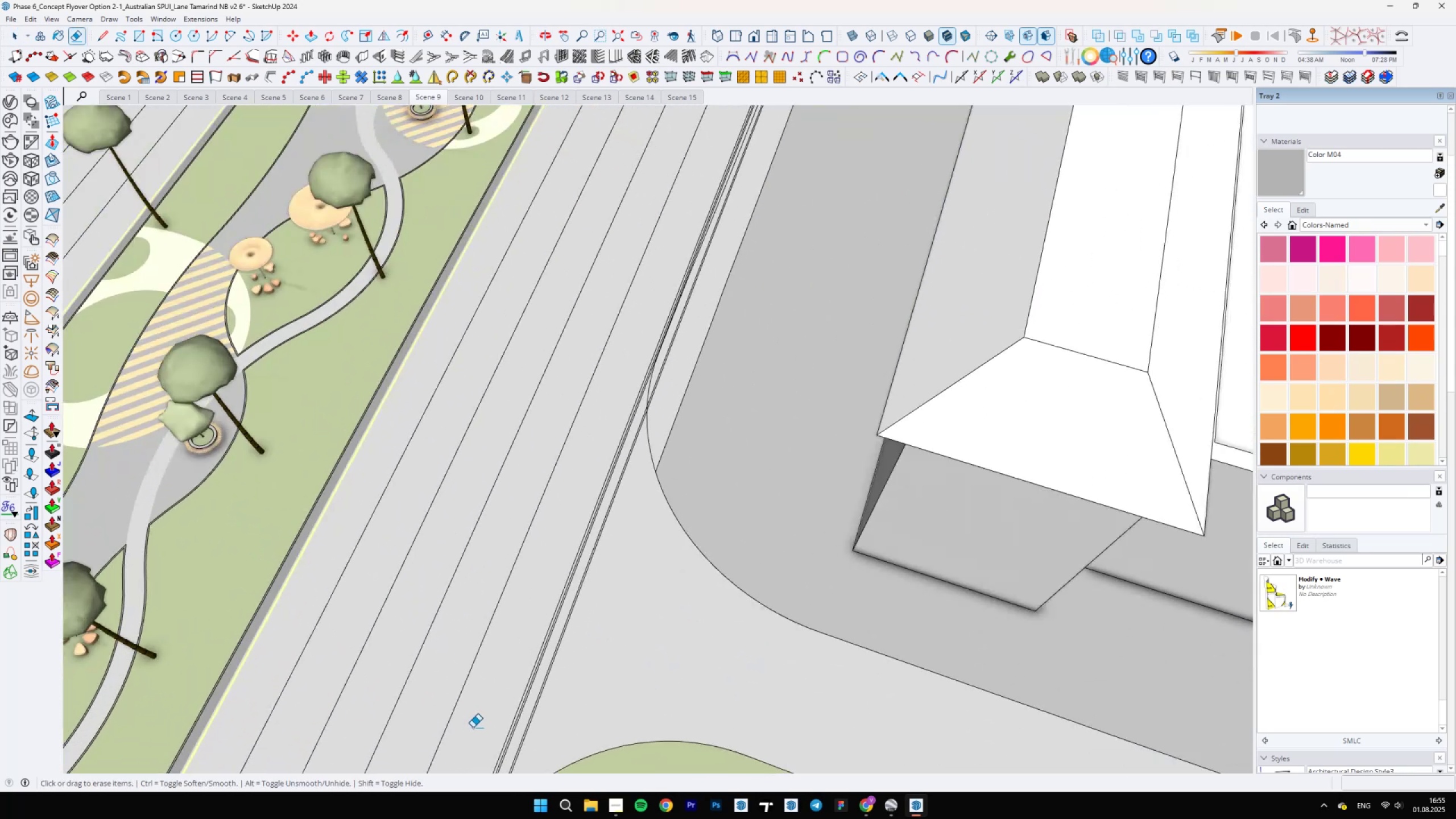 
key(Shift+ShiftLeft)
 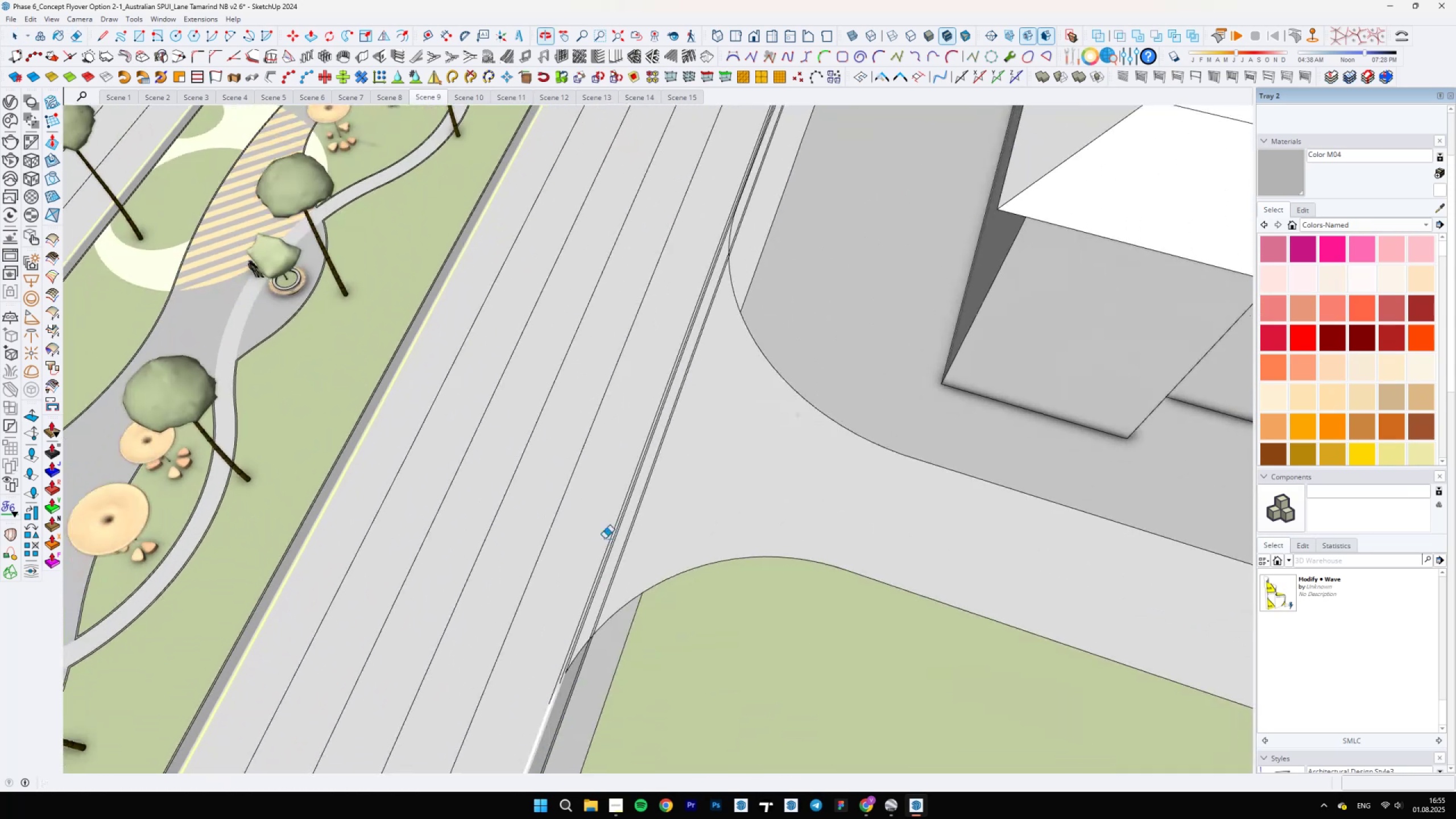 
key(E)
 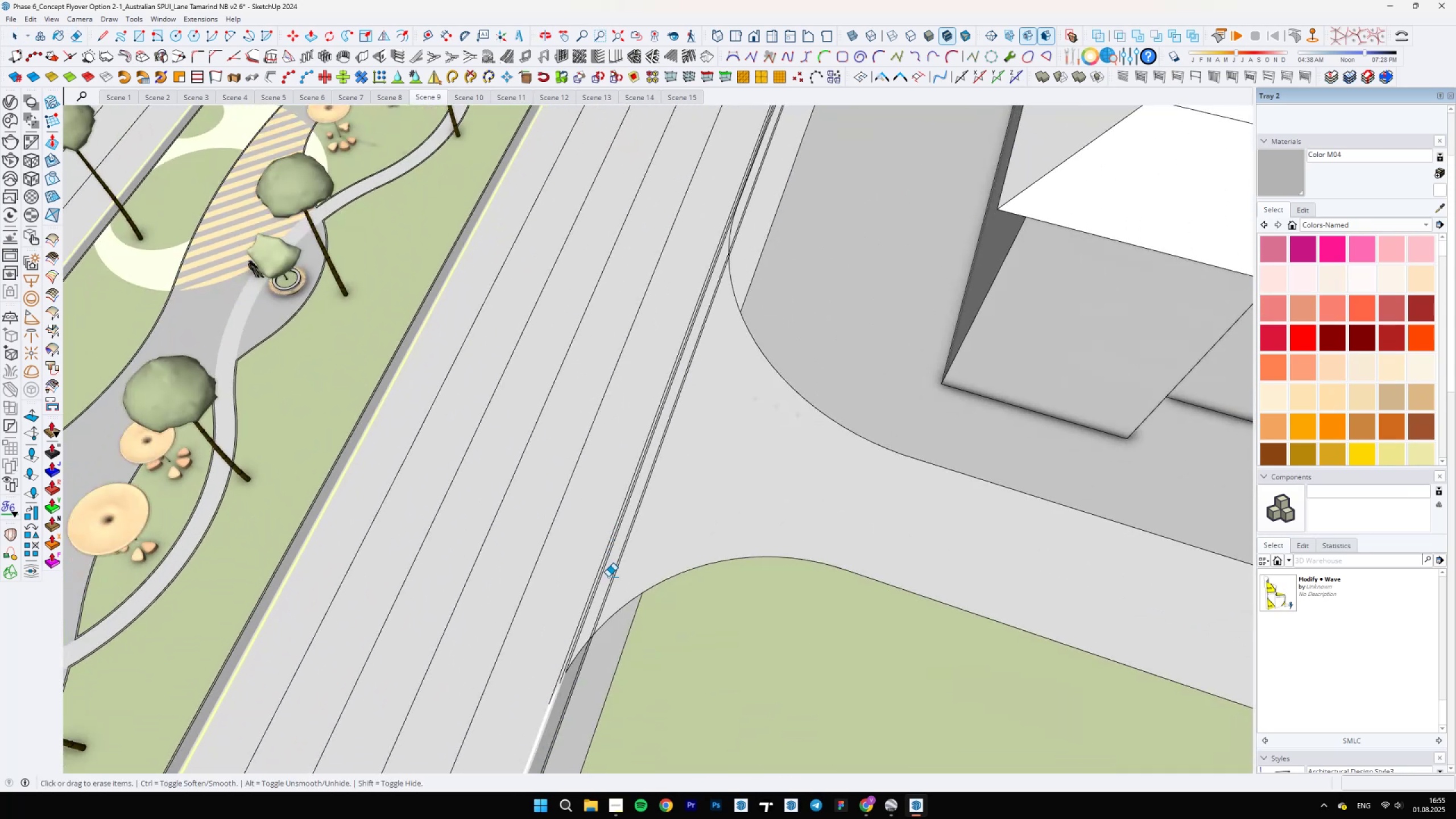 
key(Shift+ShiftLeft)
 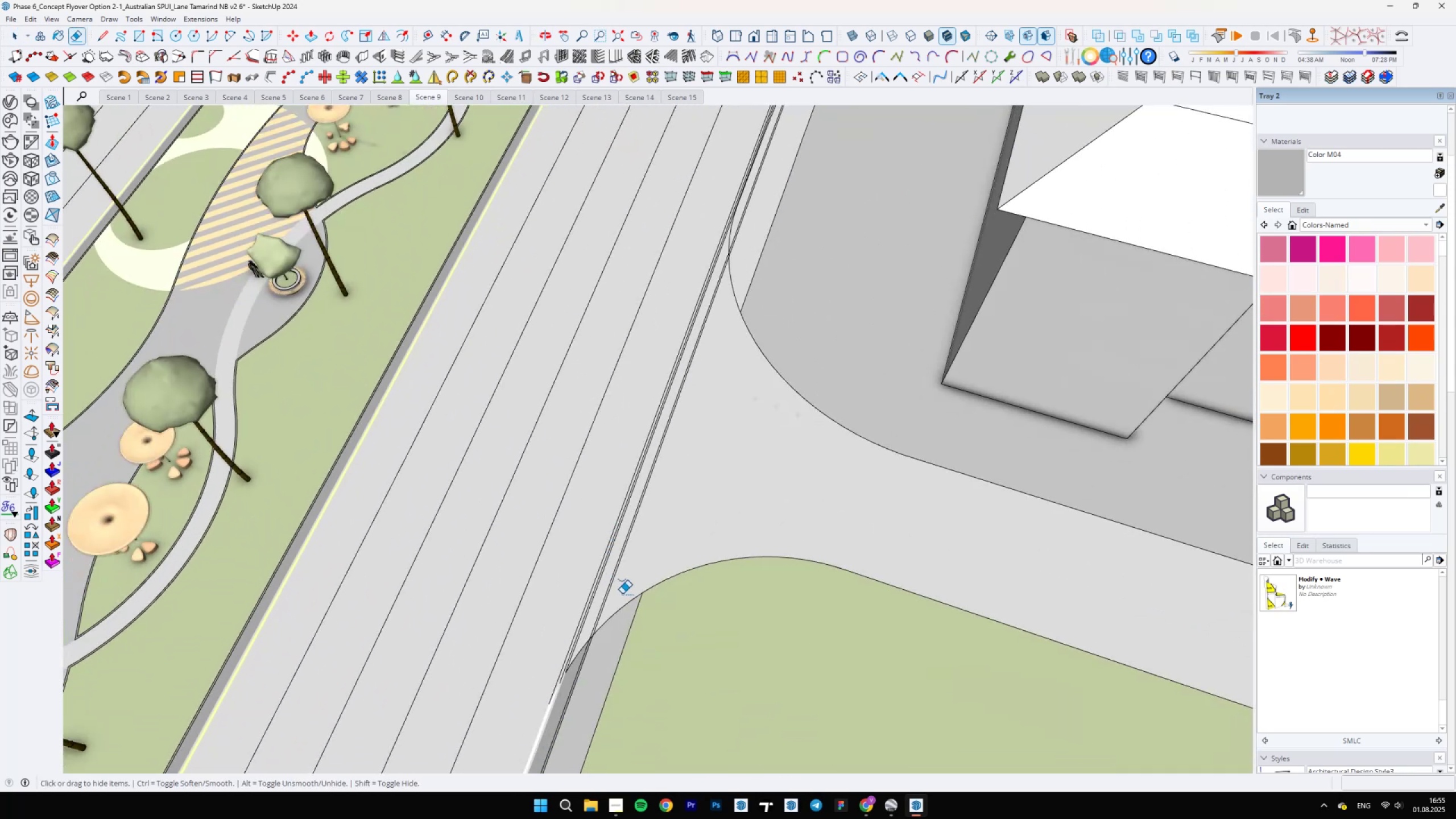 
scroll: coordinate [581, 633], scroll_direction: up, amount: 5.0
 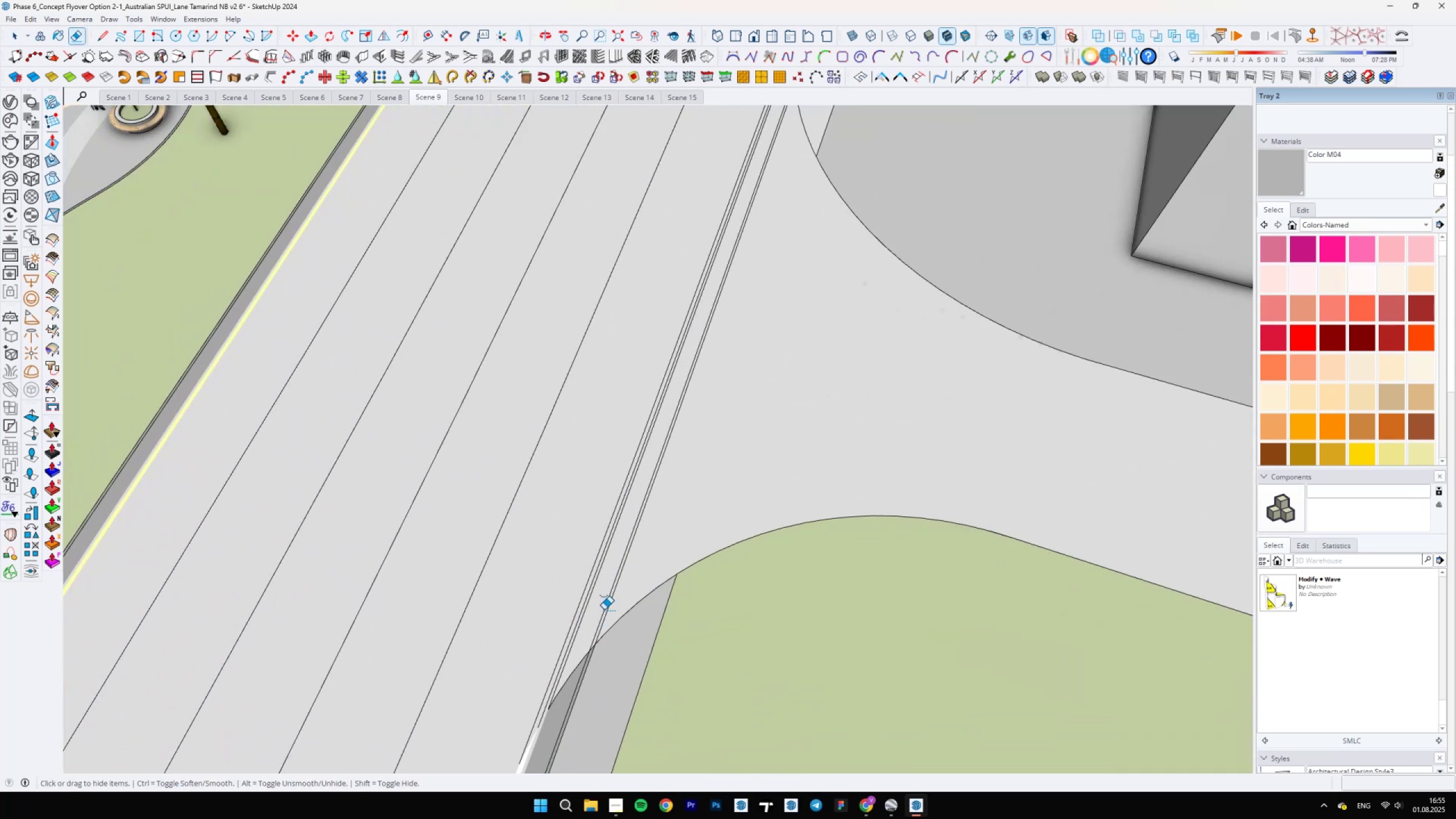 
left_click_drag(start_coordinate=[616, 605], to_coordinate=[564, 615])
 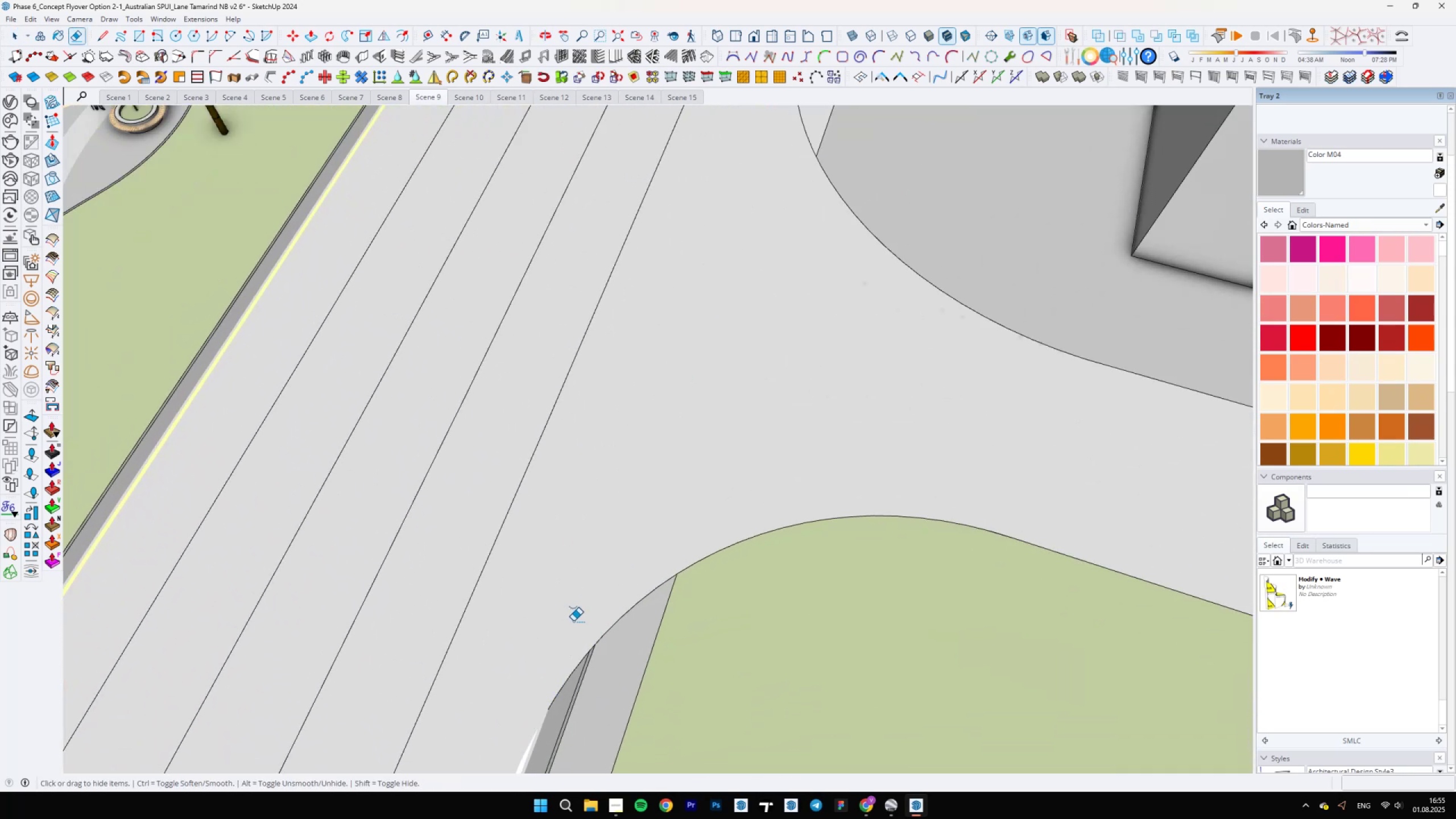 
scroll: coordinate [580, 635], scroll_direction: down, amount: 11.0
 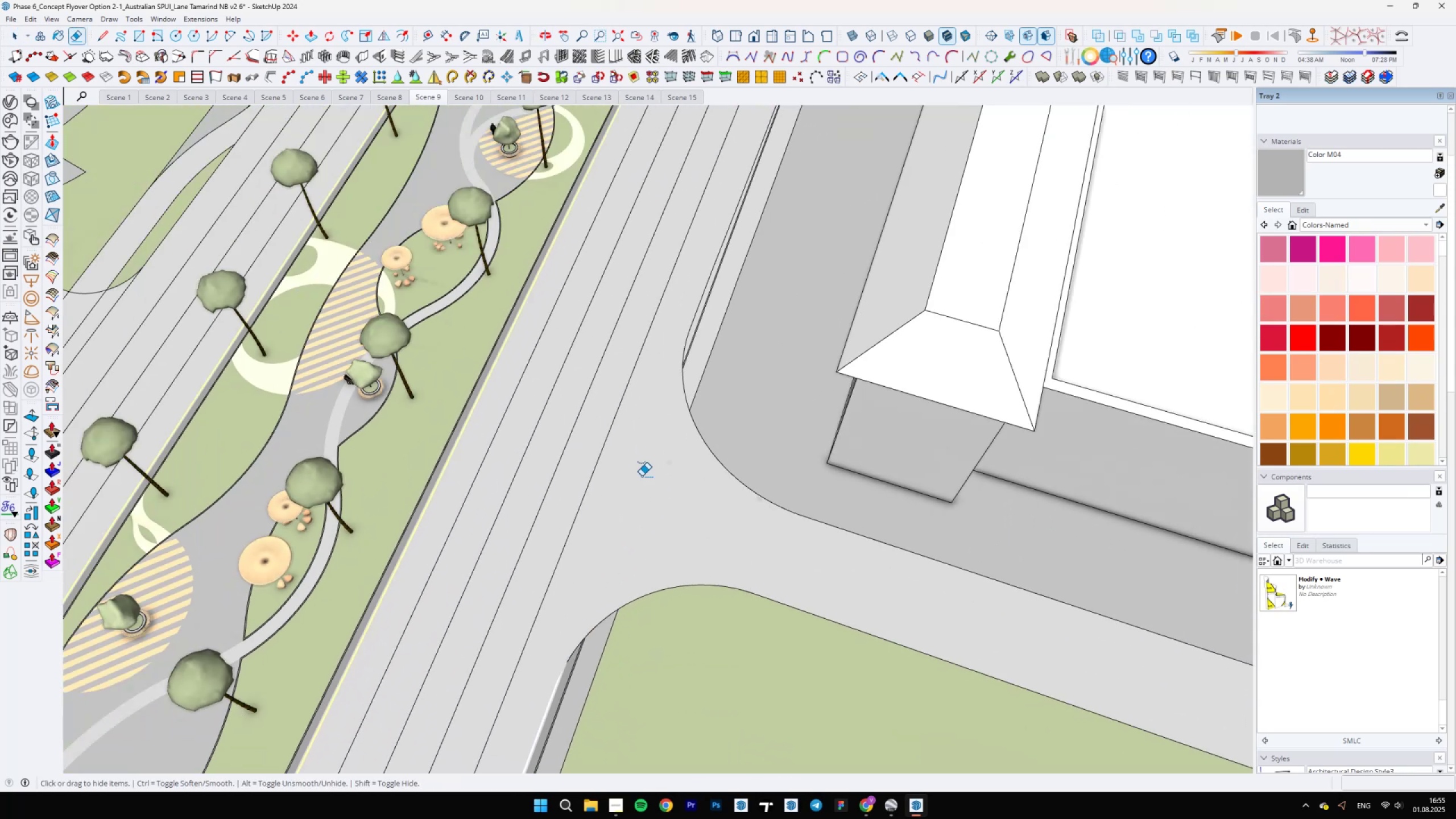 
hold_key(key=ShiftLeft, duration=0.46)
 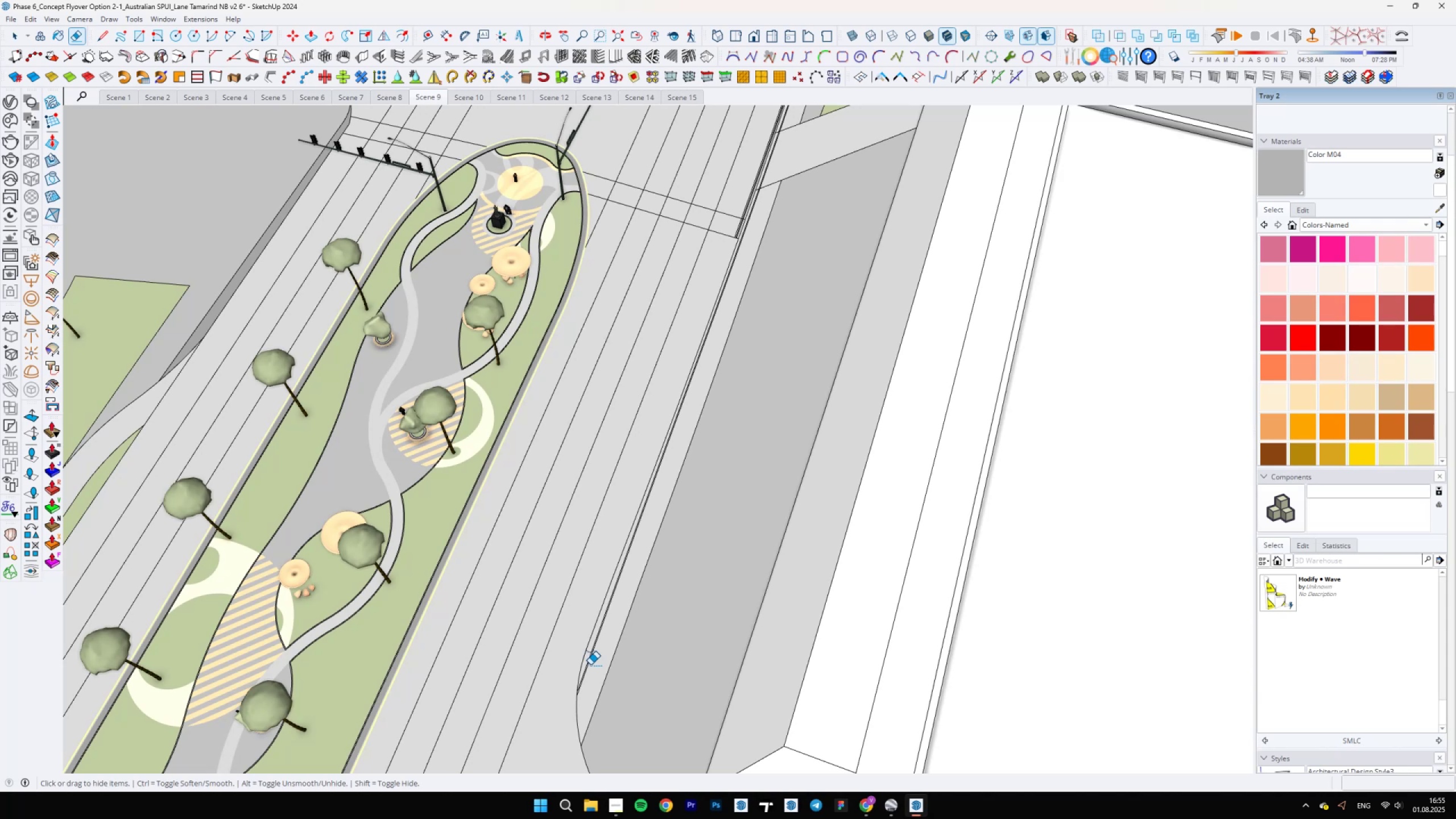 
scroll: coordinate [579, 598], scroll_direction: down, amount: 9.0
 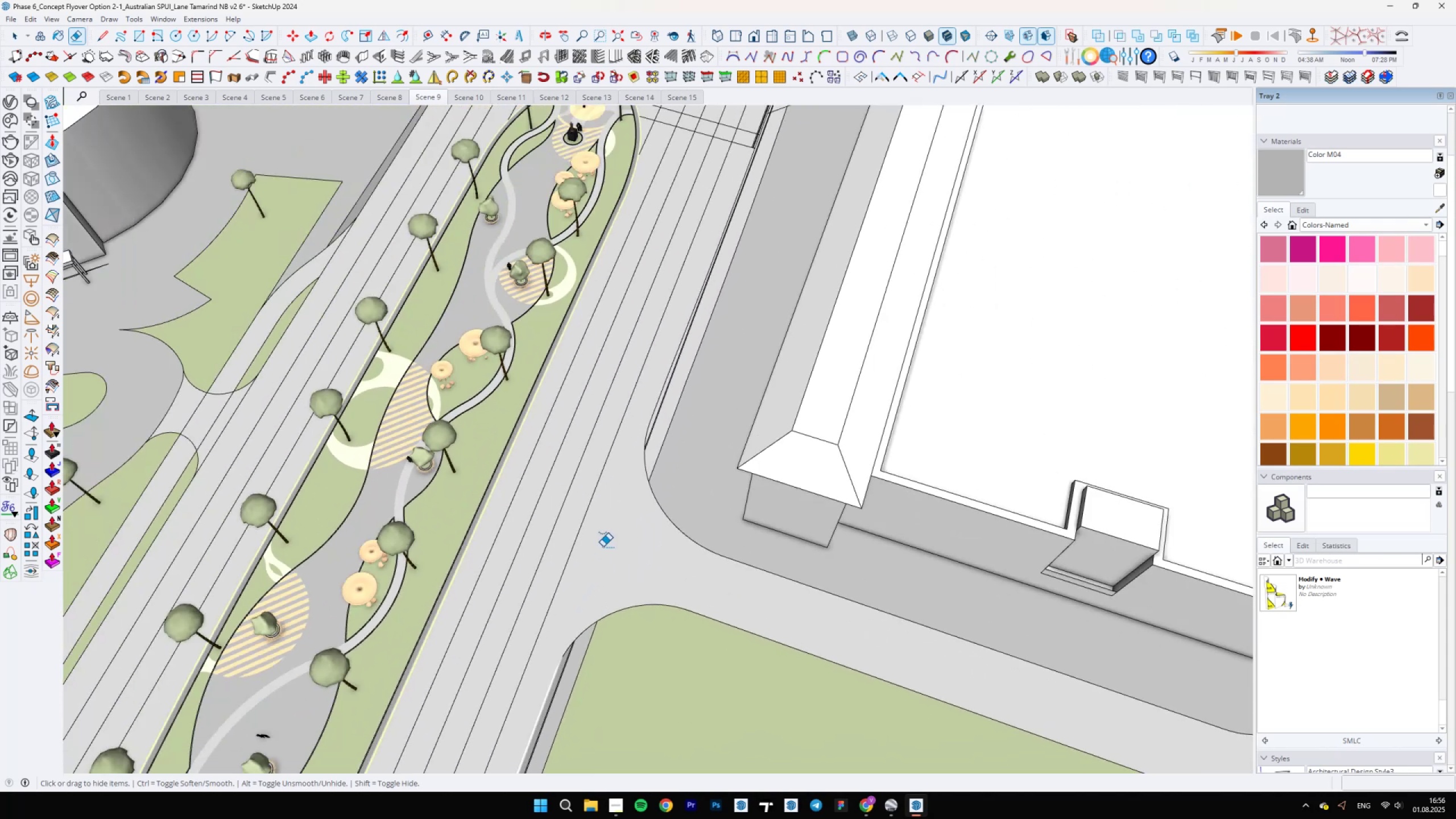 
key(Control+ControlLeft)
 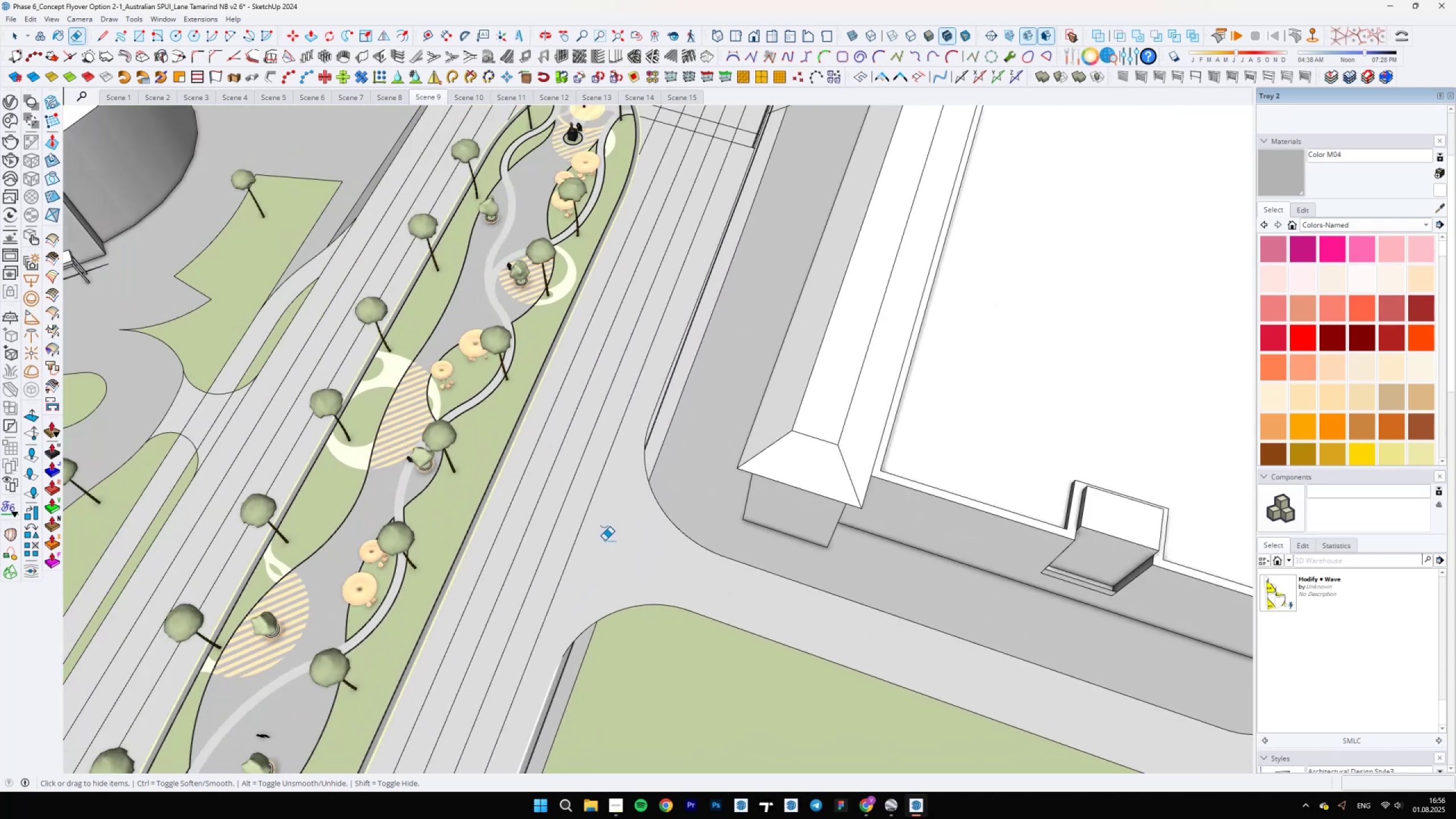 
key(Control+Z)
 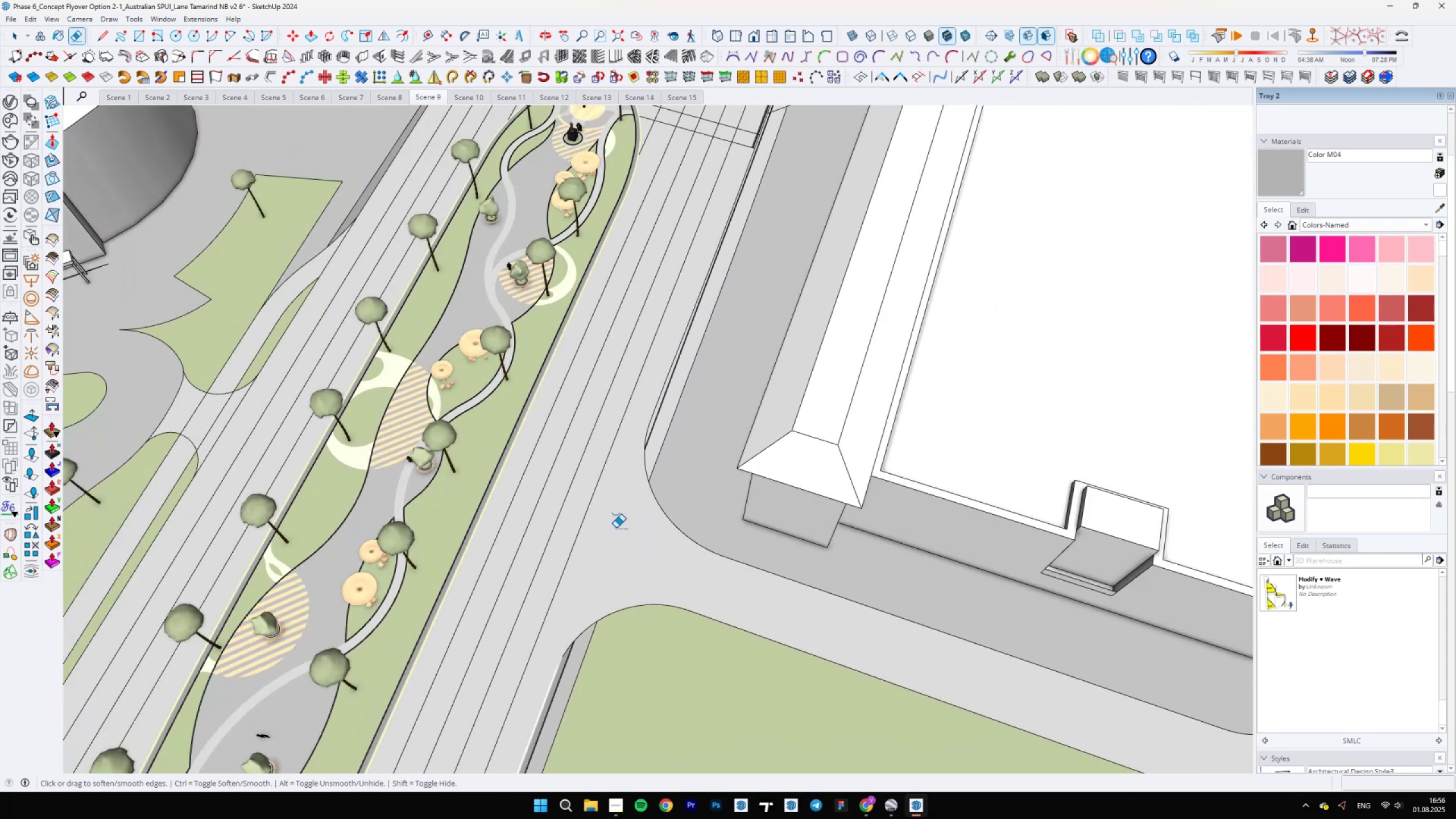 
scroll: coordinate [743, 309], scroll_direction: down, amount: 1.0
 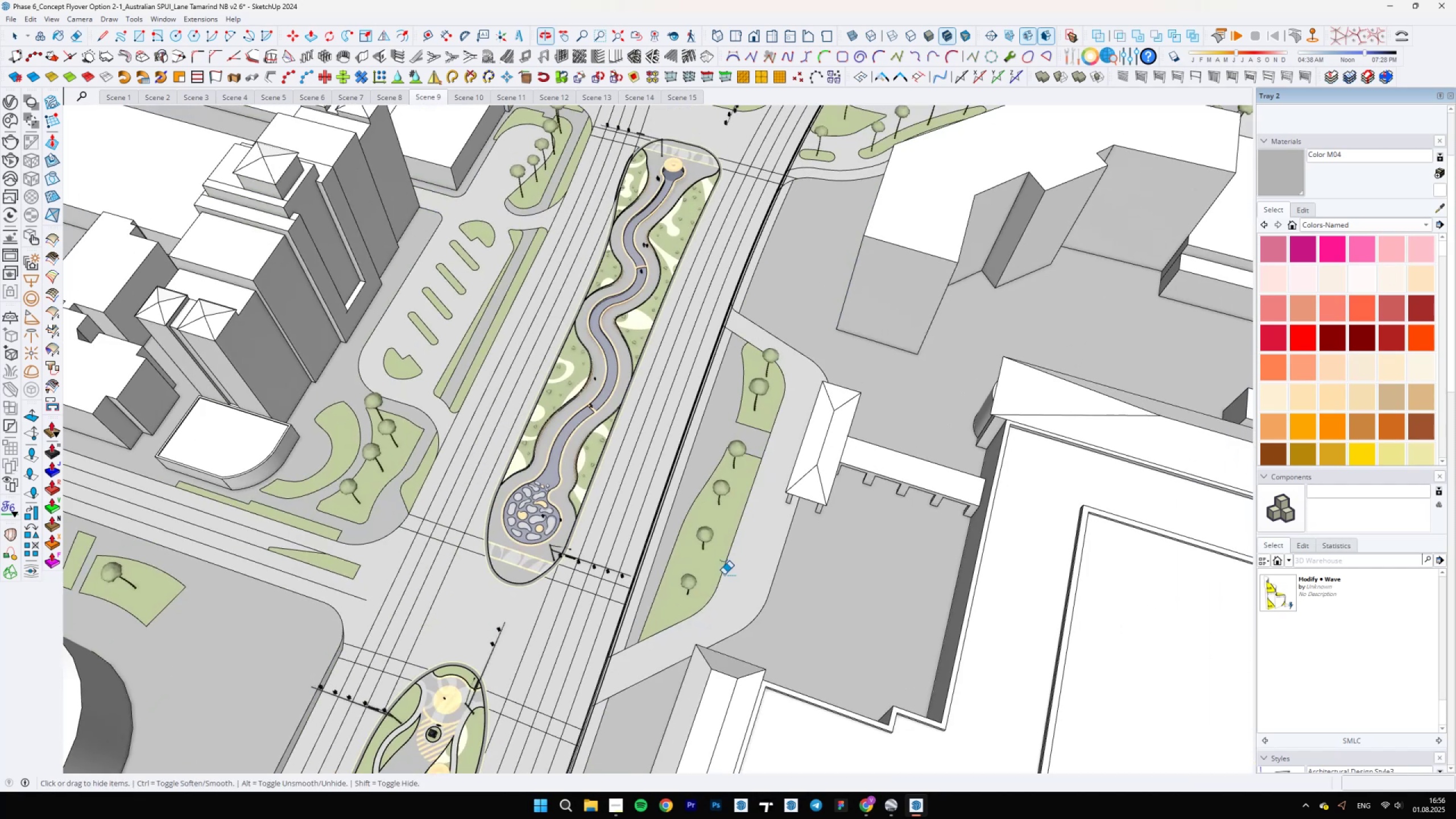 
hold_key(key=ShiftLeft, duration=1.39)
 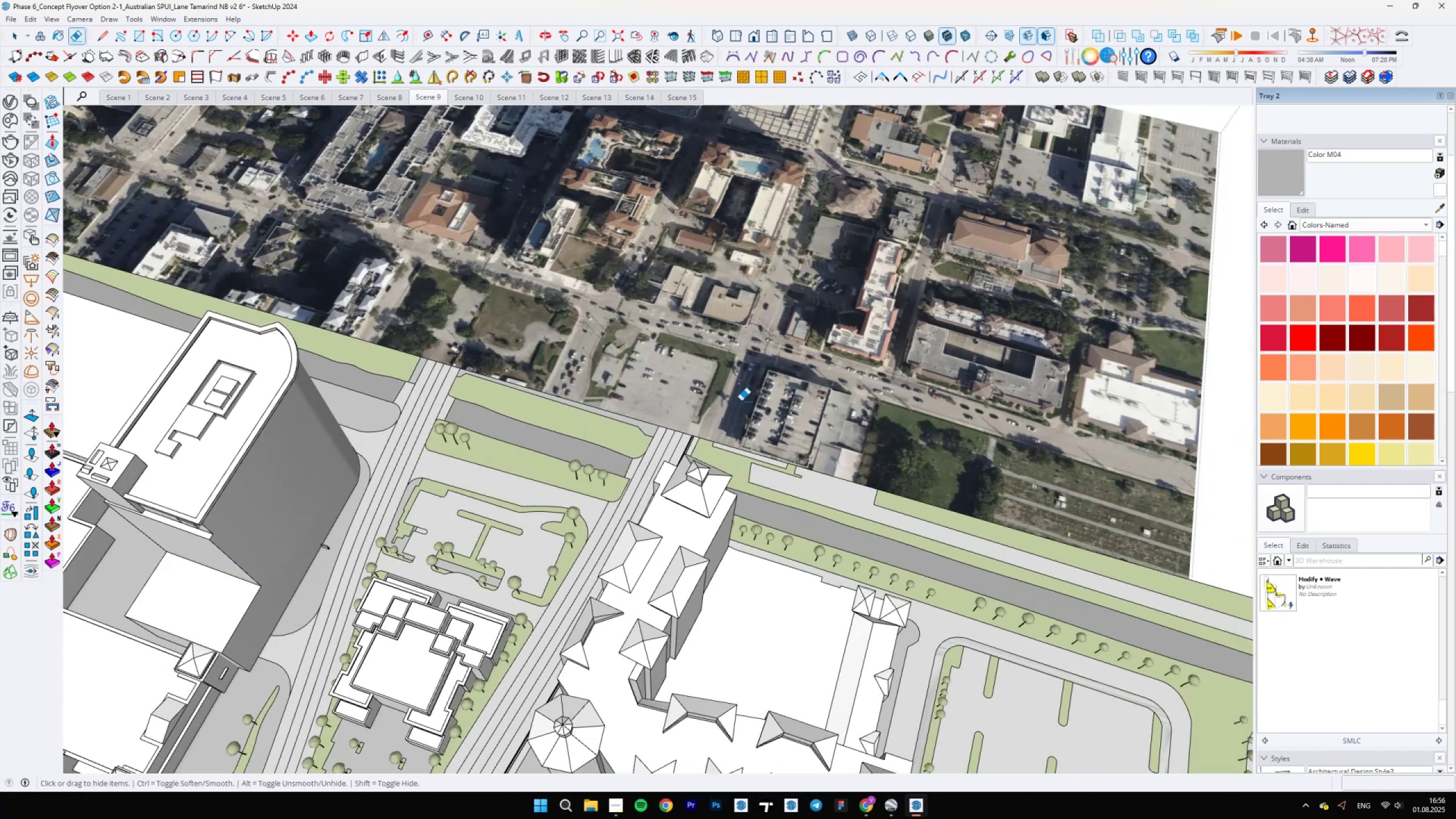 
scroll: coordinate [598, 340], scroll_direction: up, amount: 32.0
 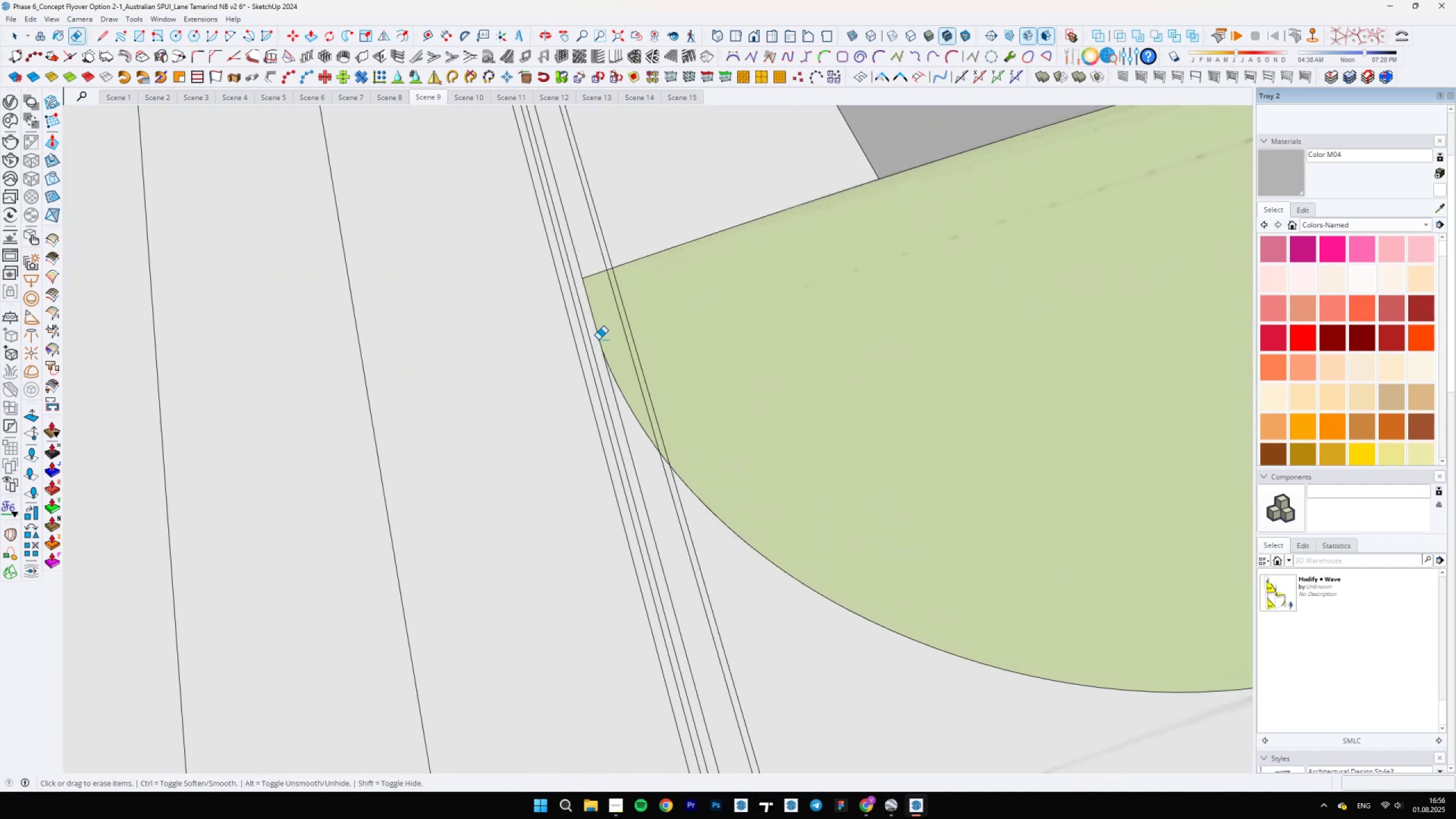 
hold_key(key=ShiftLeft, duration=0.54)
 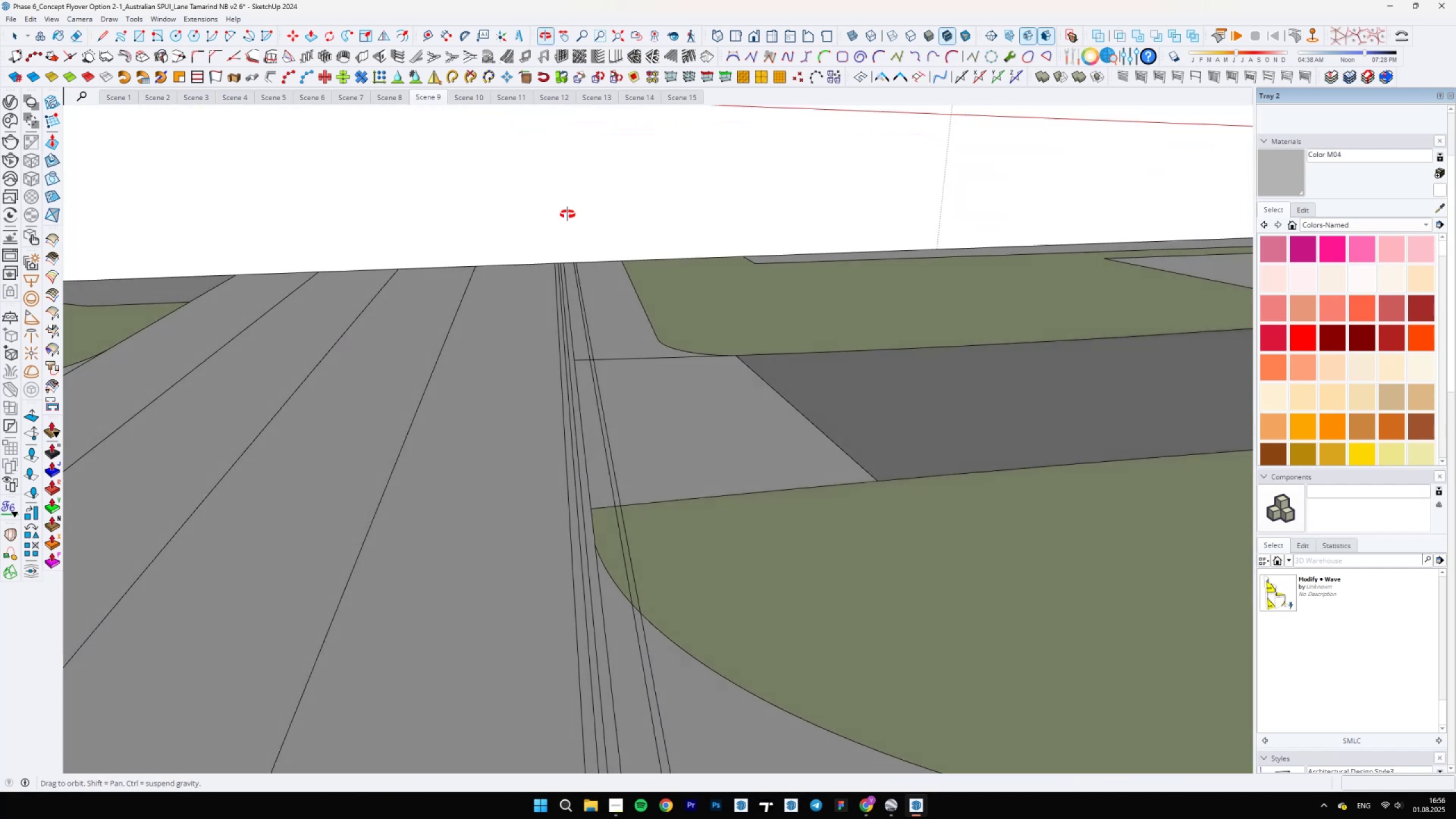 
scroll: coordinate [612, 700], scroll_direction: down, amount: 5.0
 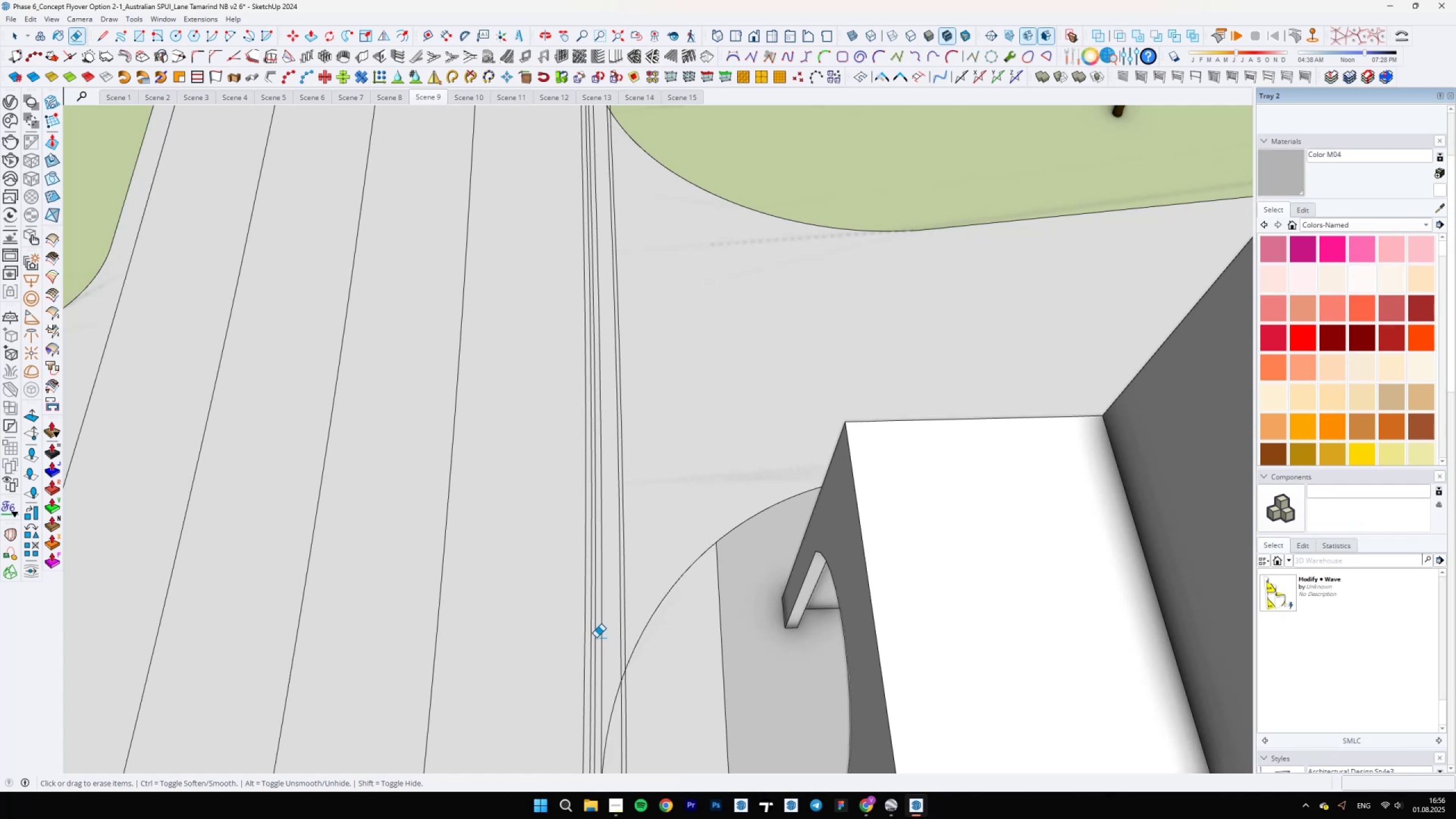 
scroll: coordinate [606, 662], scroll_direction: up, amount: 12.0
 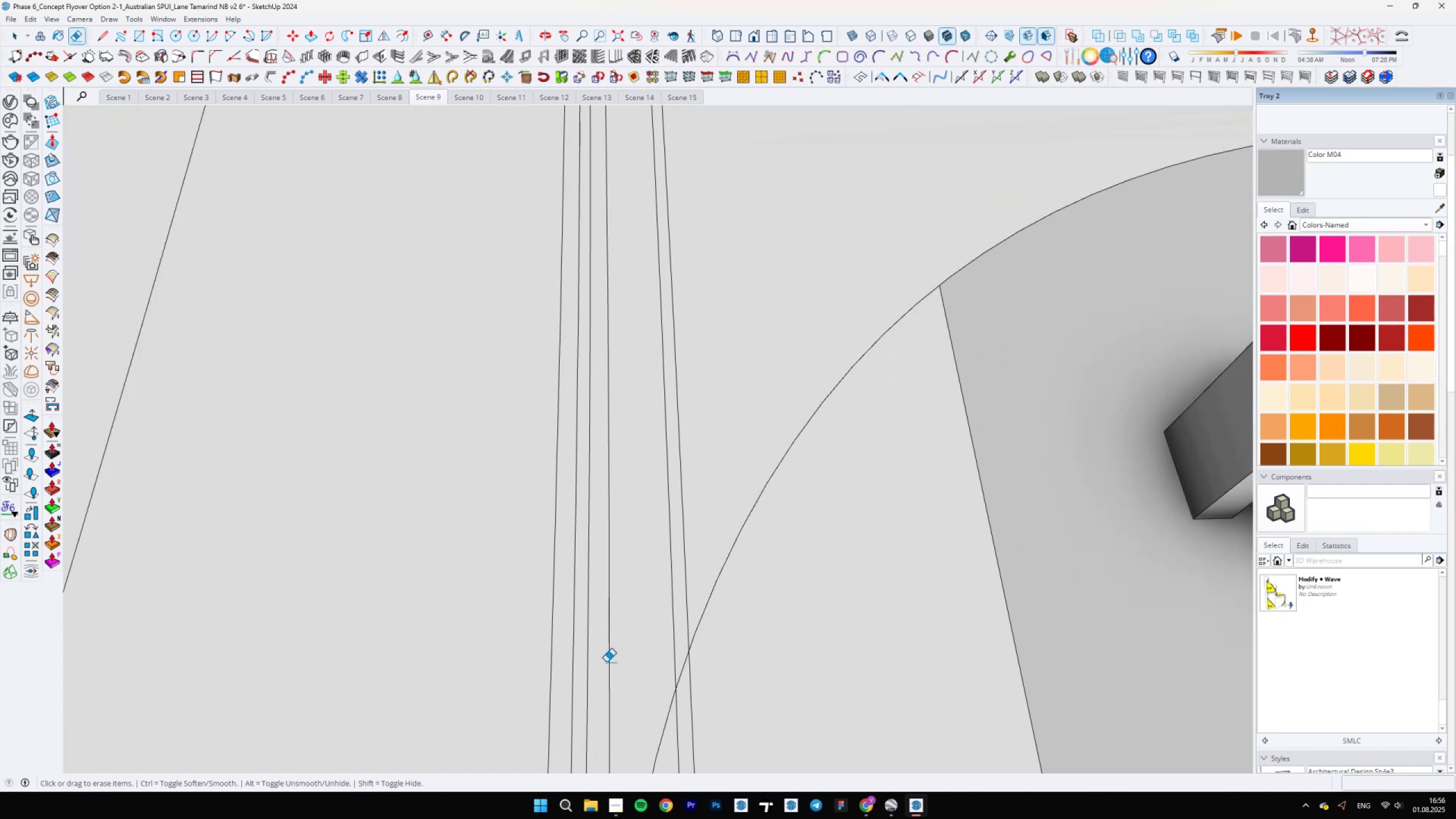 
key(L)
 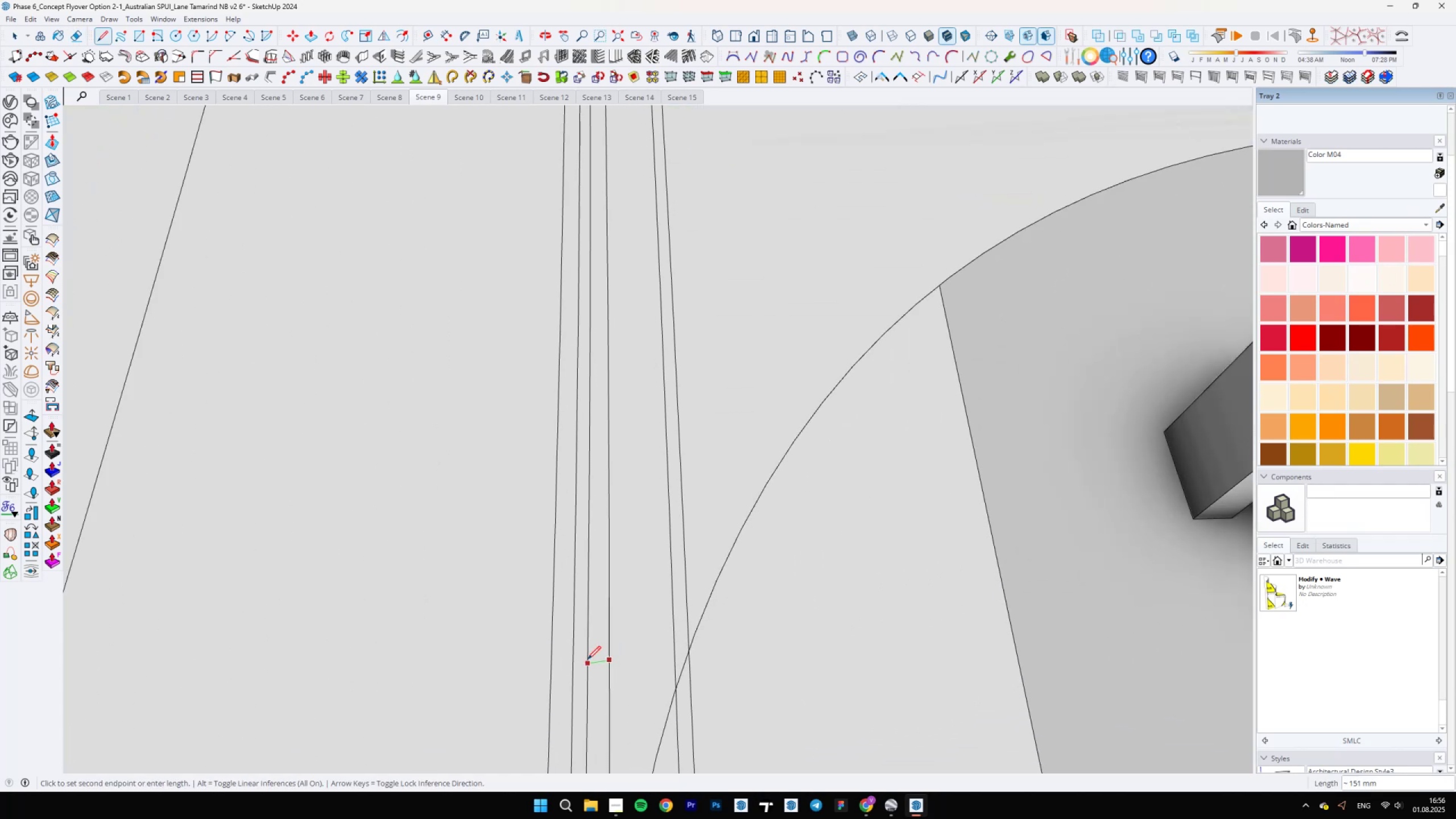 
scroll: coordinate [588, 656], scroll_direction: up, amount: 3.0
 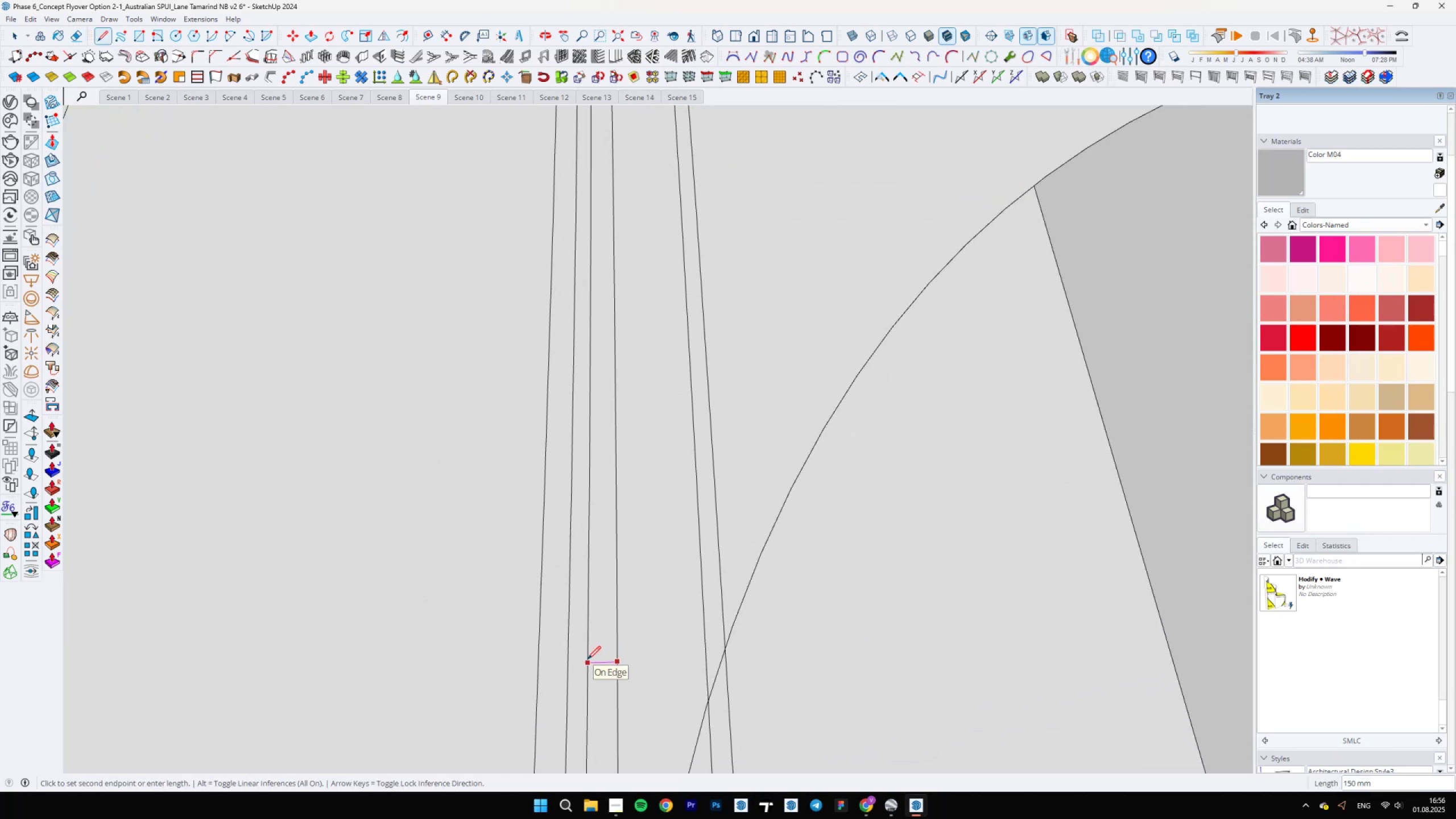 
key(Escape)
 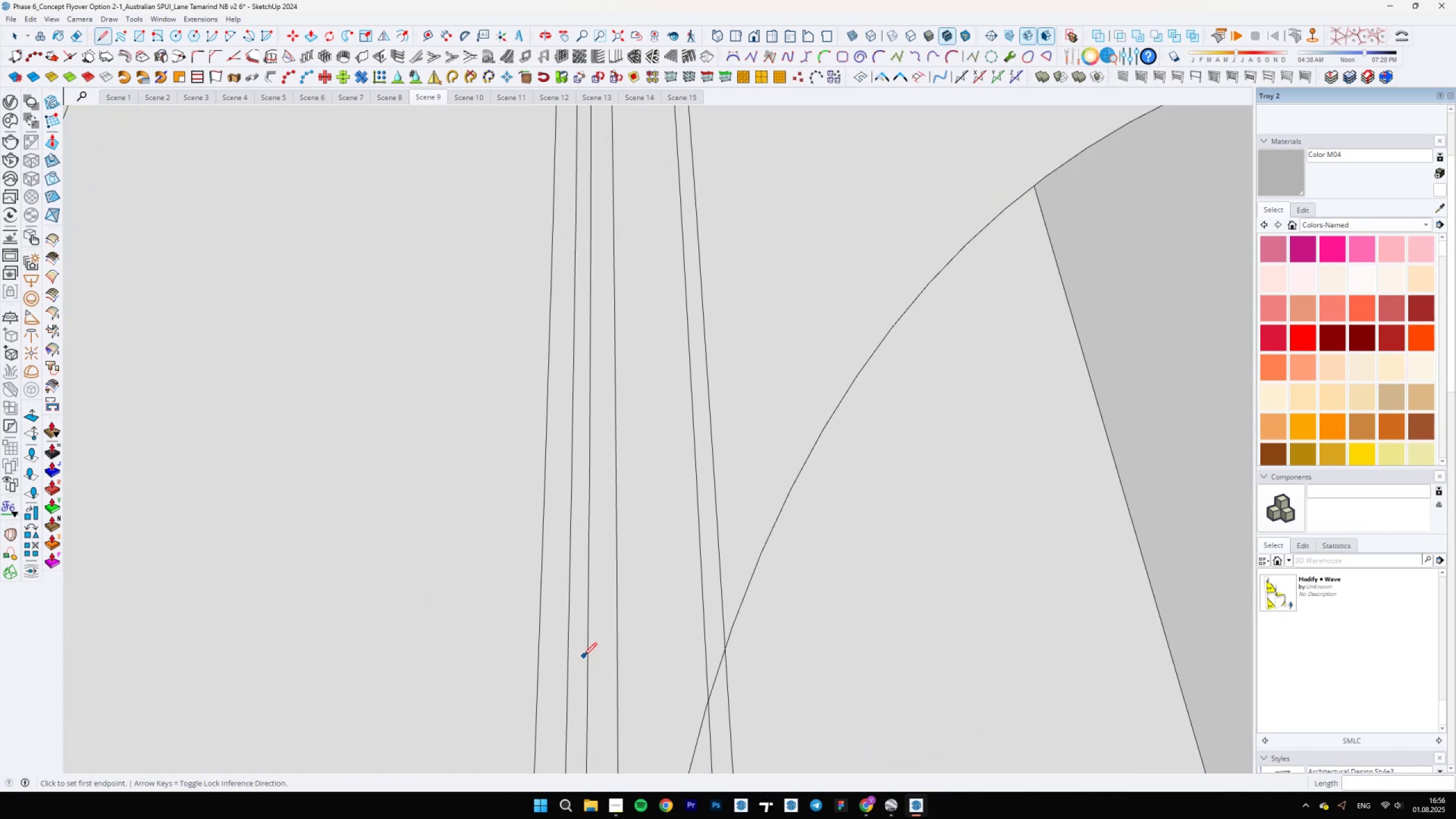 
scroll: coordinate [650, 557], scroll_direction: down, amount: 23.0
 